 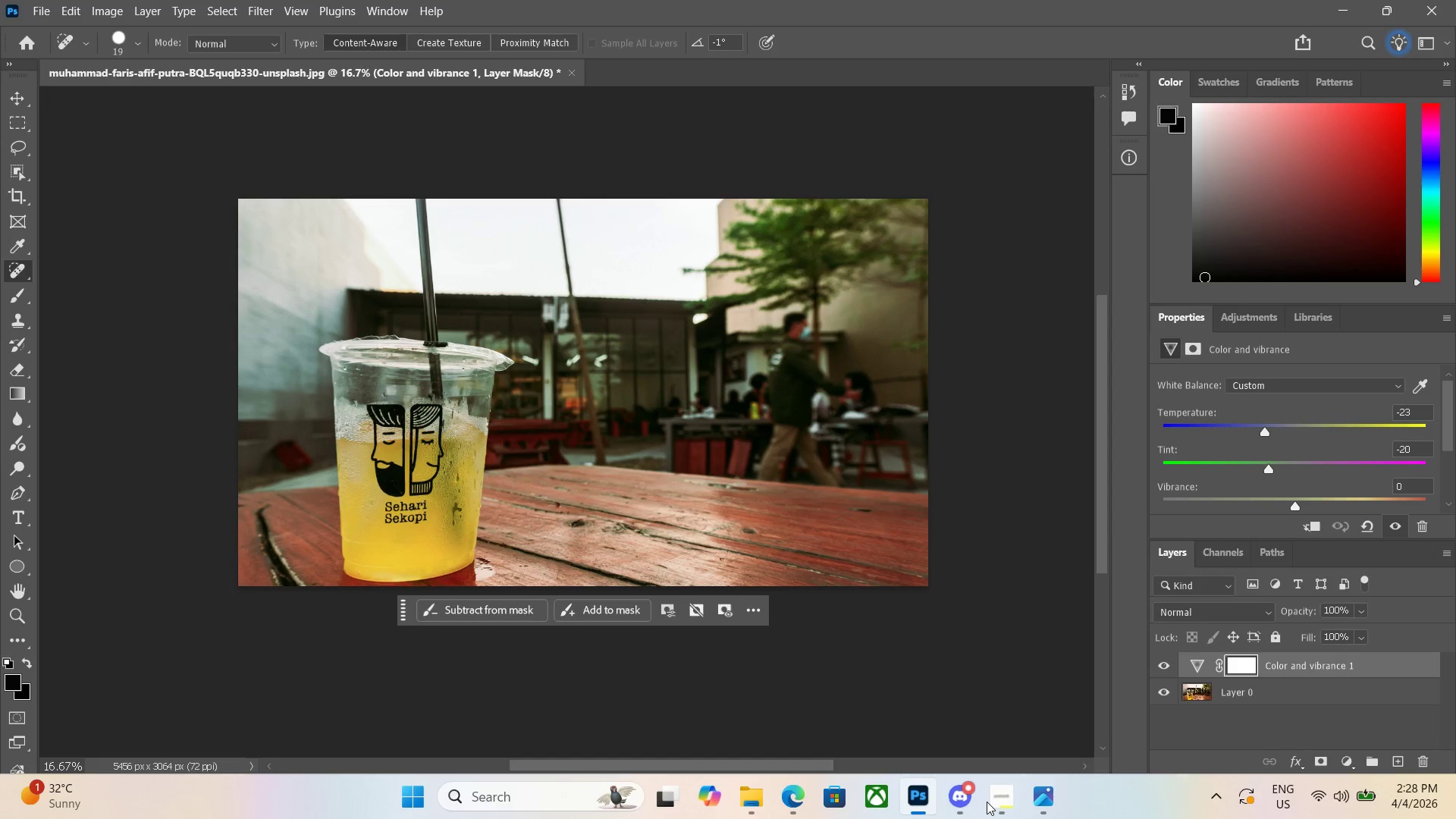 
left_click([44, 9])
 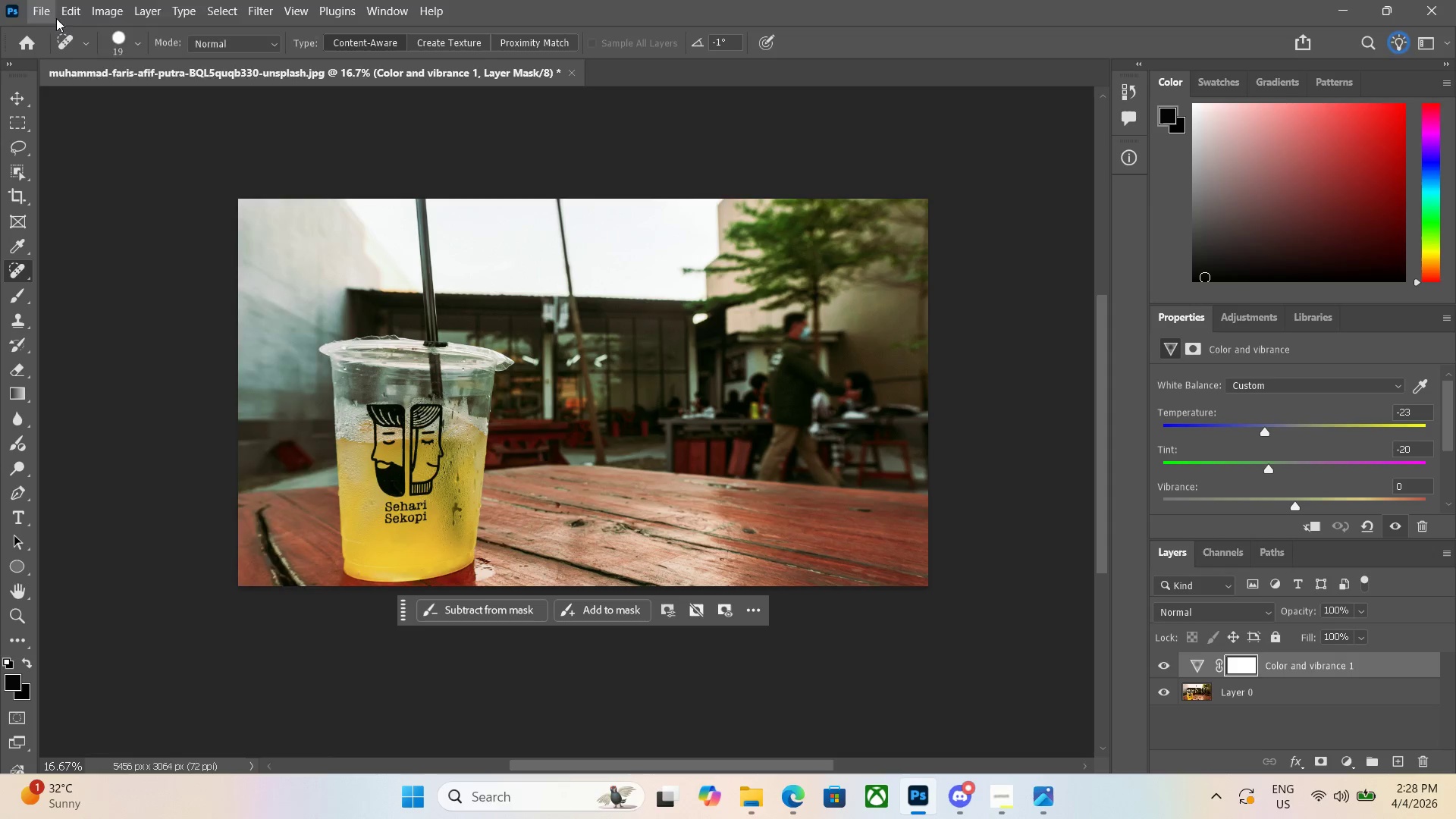 
wait(9.16)
 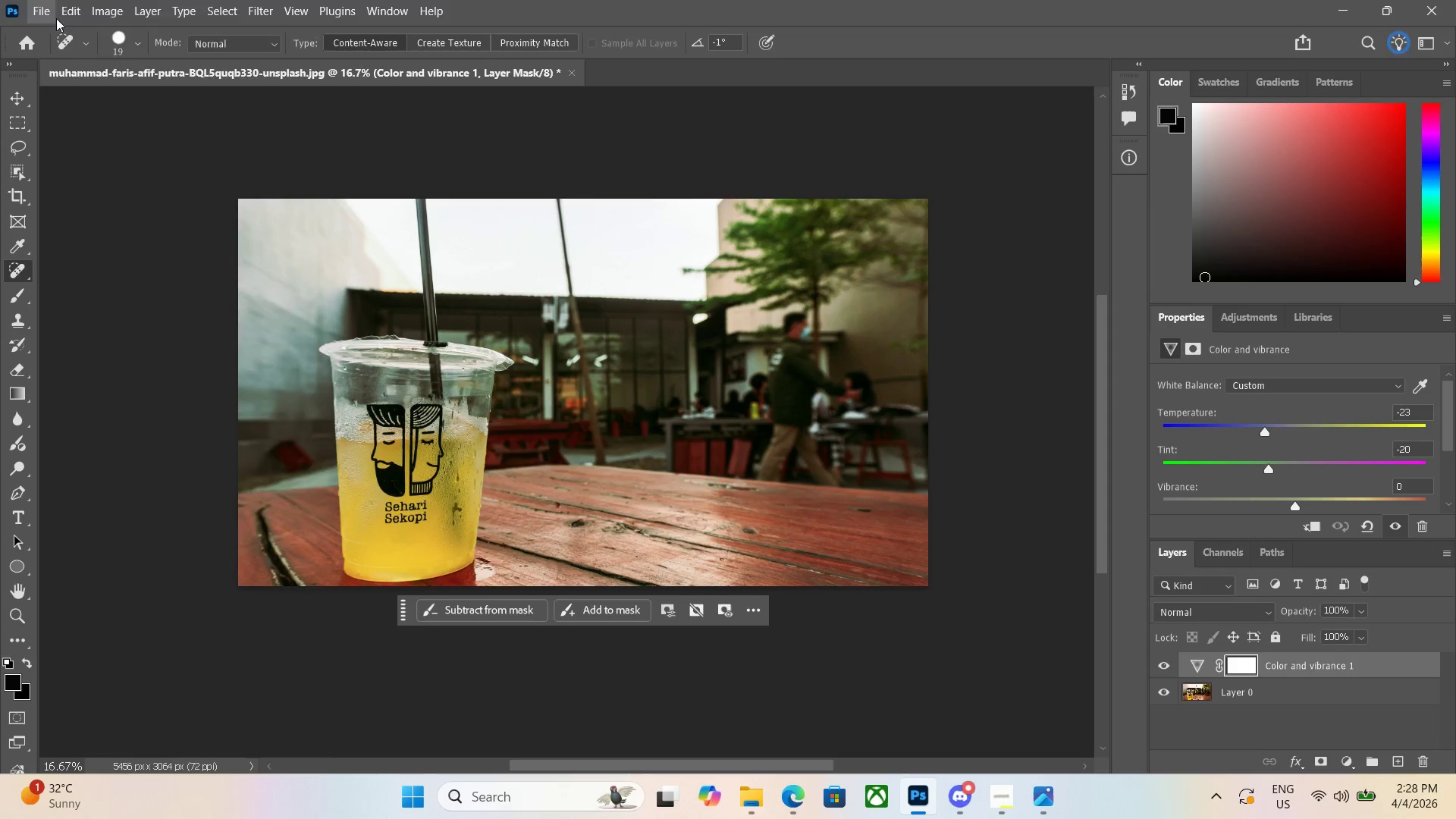 
left_click([84, 234])
 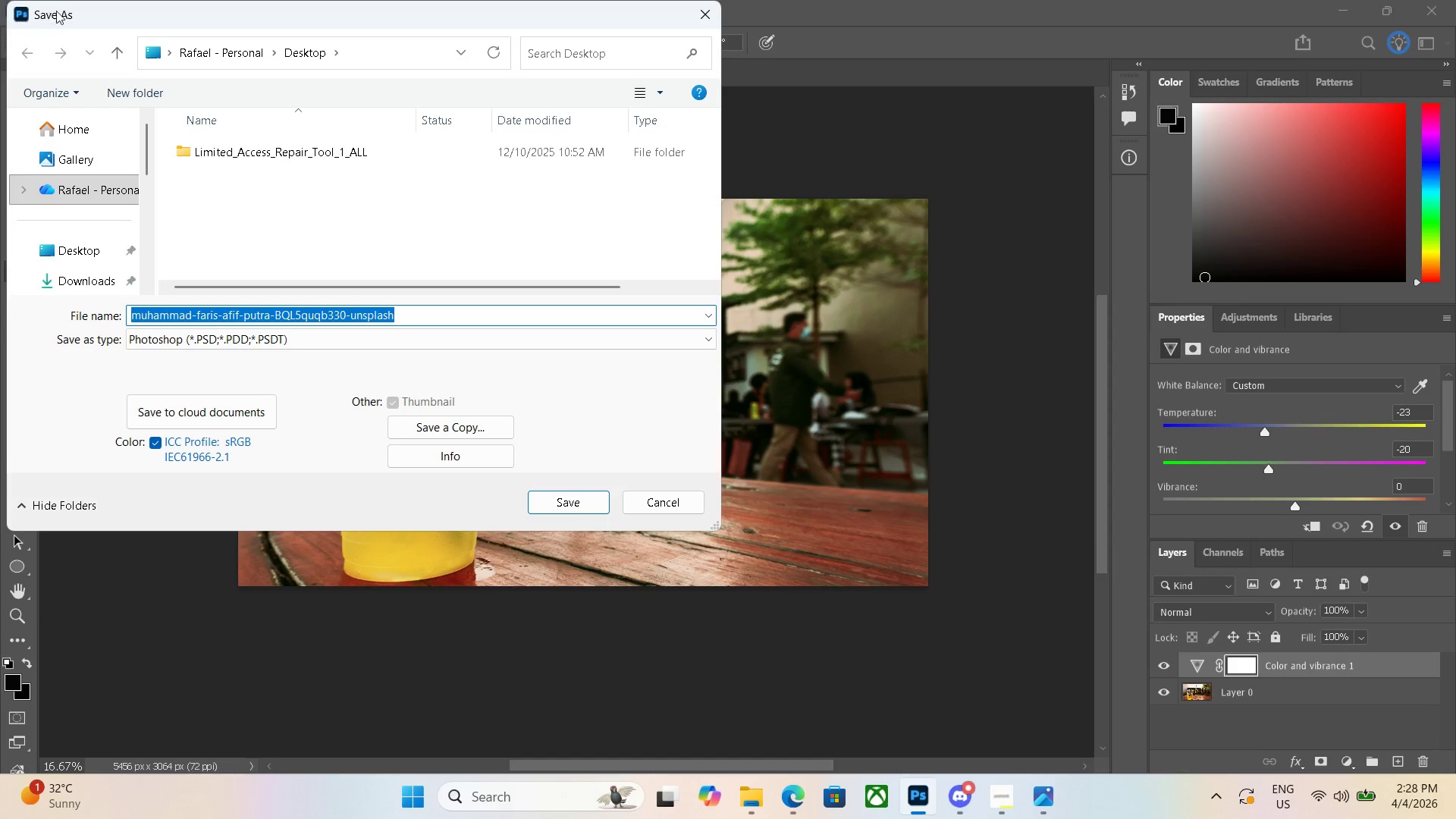 
left_click([713, 17])
 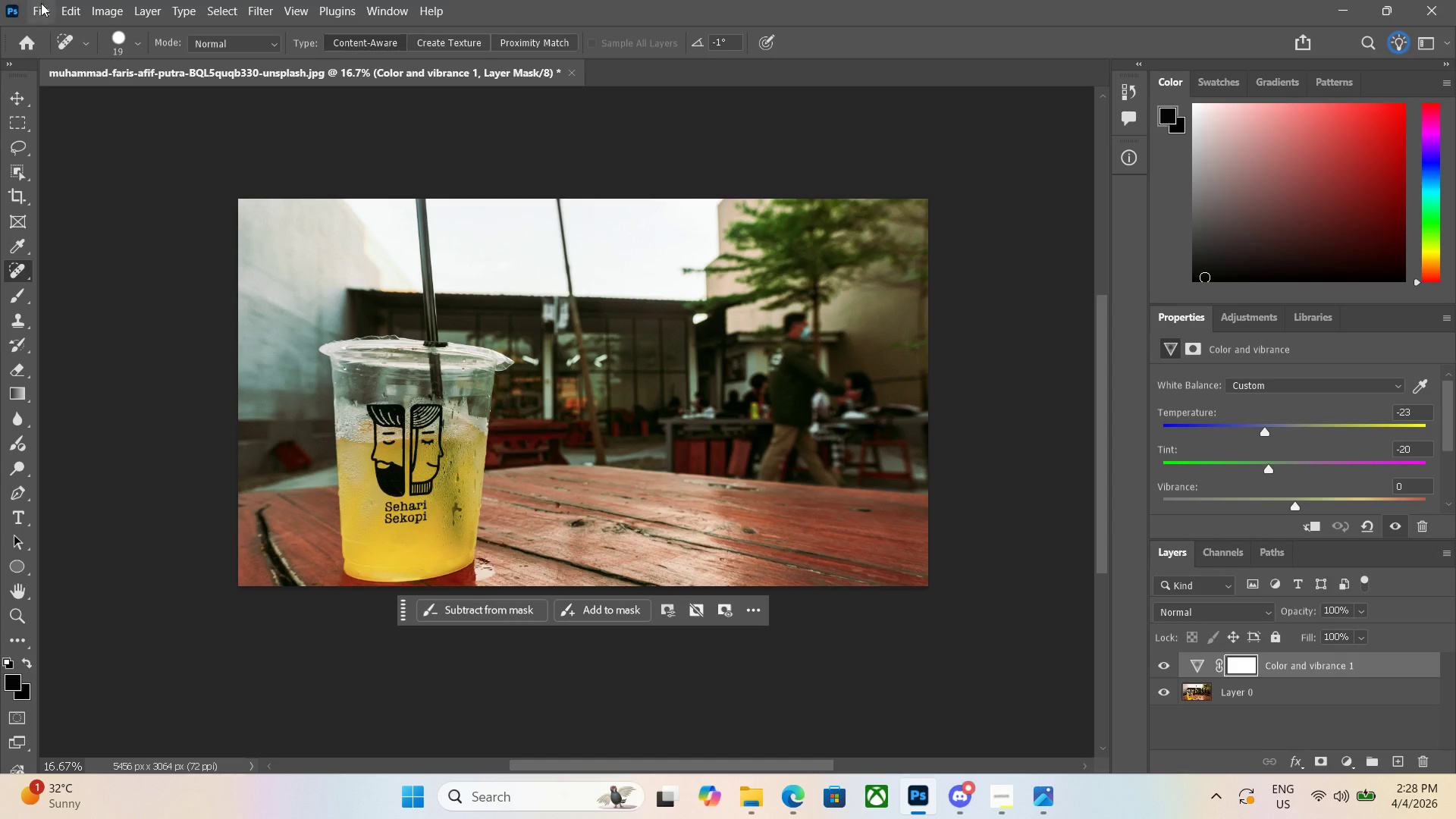 
left_click([41, 9])
 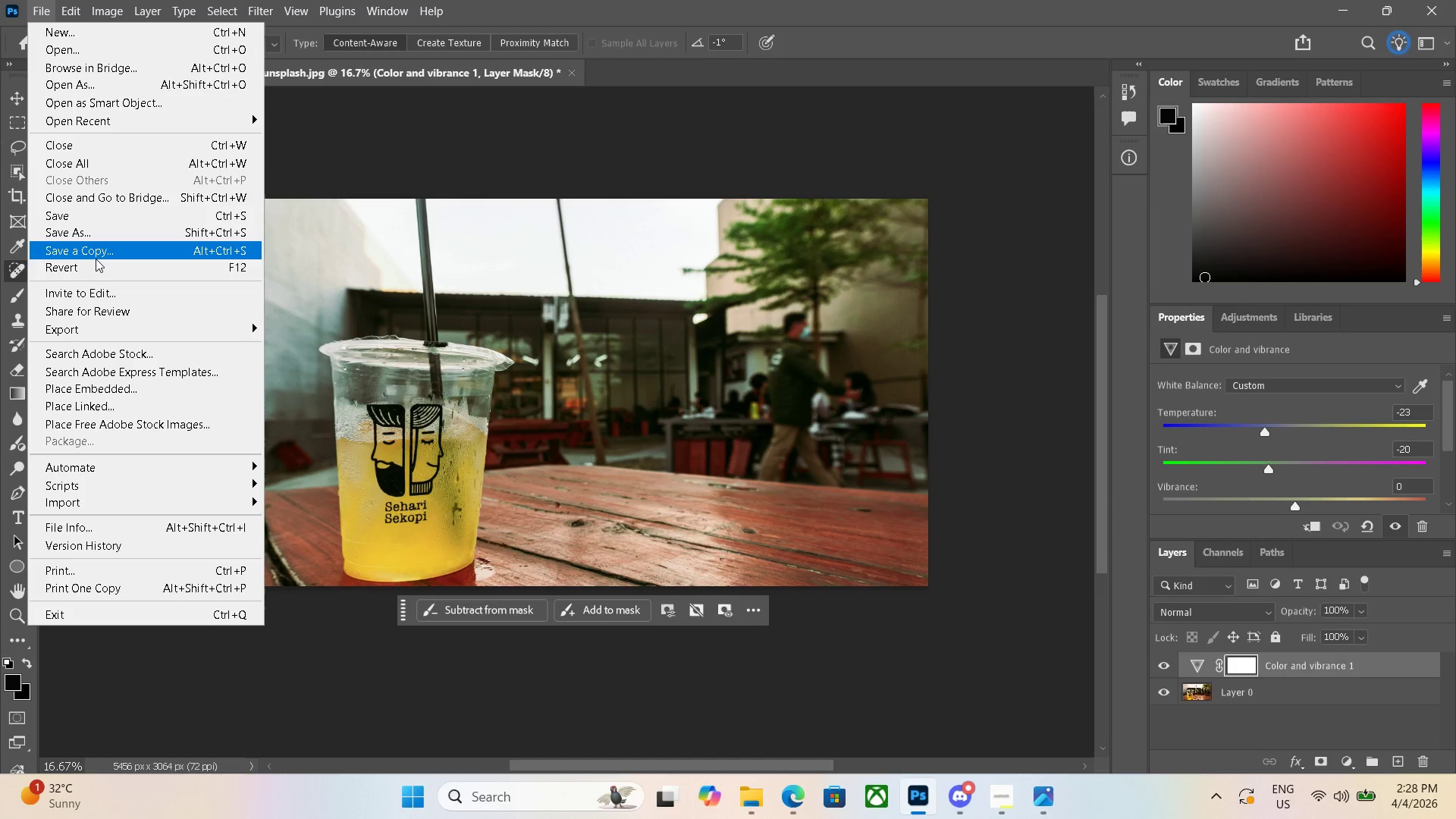 
left_click([96, 259])
 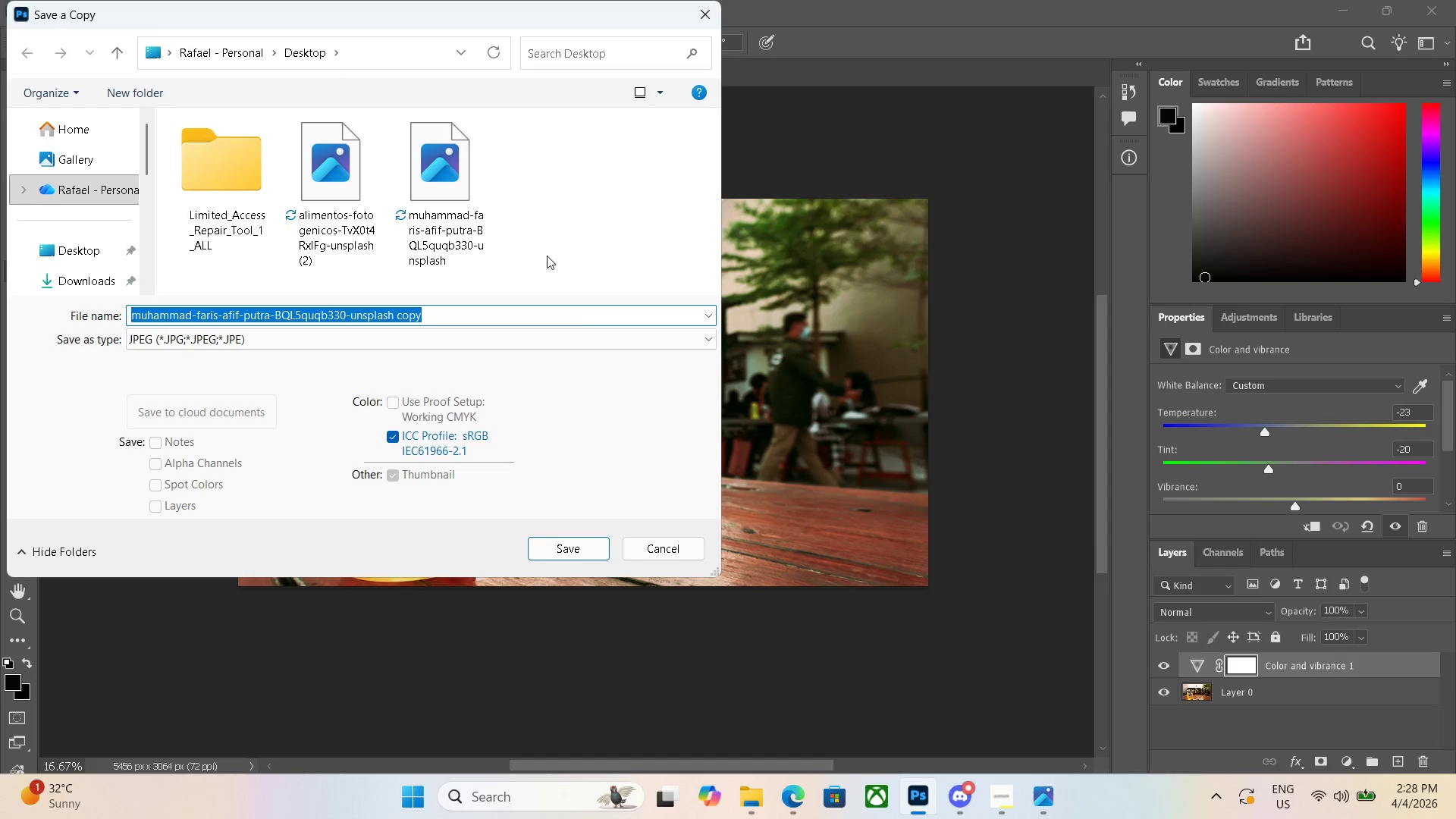 
left_click([698, 337])
 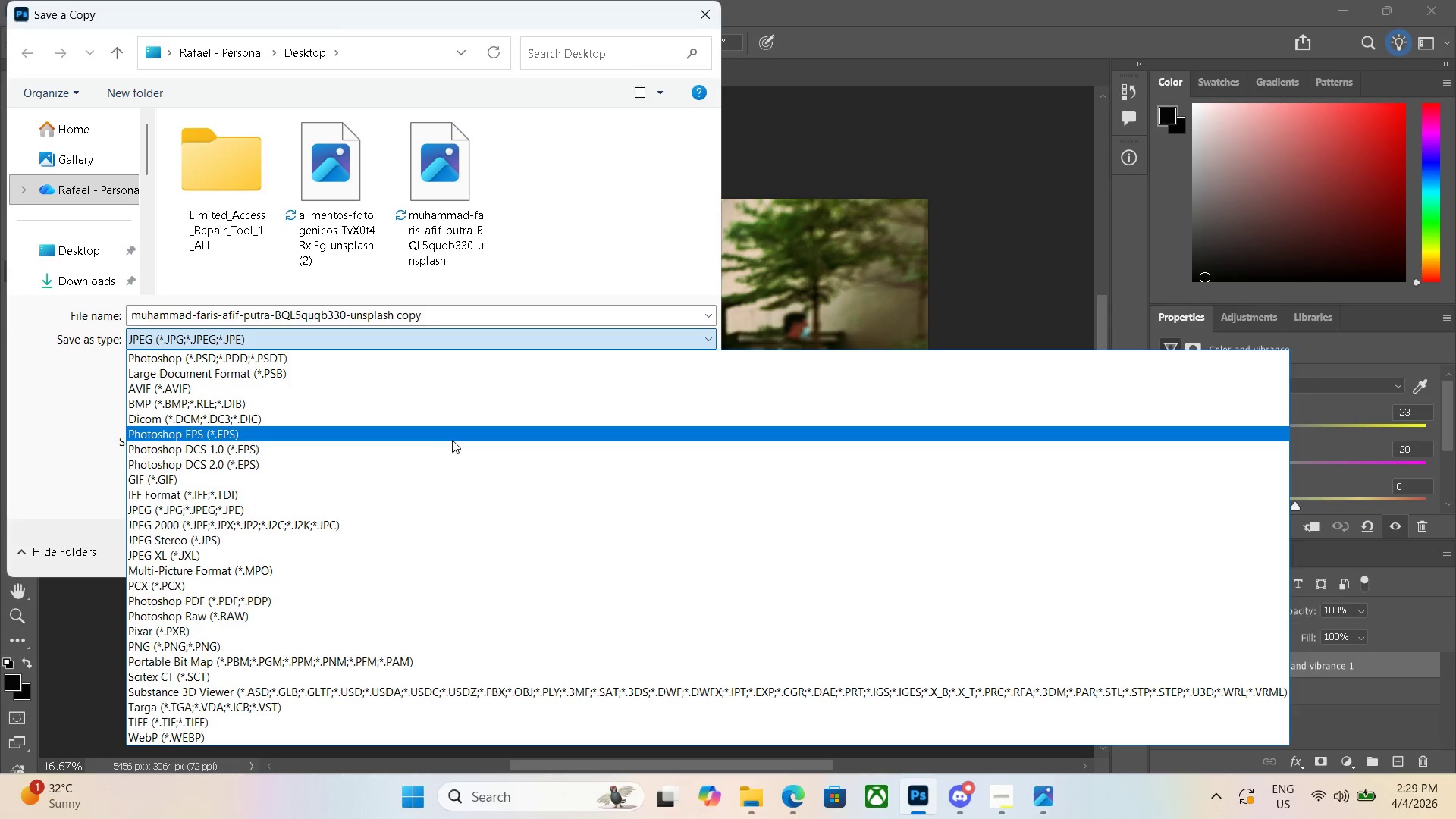 
type(pn)
 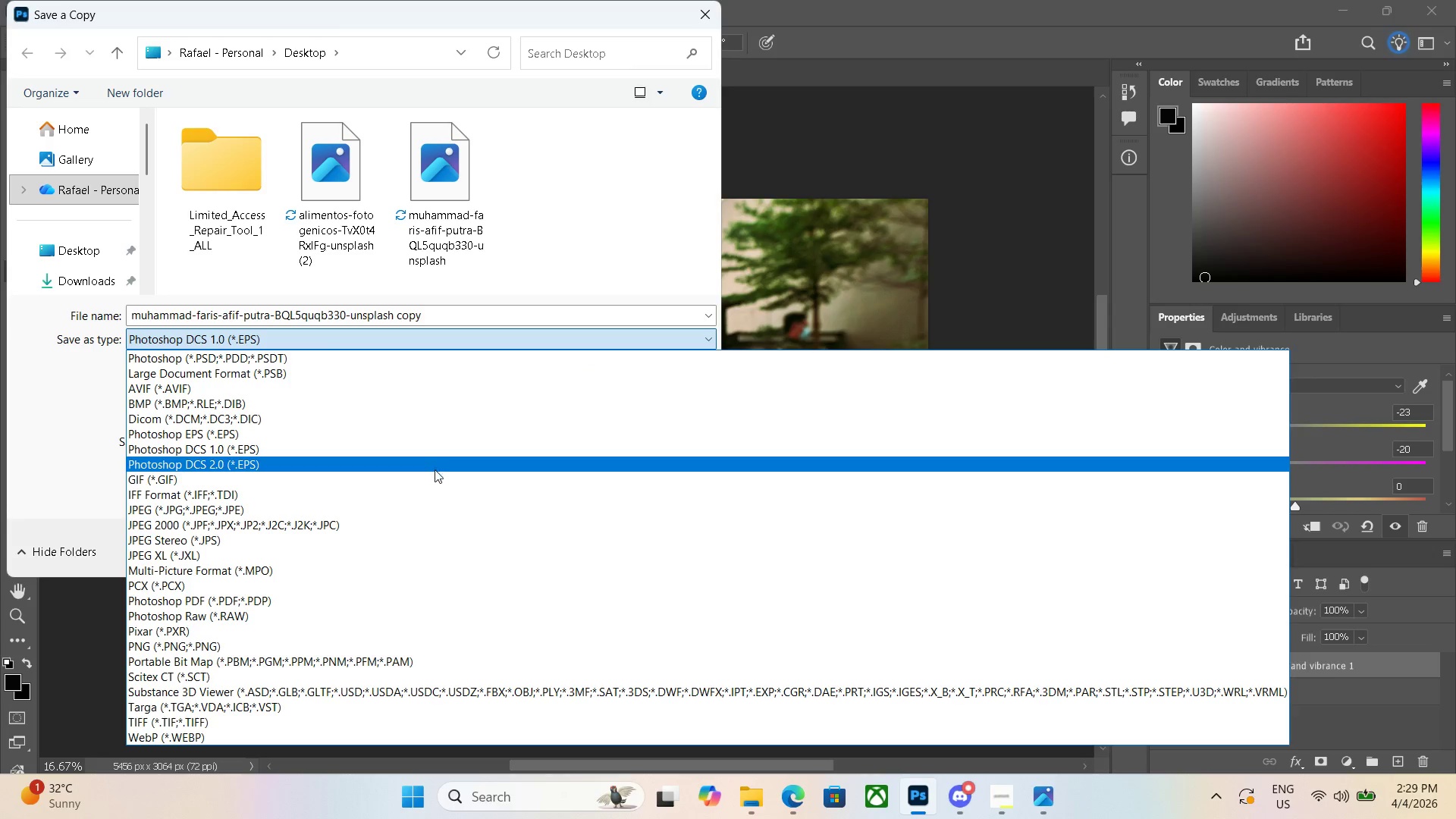 
scroll: coordinate [400, 551], scroll_direction: down, amount: 3.0
 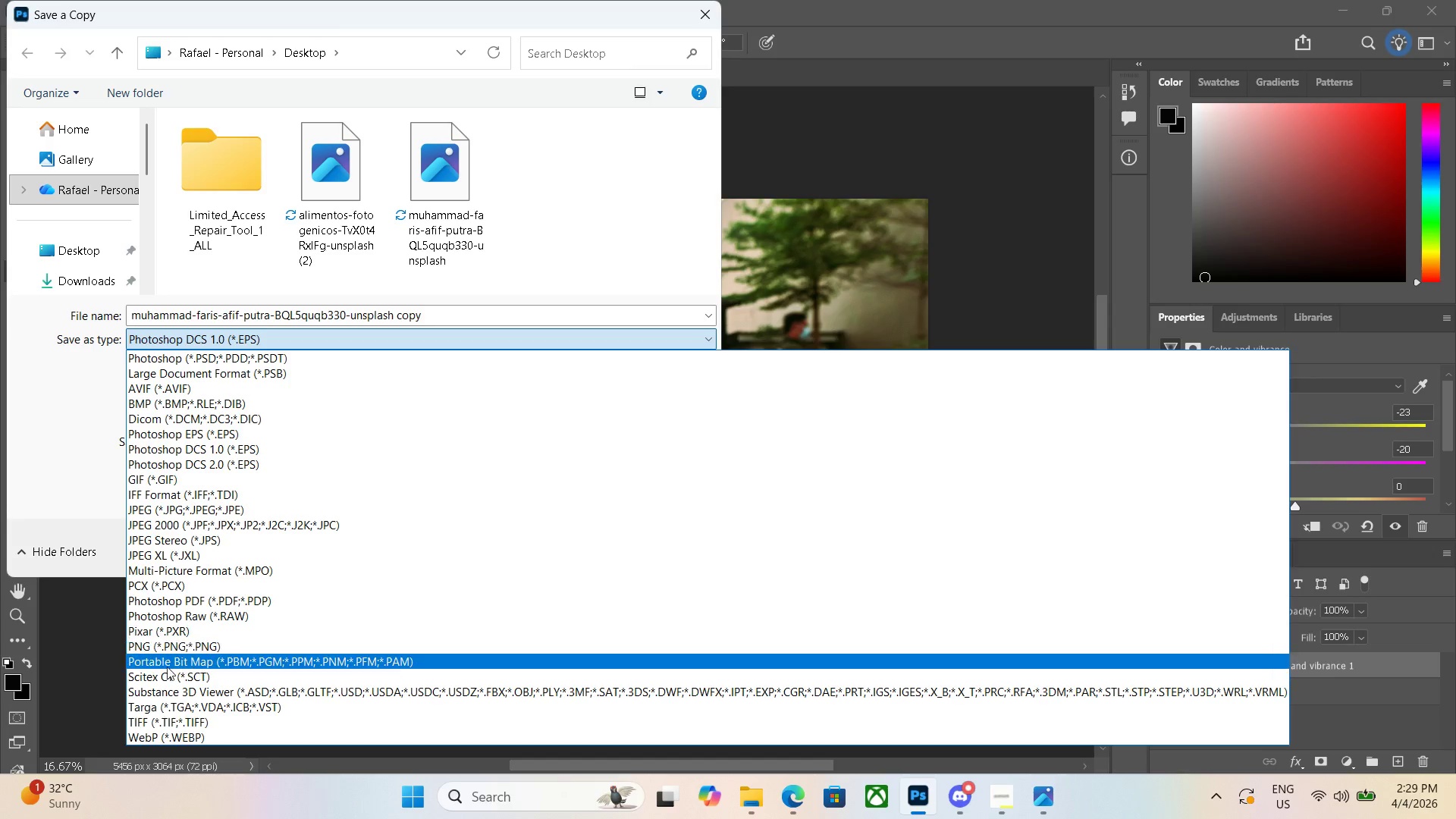 
left_click([95, 670])
 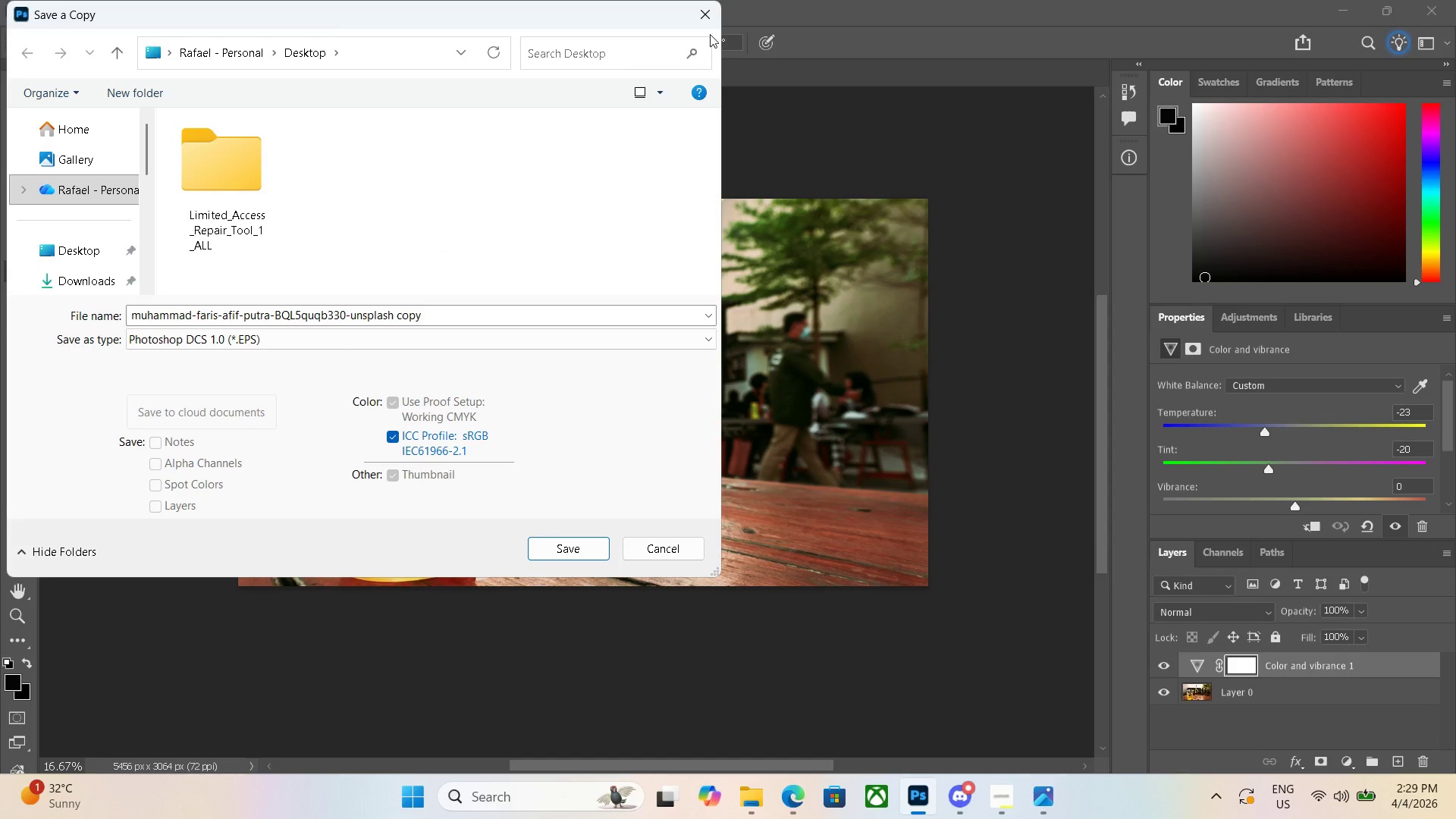 
left_click([709, 5])
 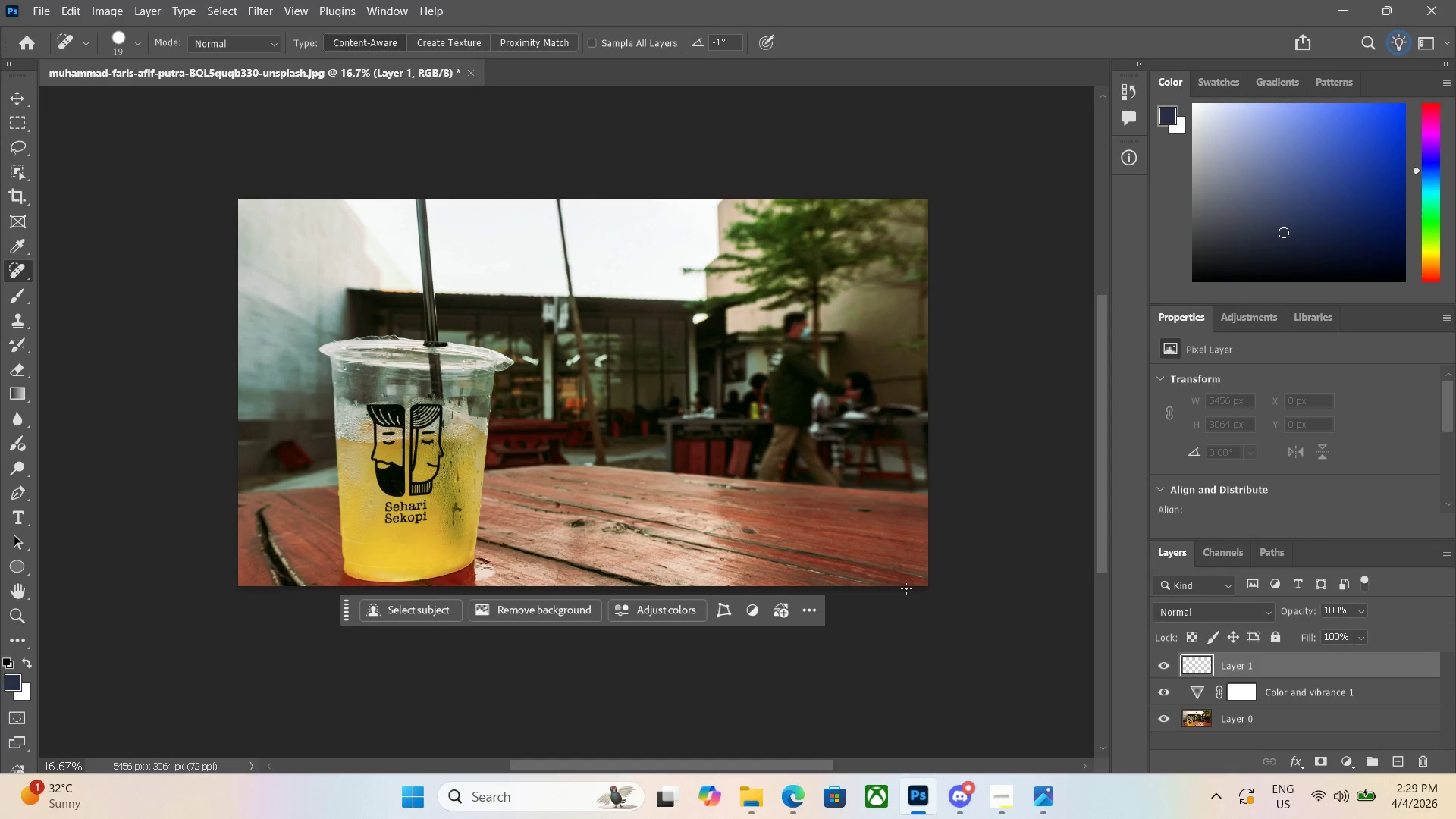 
wait(29.08)
 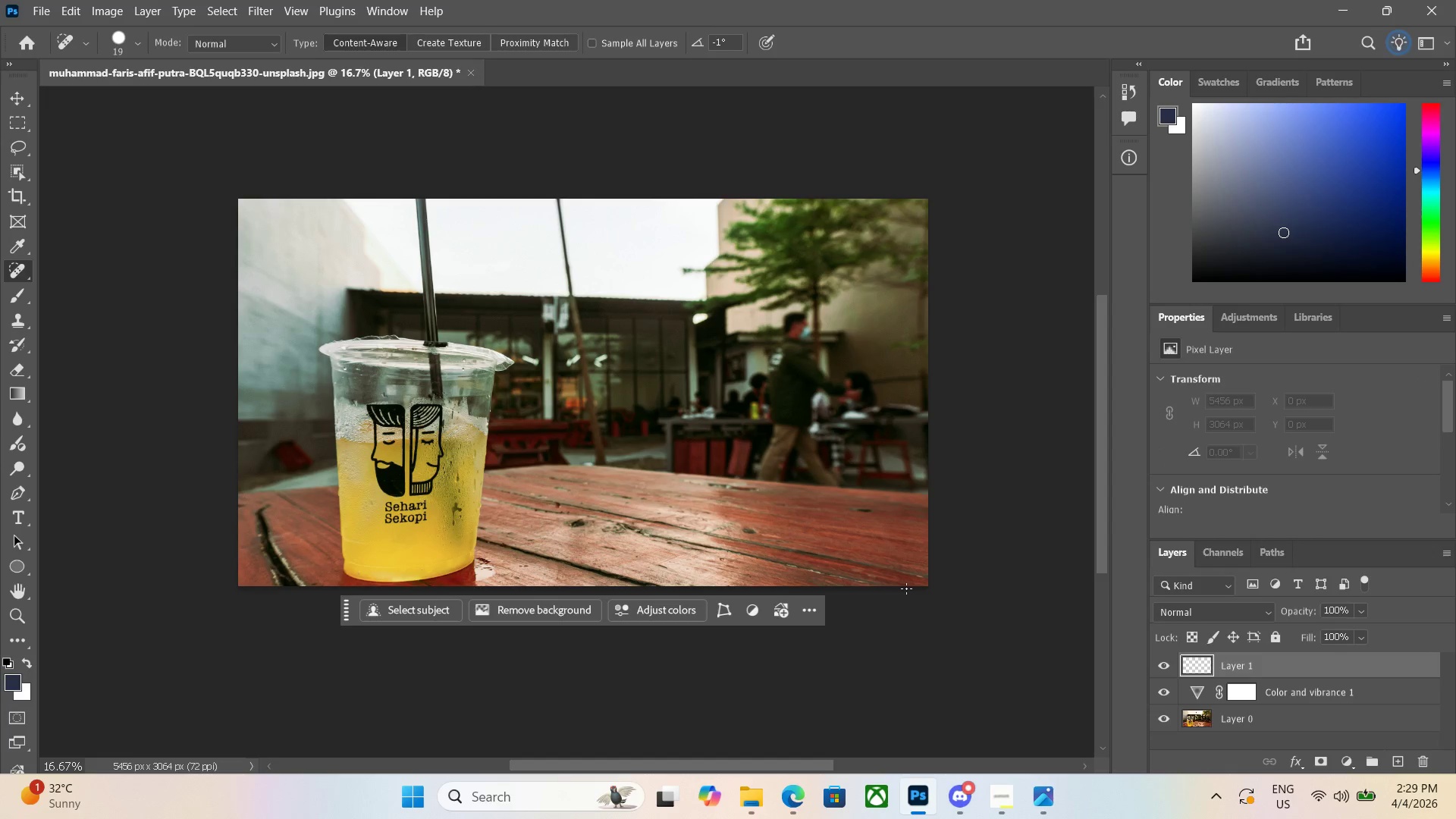 
left_click([1221, 589])
 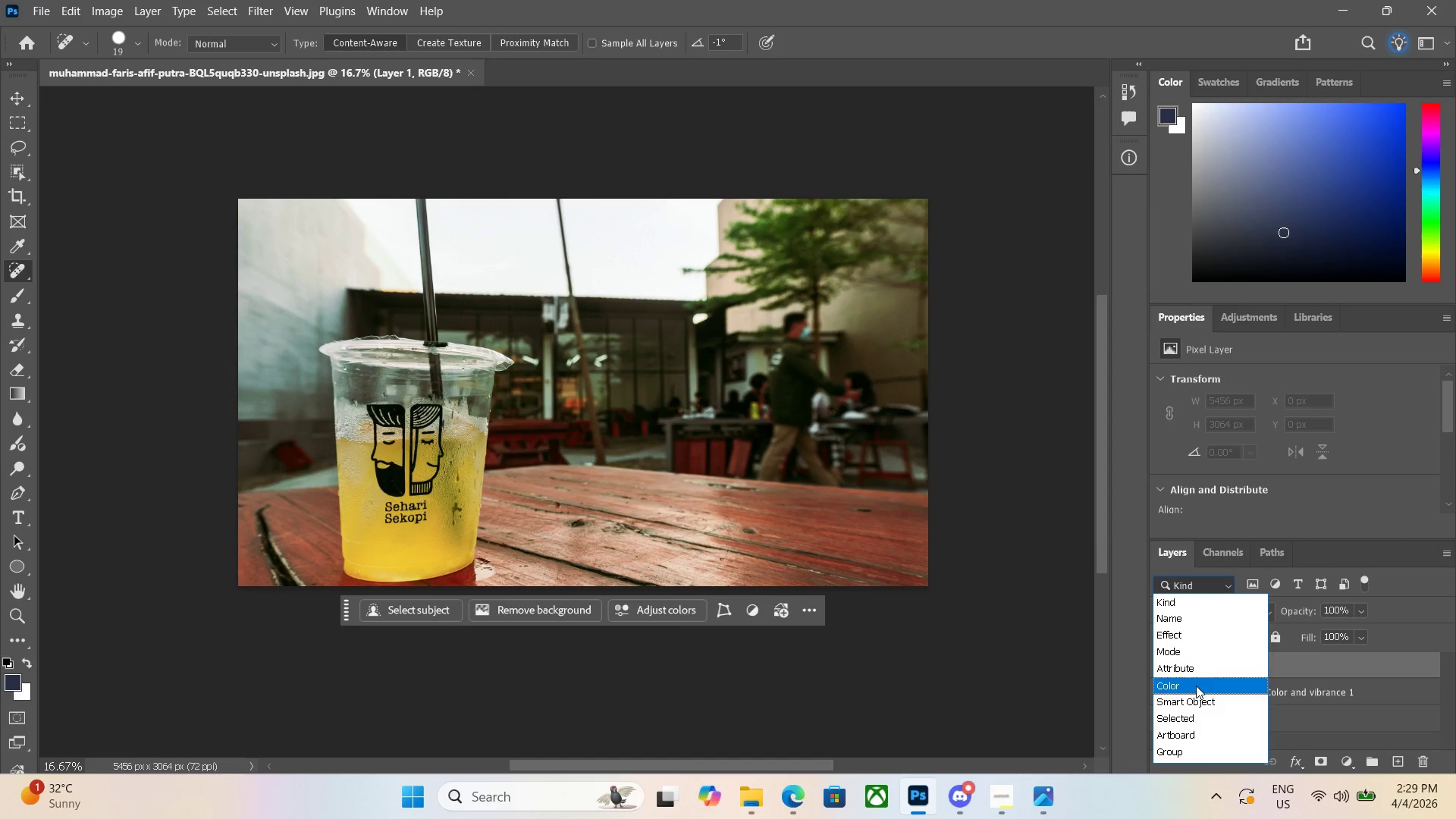 
left_click([1194, 692])
 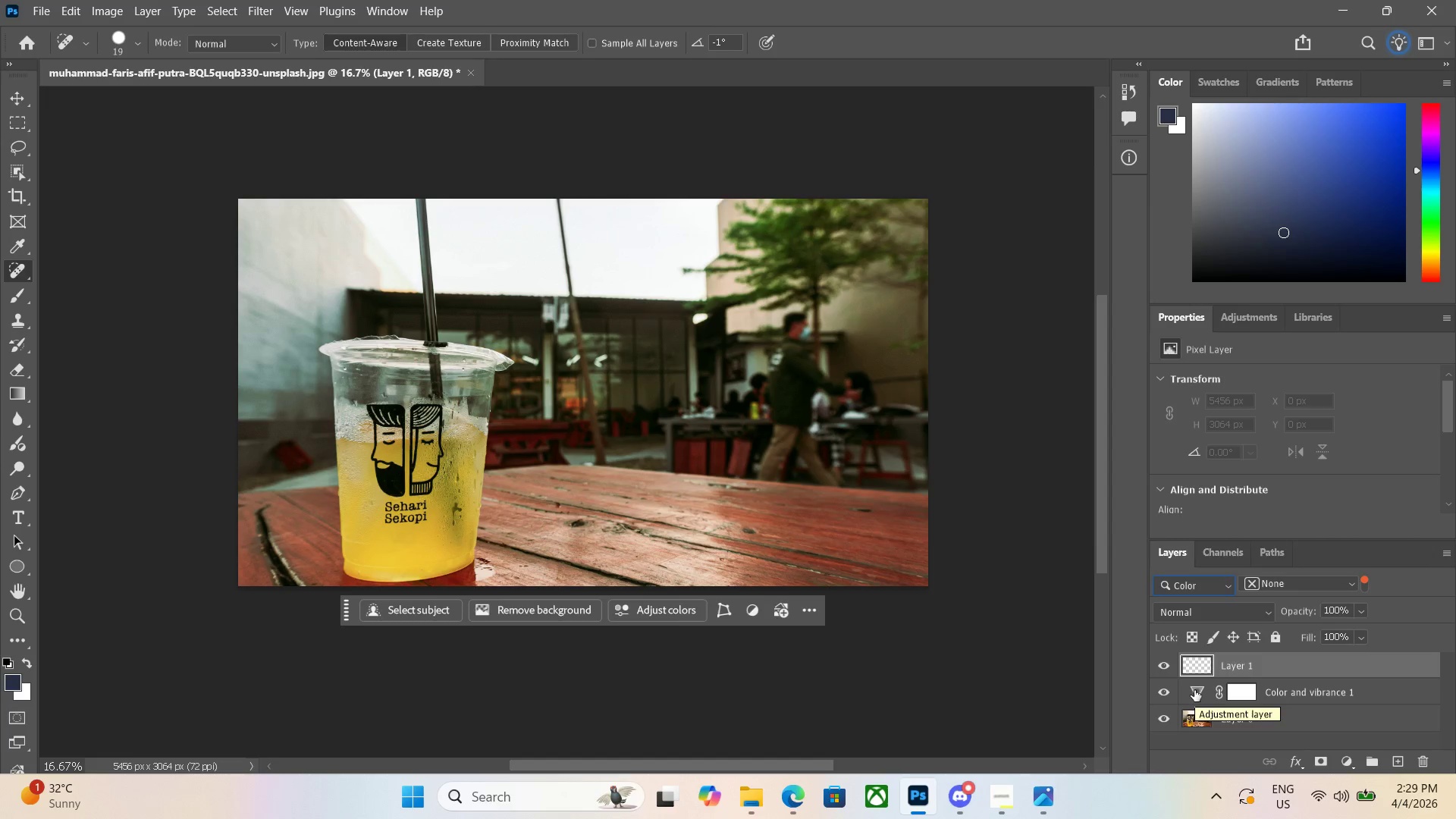 
wait(8.67)
 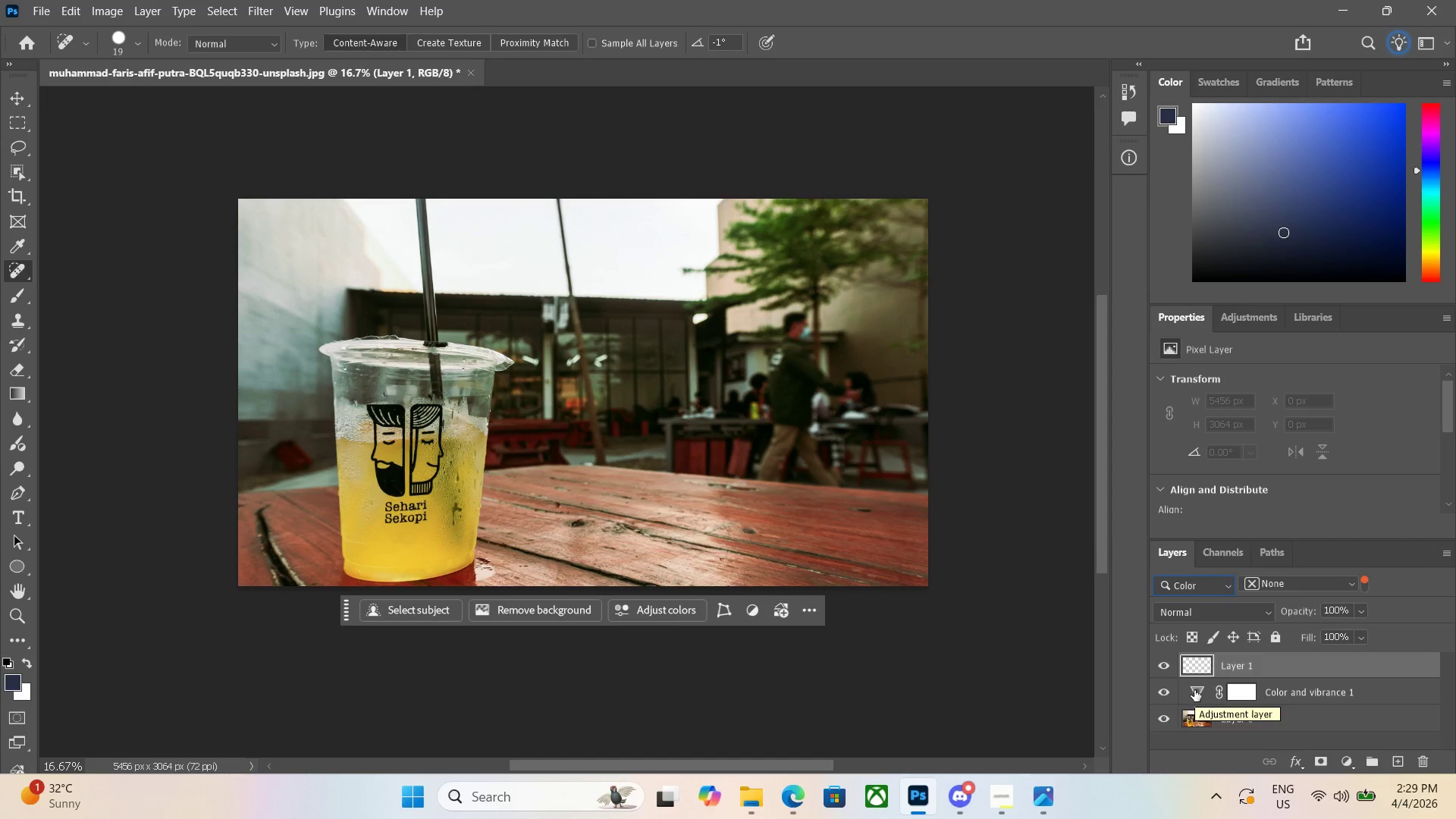 
key(B)
 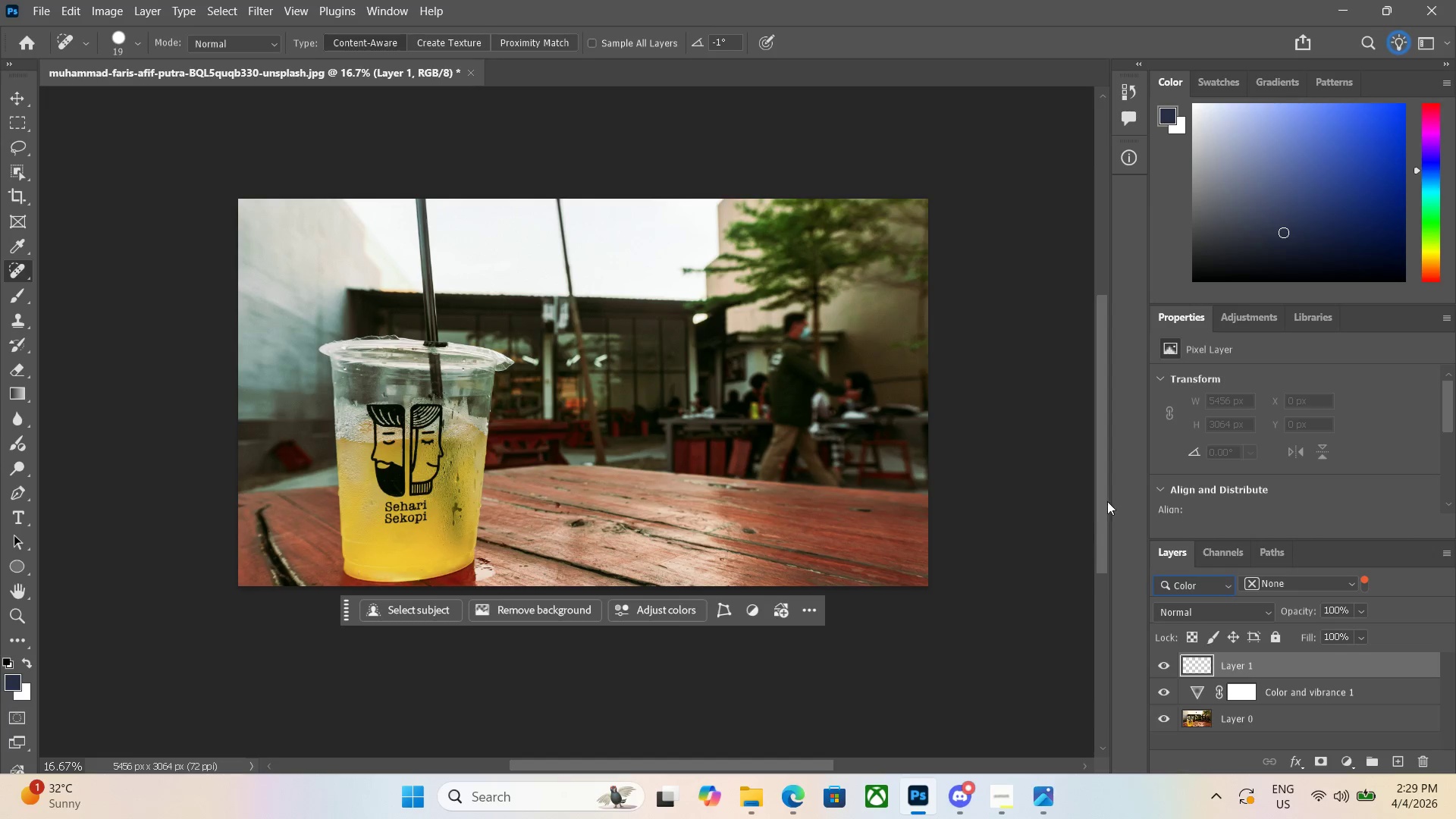 
left_click([1203, 119])
 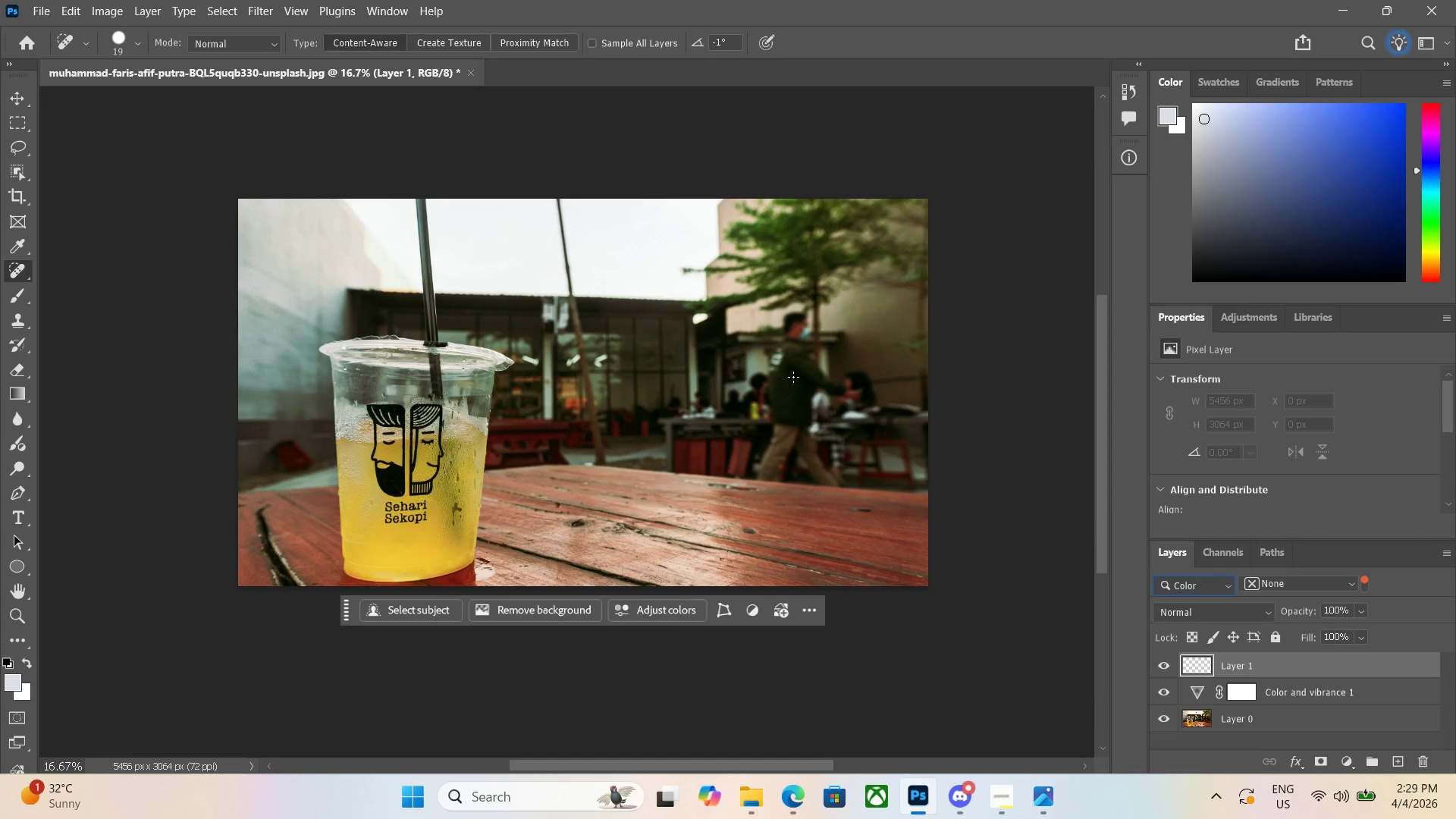 
key(B)
 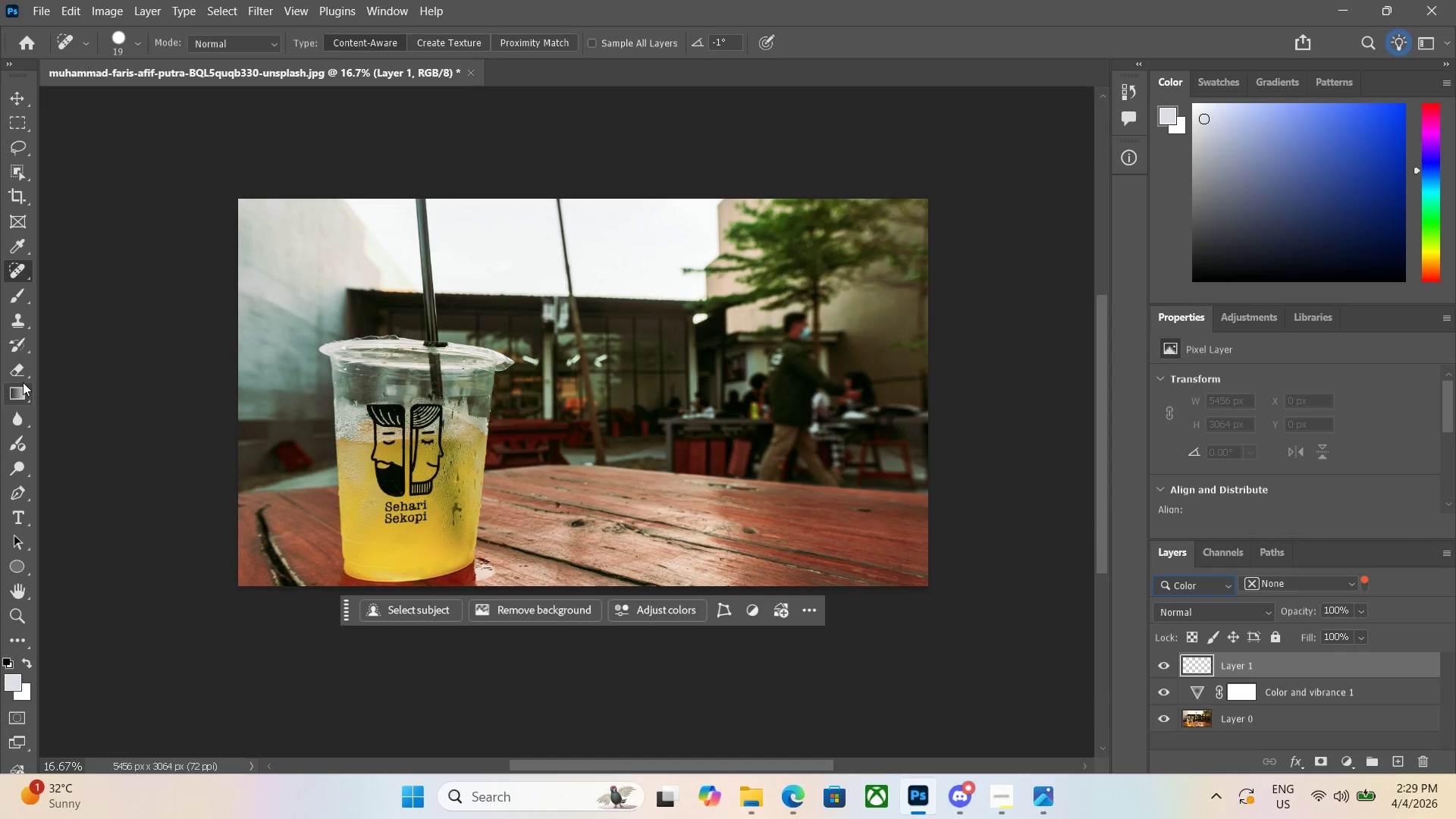 
wait(8.8)
 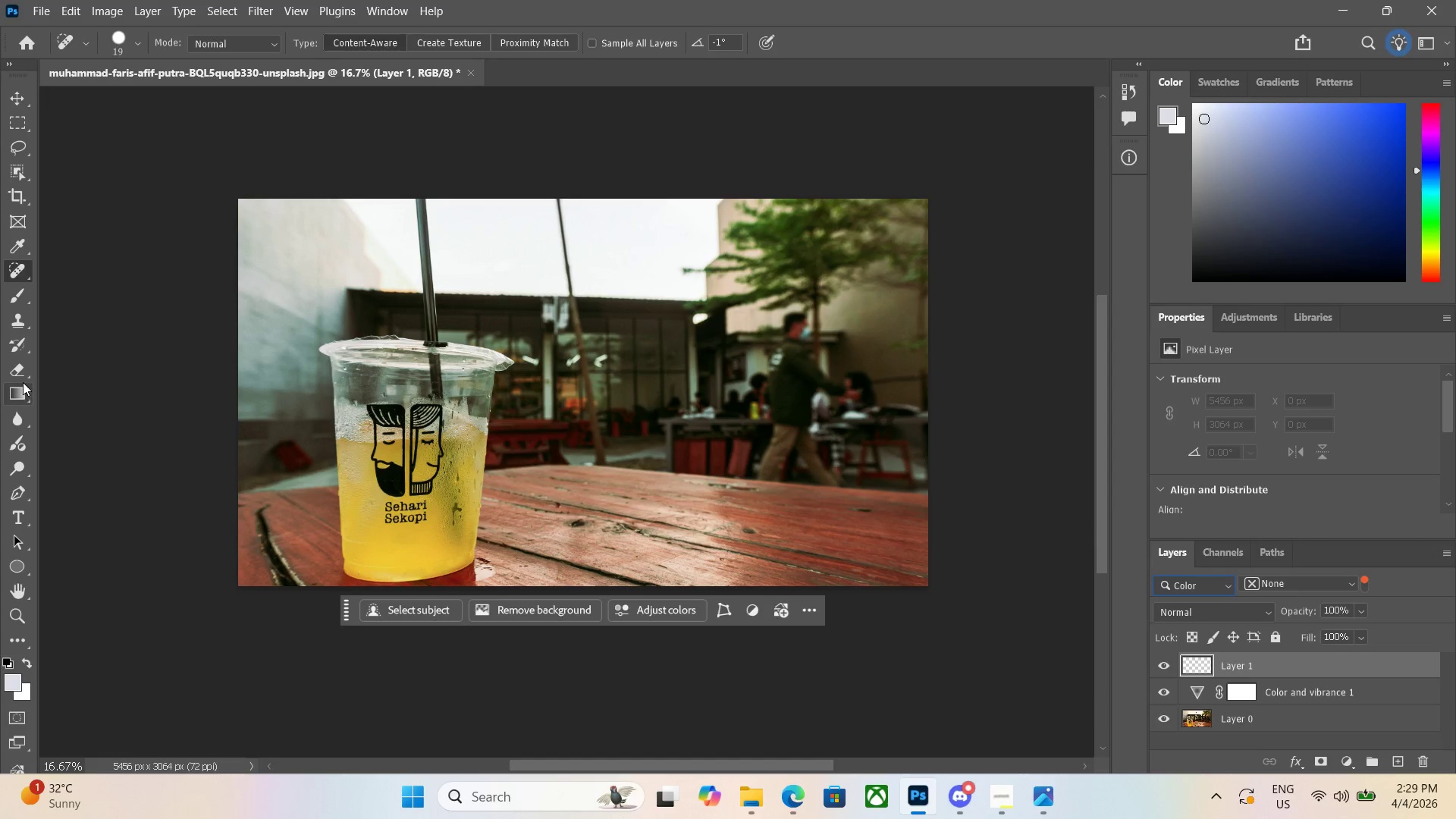 
key(P)
 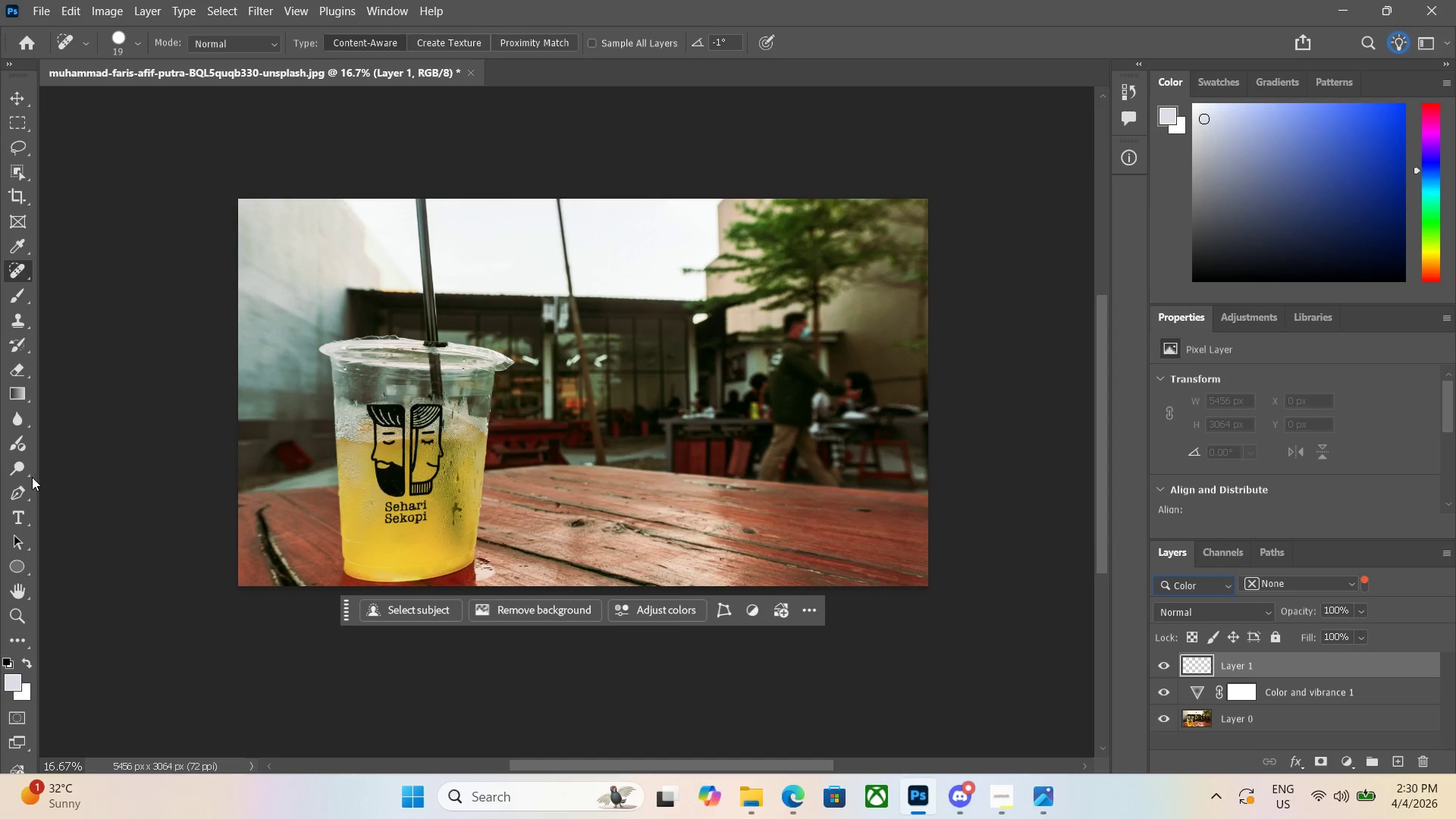 
left_click([17, 346])
 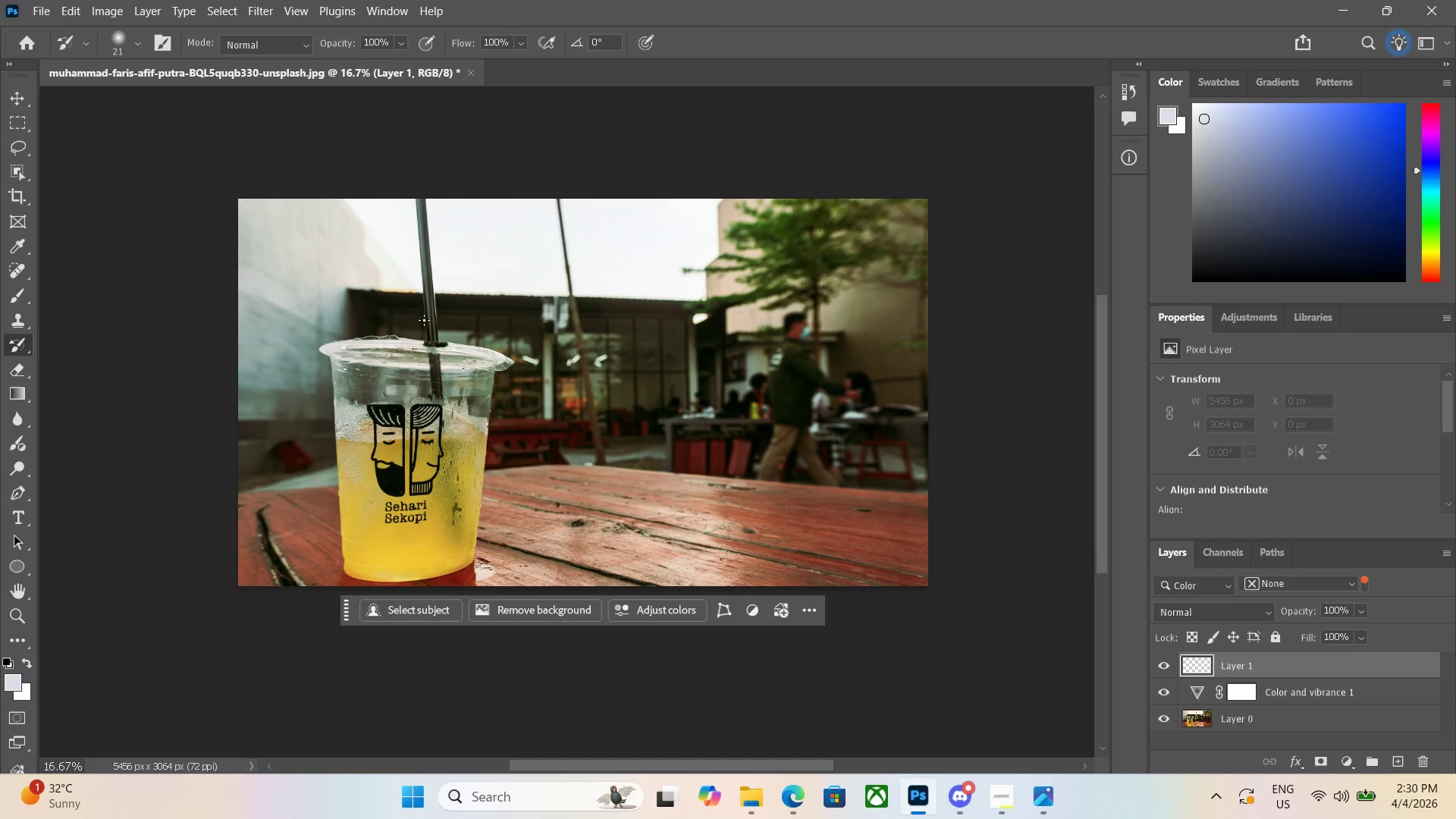 
left_click_drag(start_coordinate=[477, 309], to_coordinate=[484, 309])
 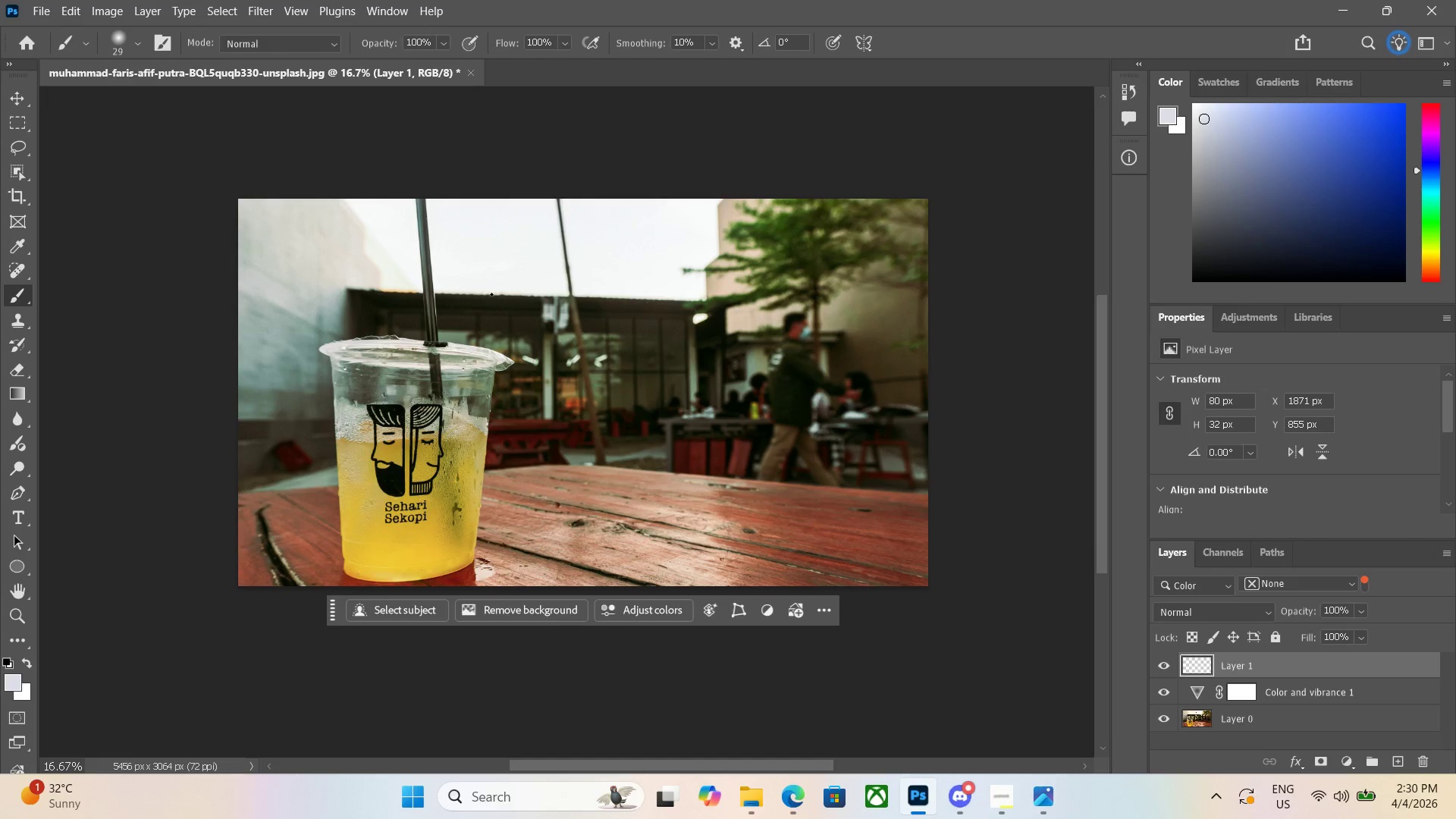 
left_click_drag(start_coordinate=[563, 334], to_coordinate=[604, 366])
 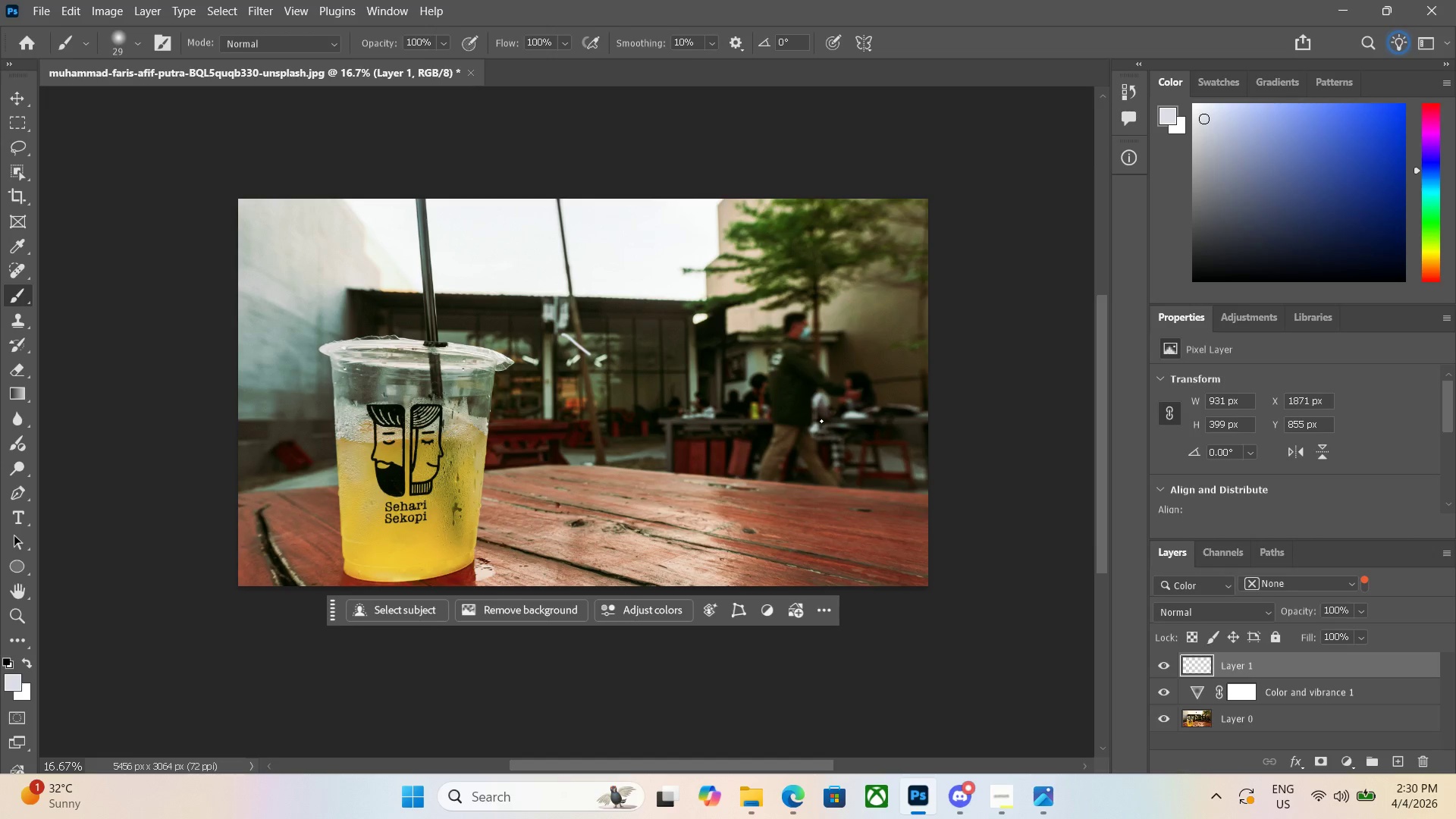 
key(Control+ControlLeft)
 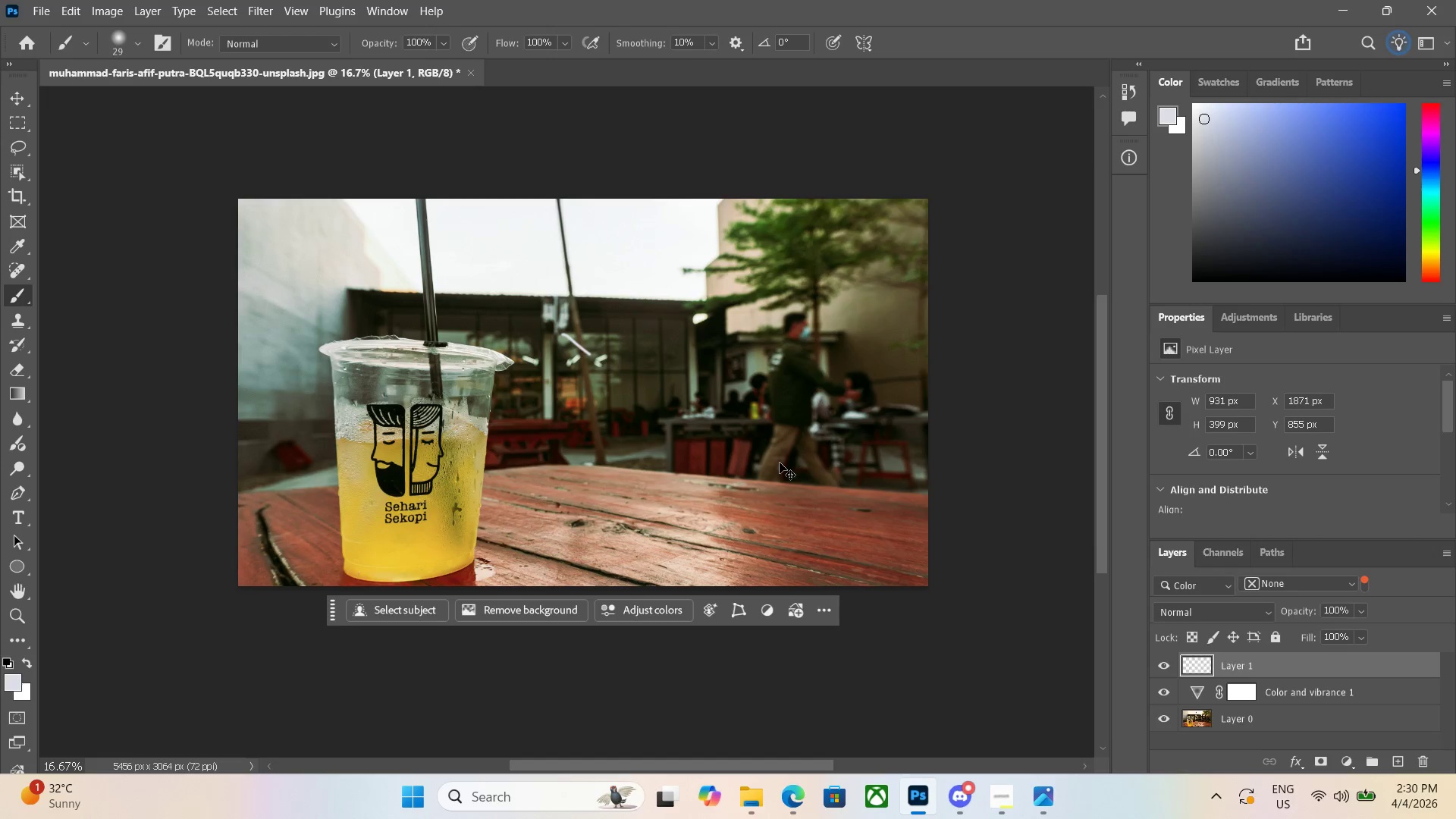 
key(Control+Z)
 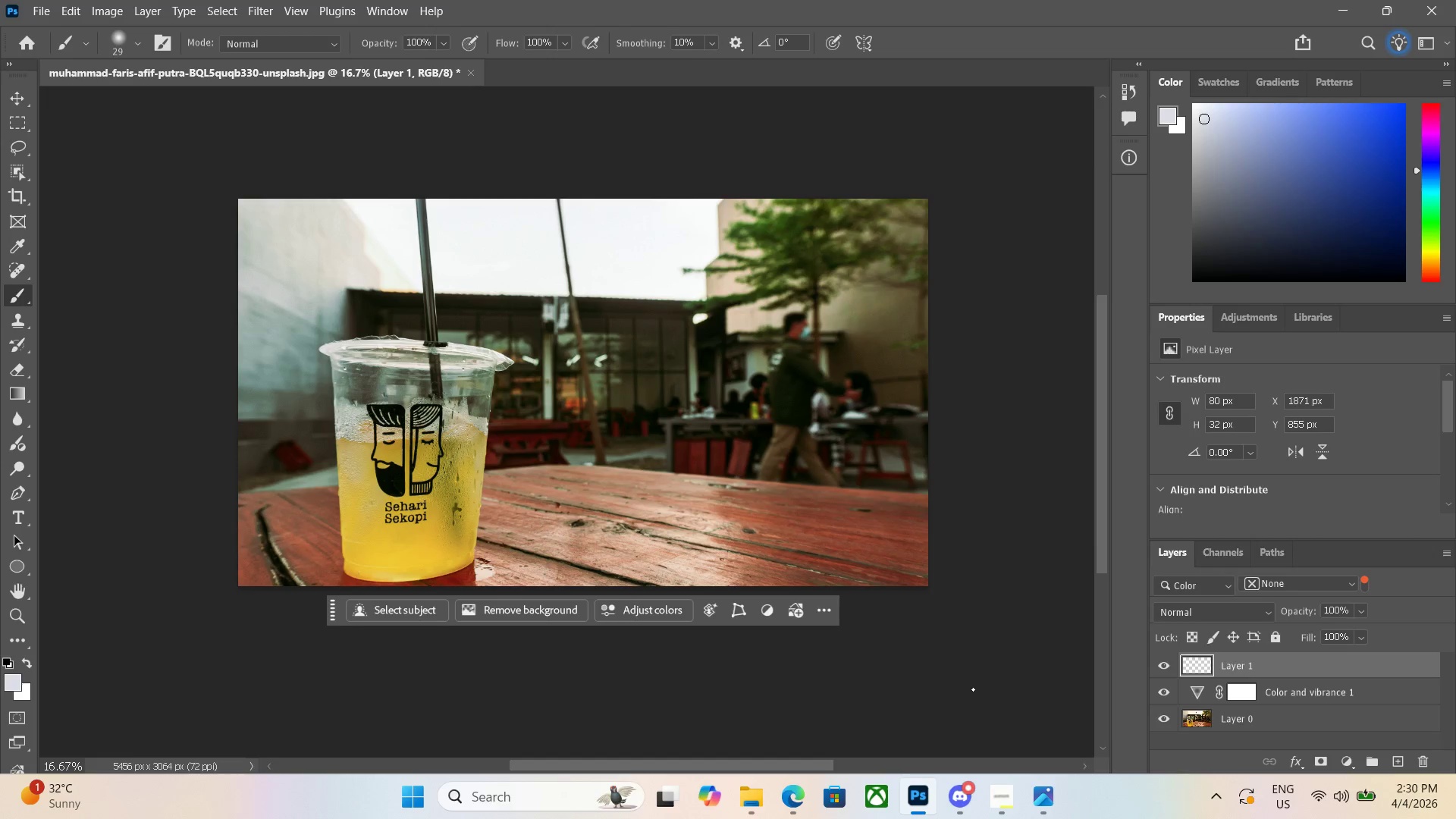 
wait(47.78)
 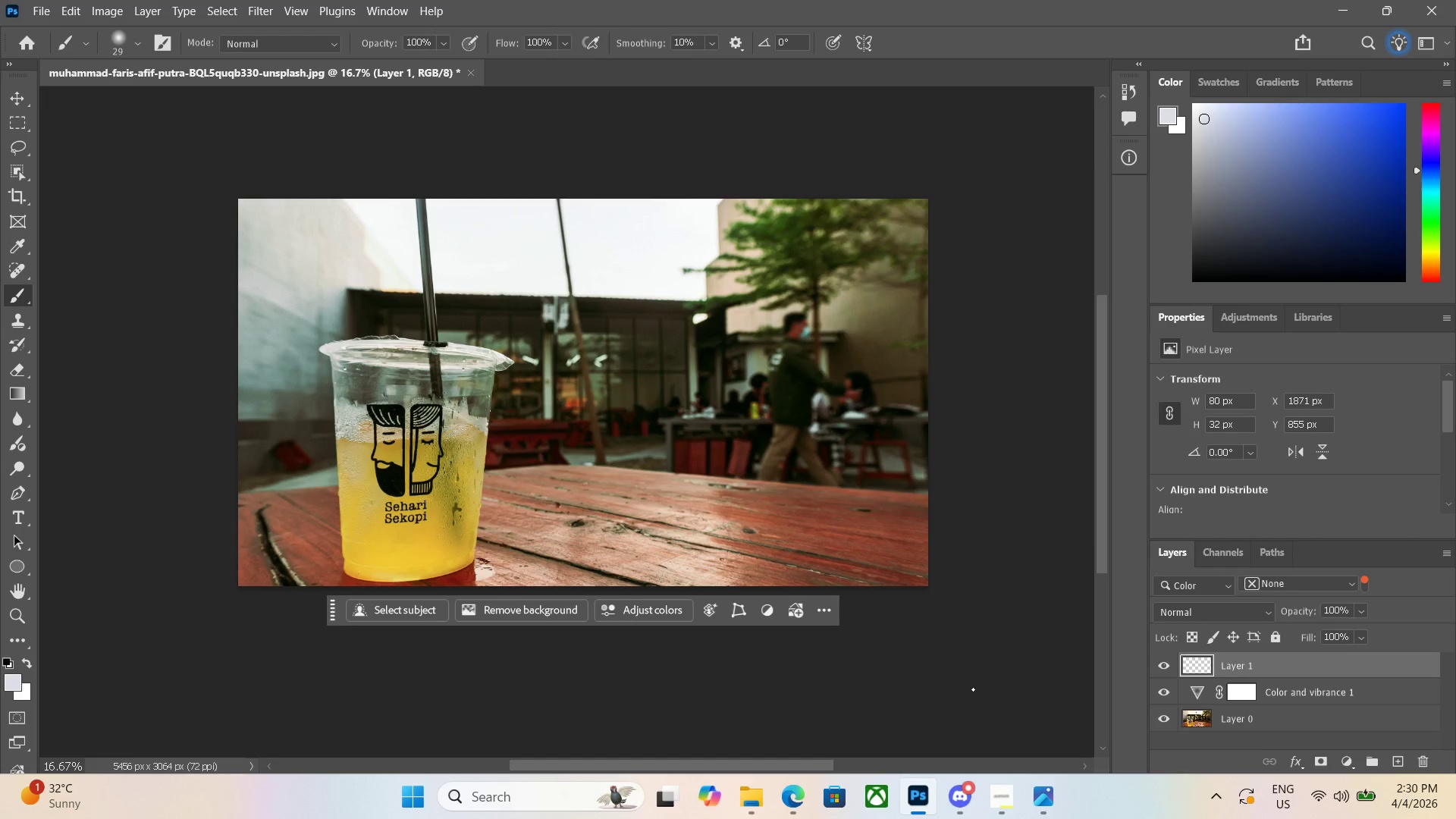 
left_click([50, 9])
 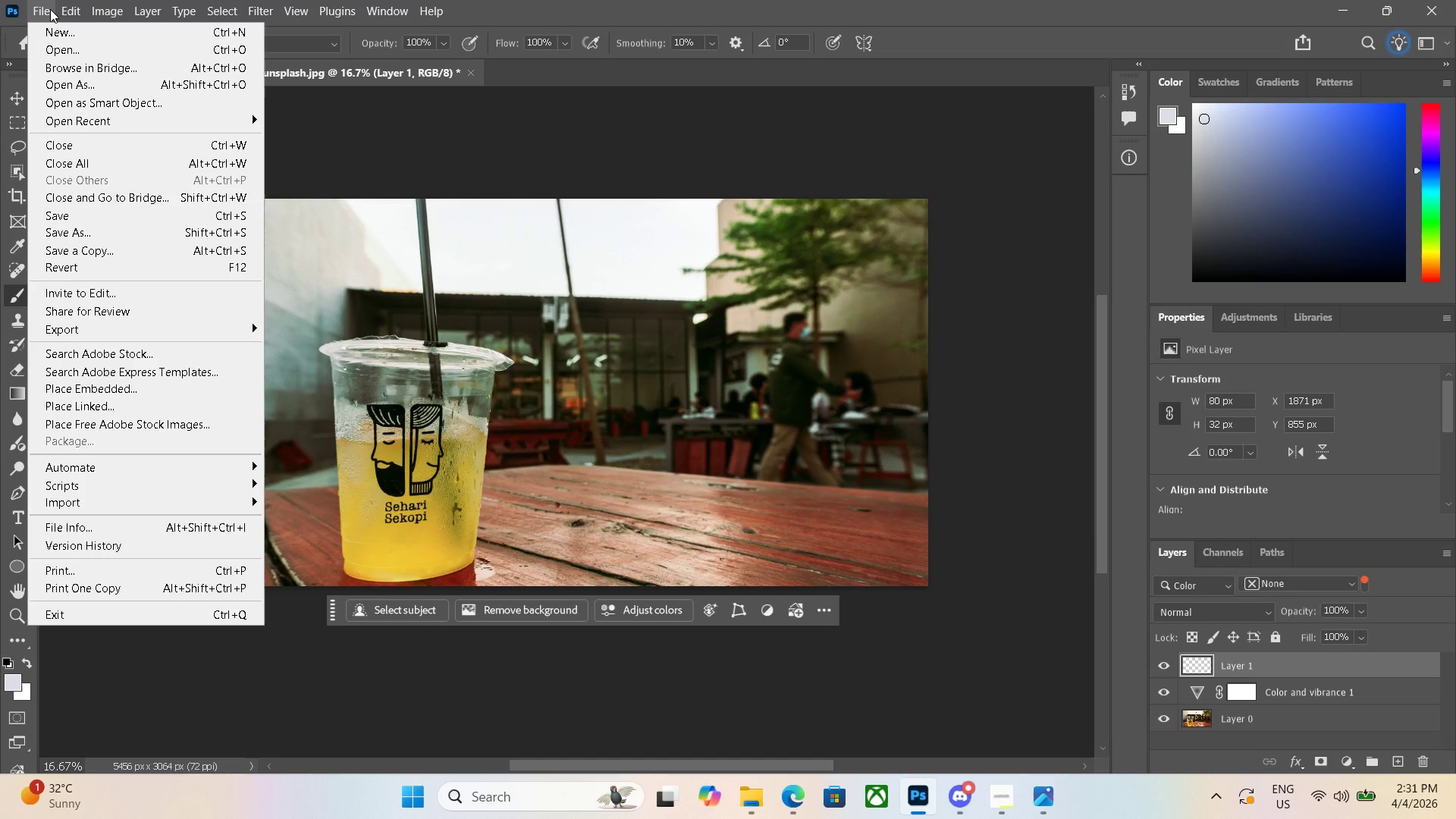 
left_click([104, 336])
 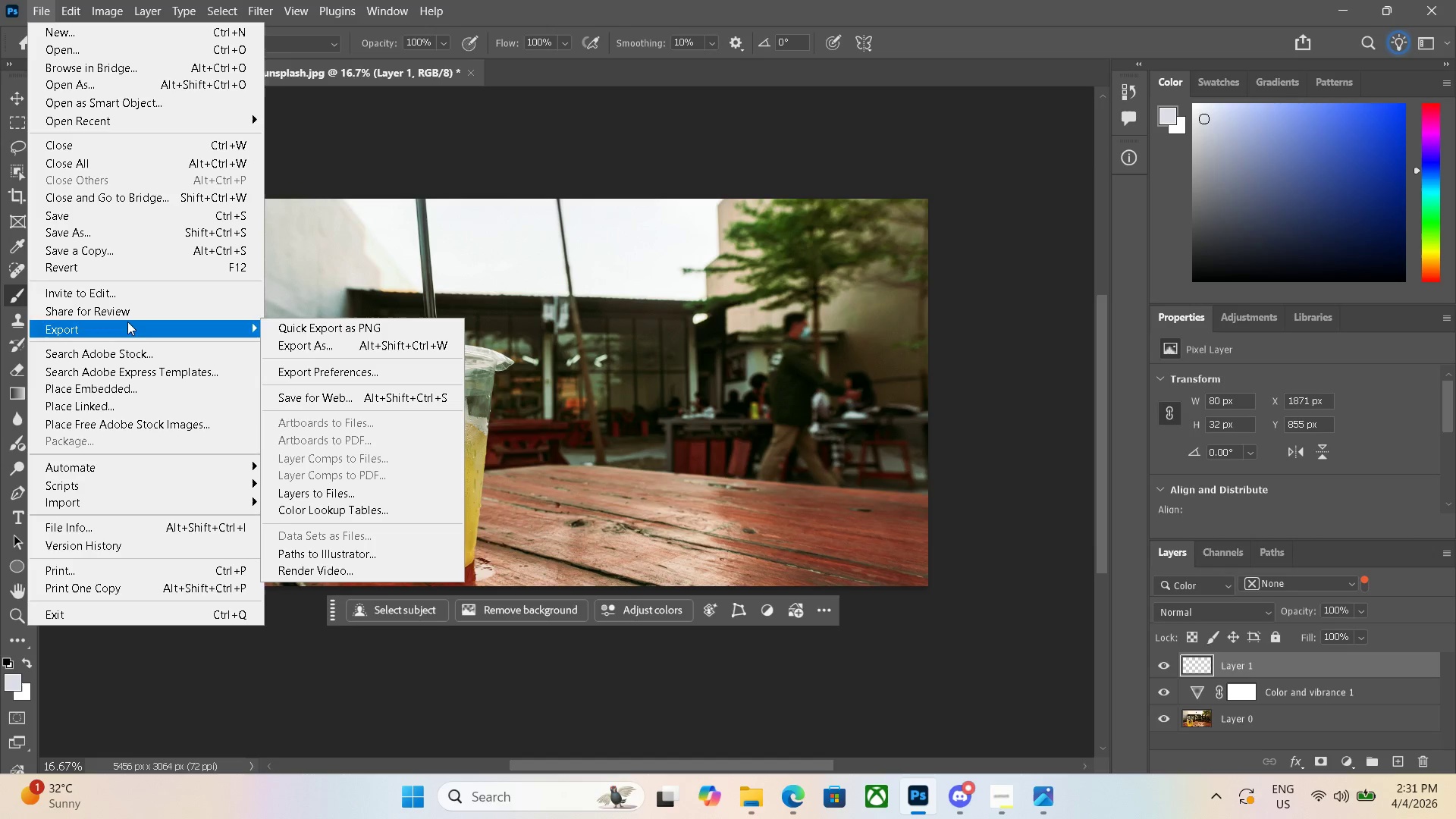 
mouse_move([175, 323])
 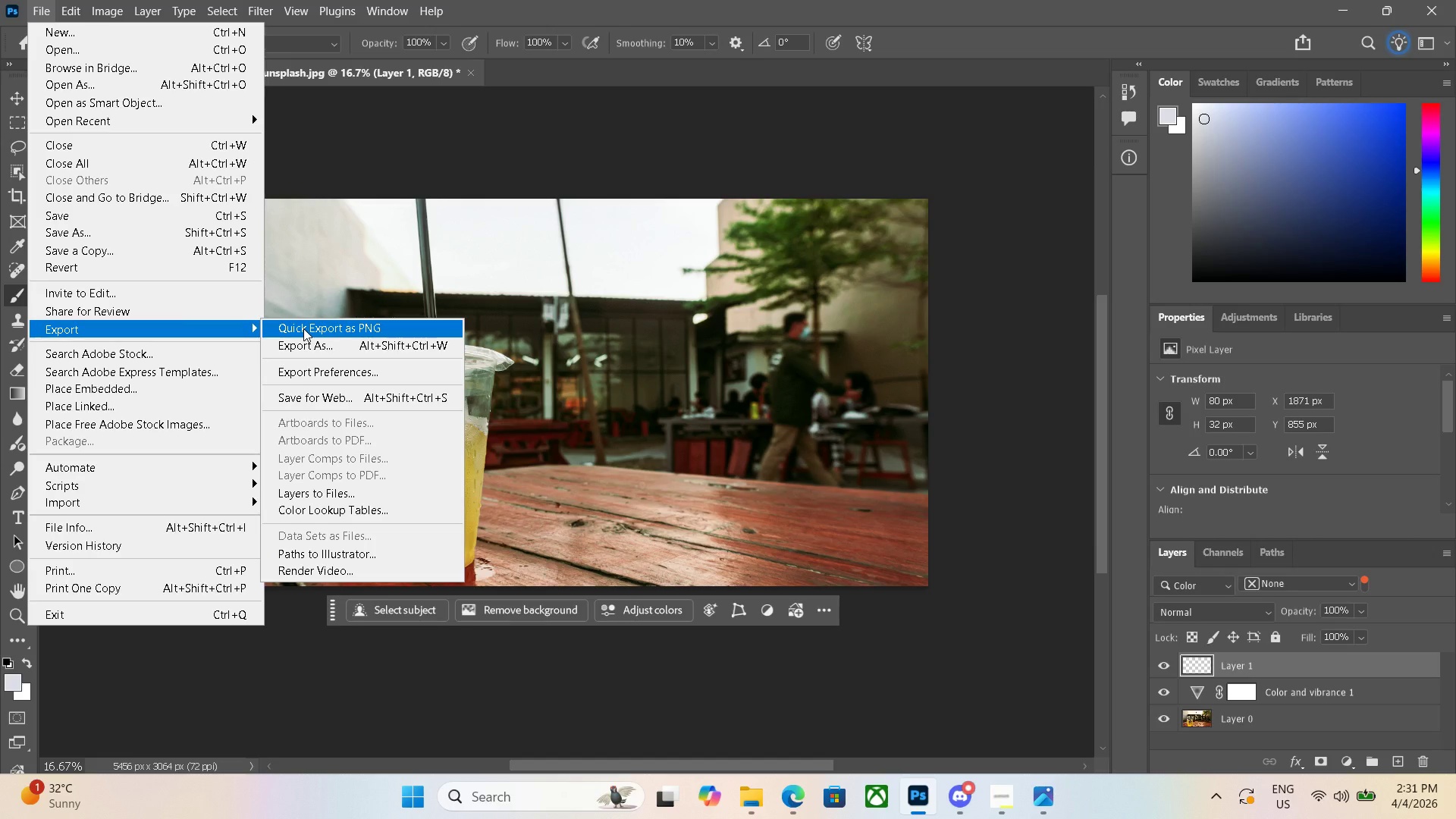 
left_click([303, 328])
 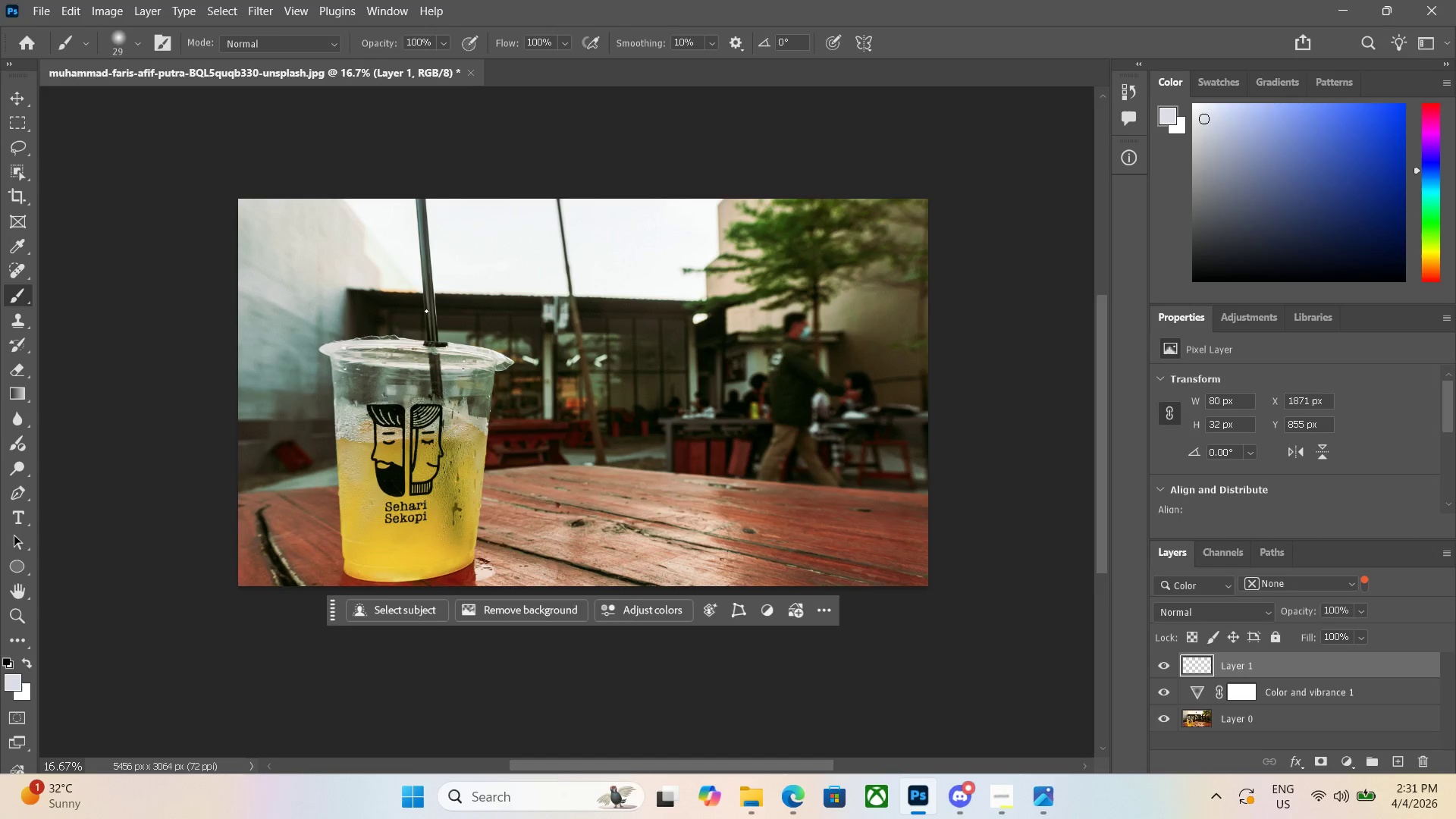 
mouse_move([617, 280])
 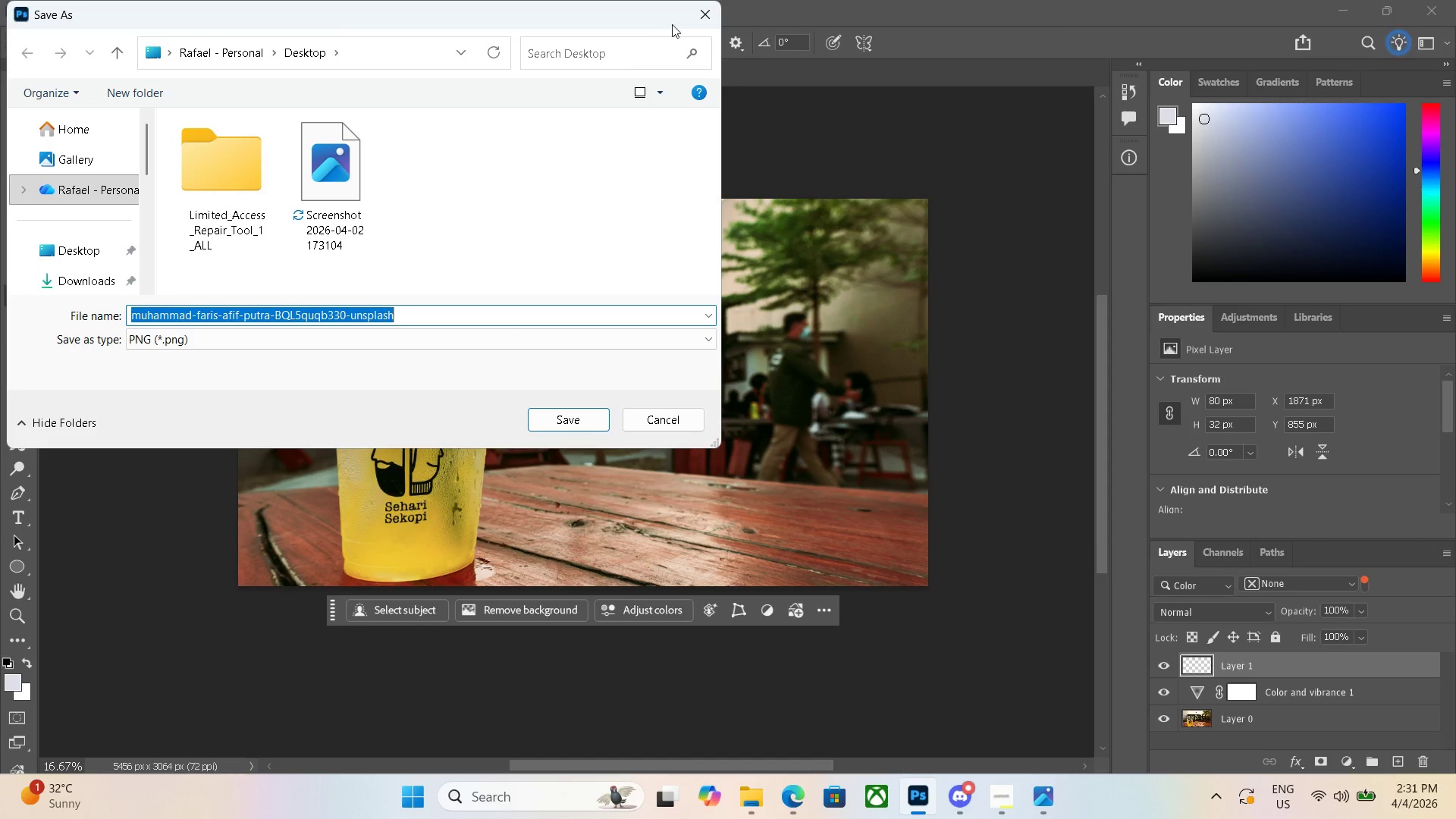 
wait(5.38)
 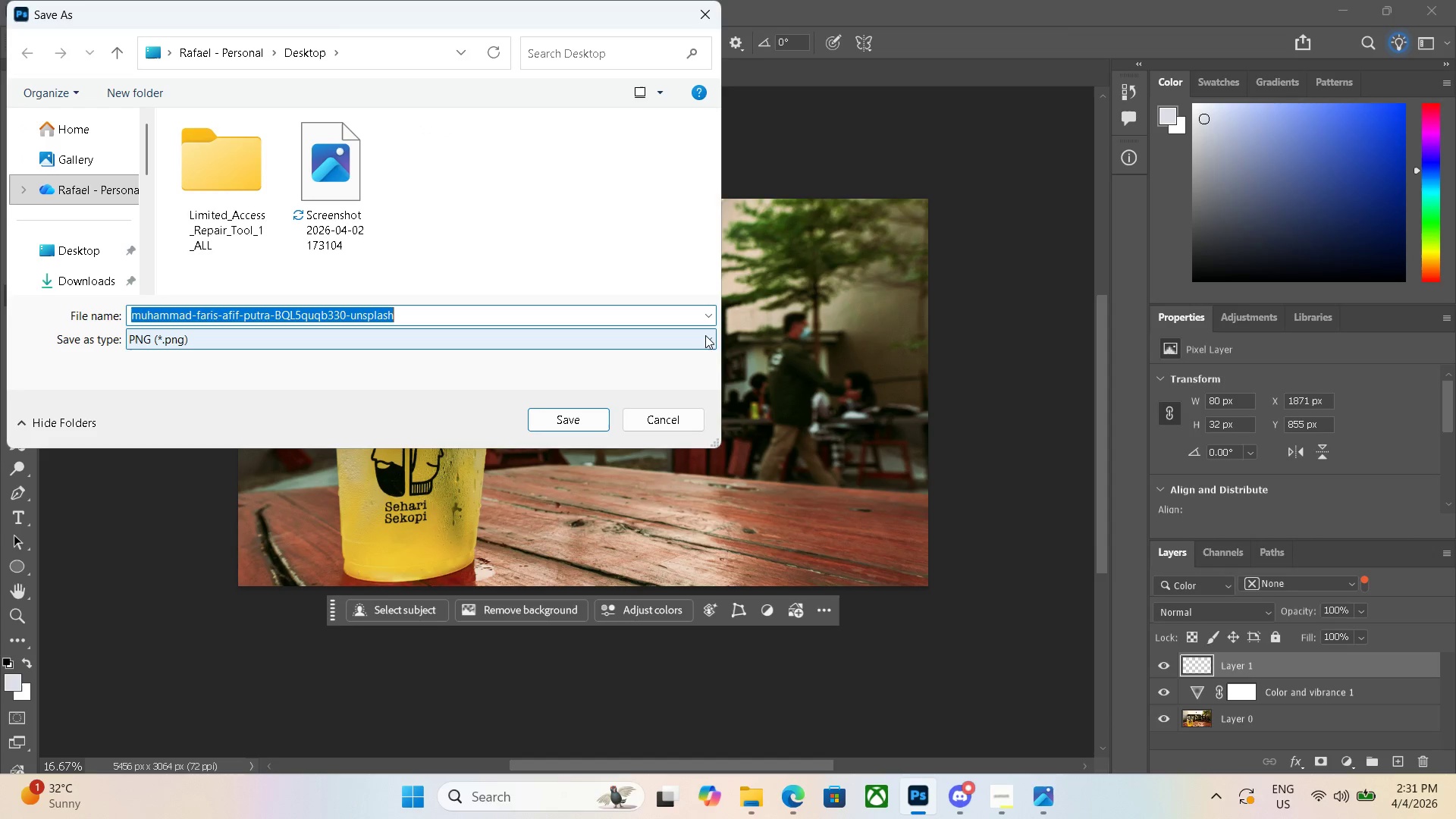 
left_click([39, 8])
 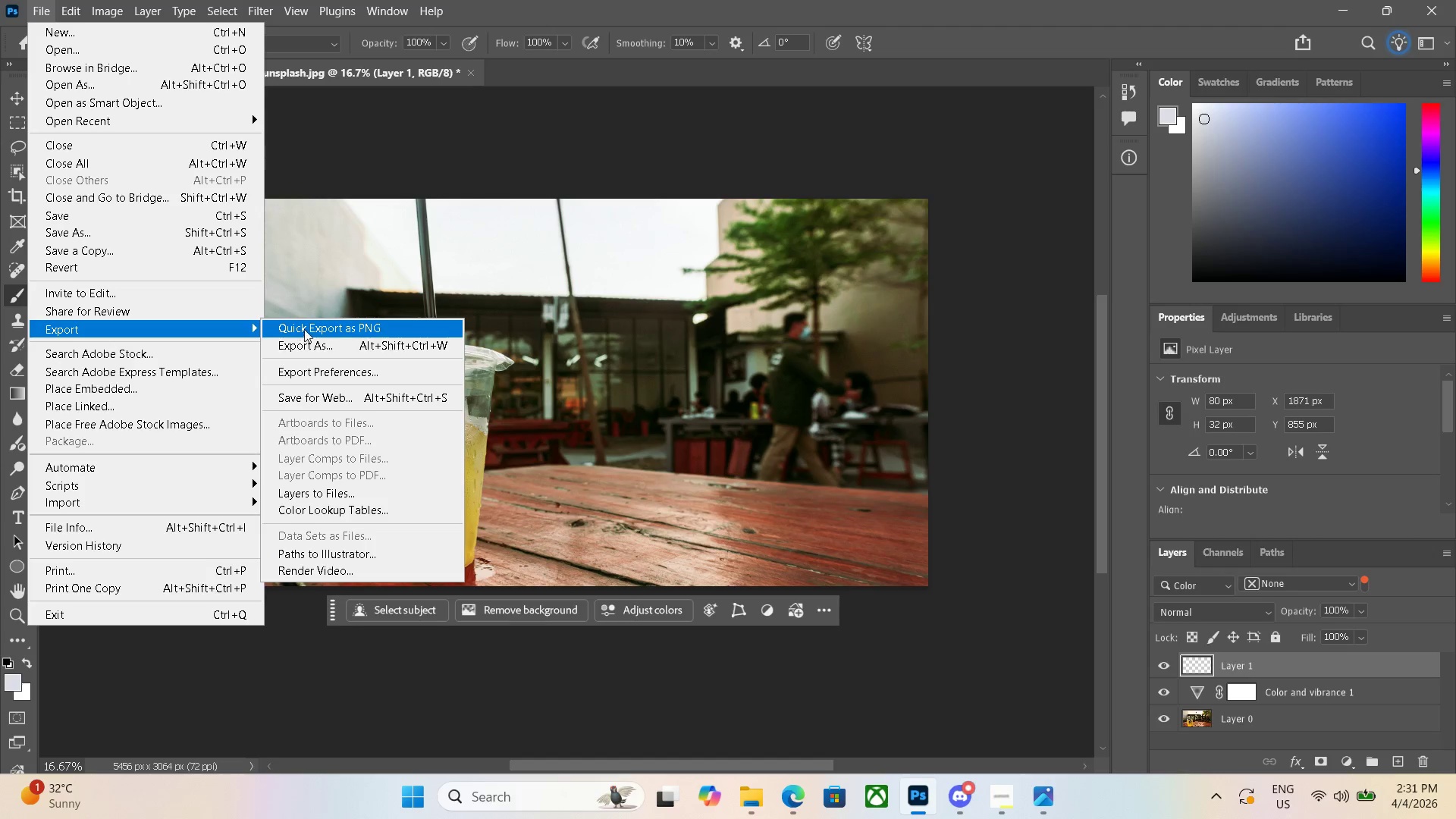 
wait(7.17)
 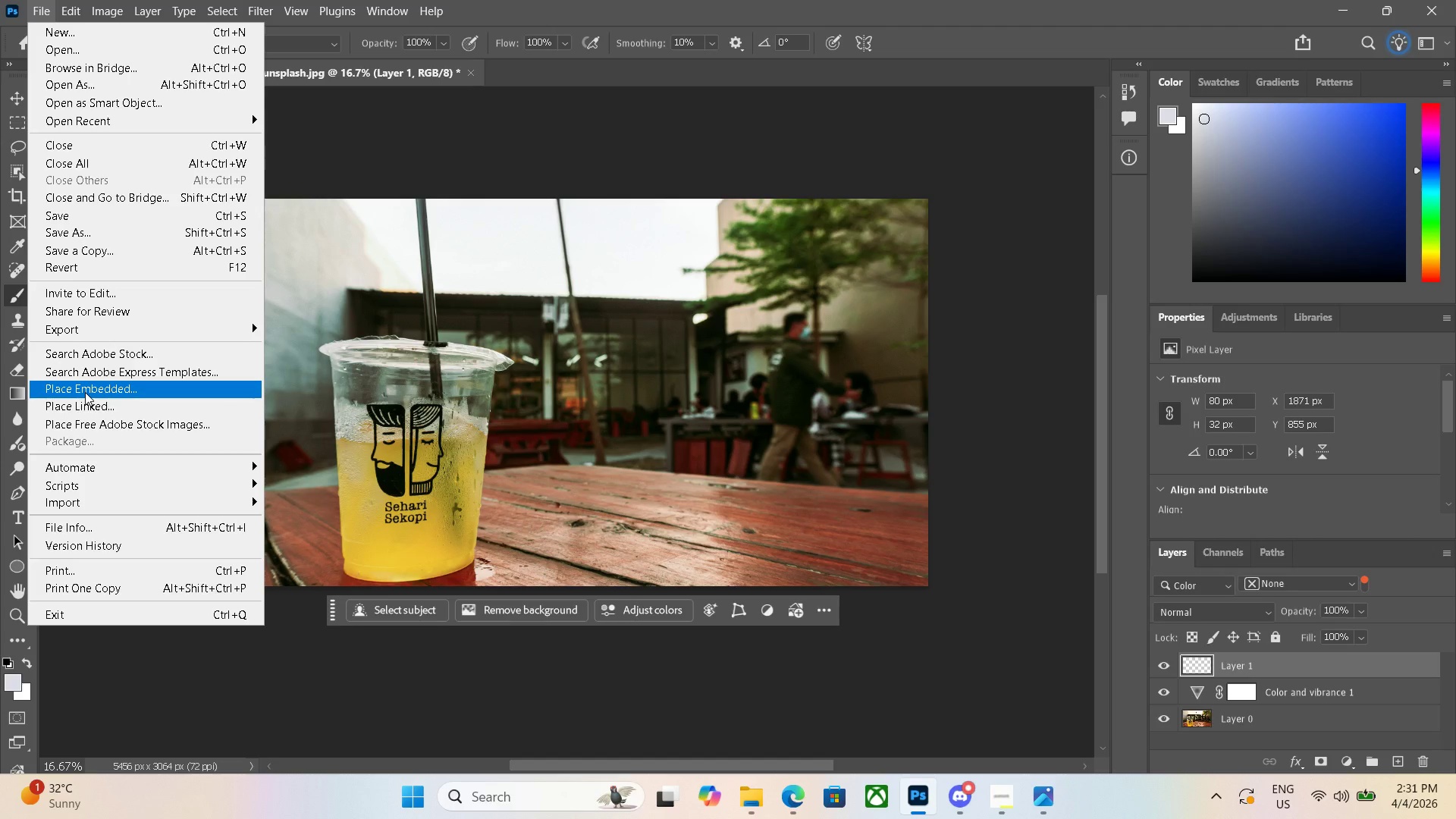 
left_click([417, 347])
 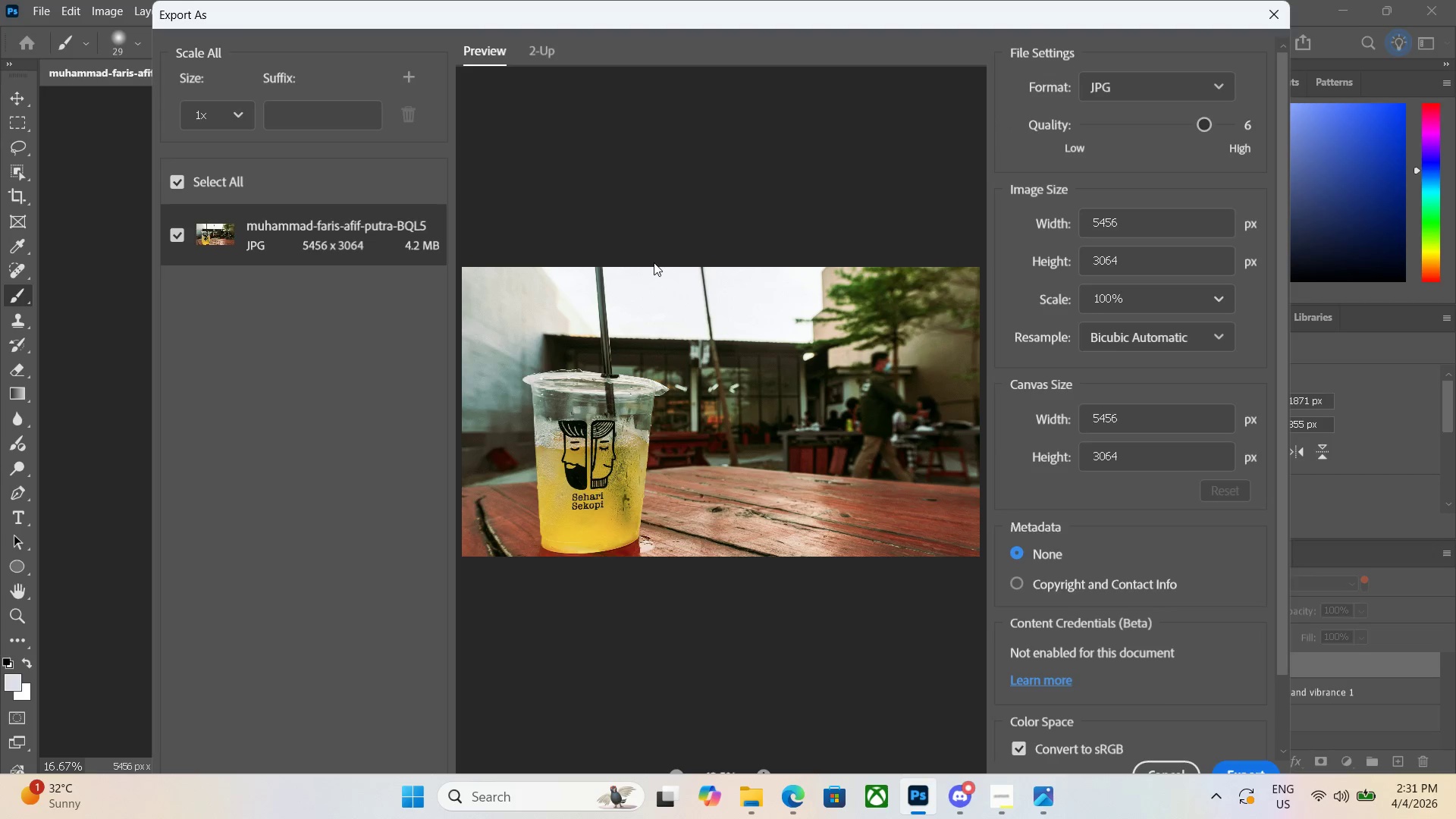 
wait(8.05)
 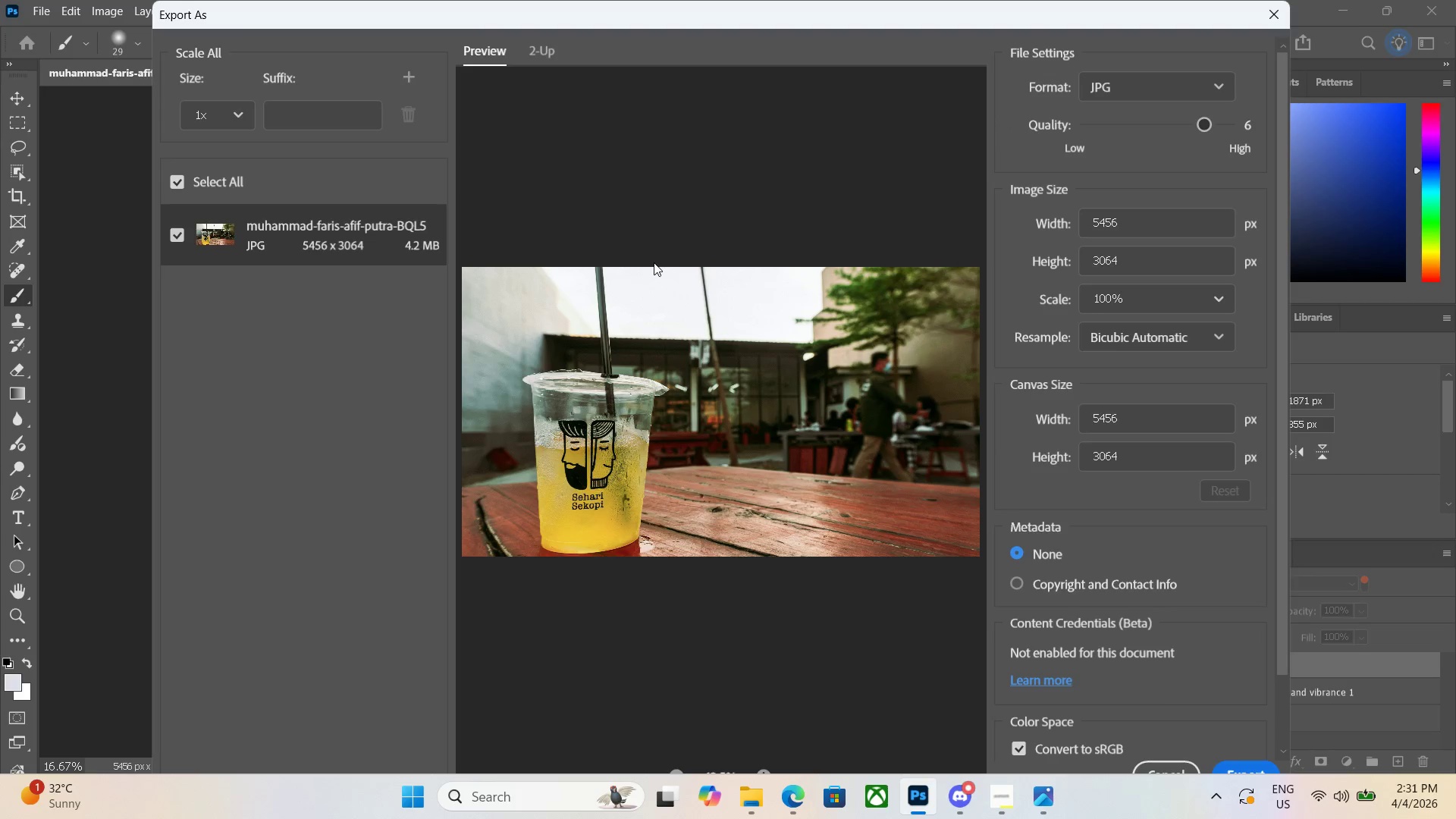 
left_click([1223, 93])
 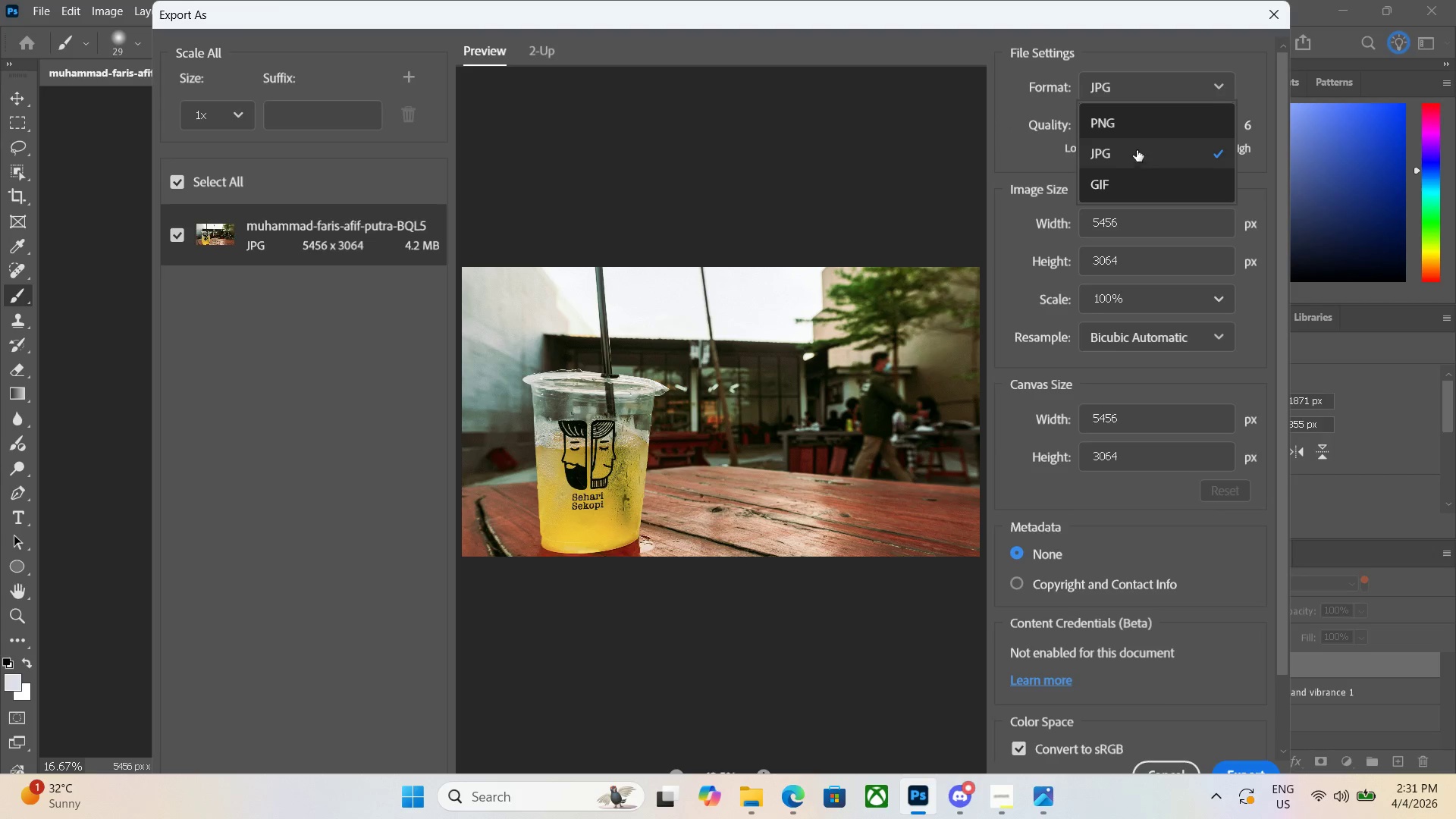 
left_click([1138, 127])
 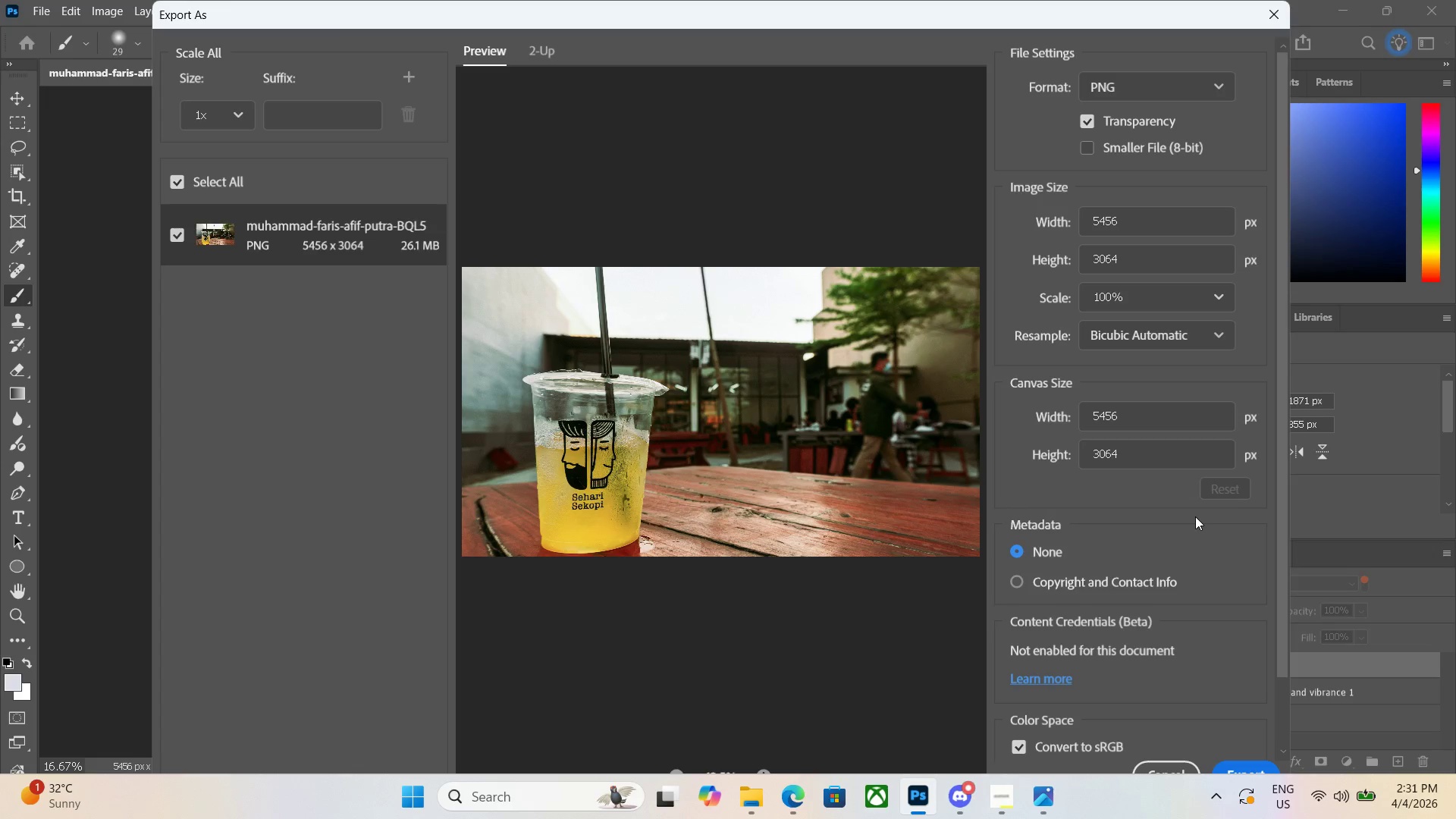 
wait(5.52)
 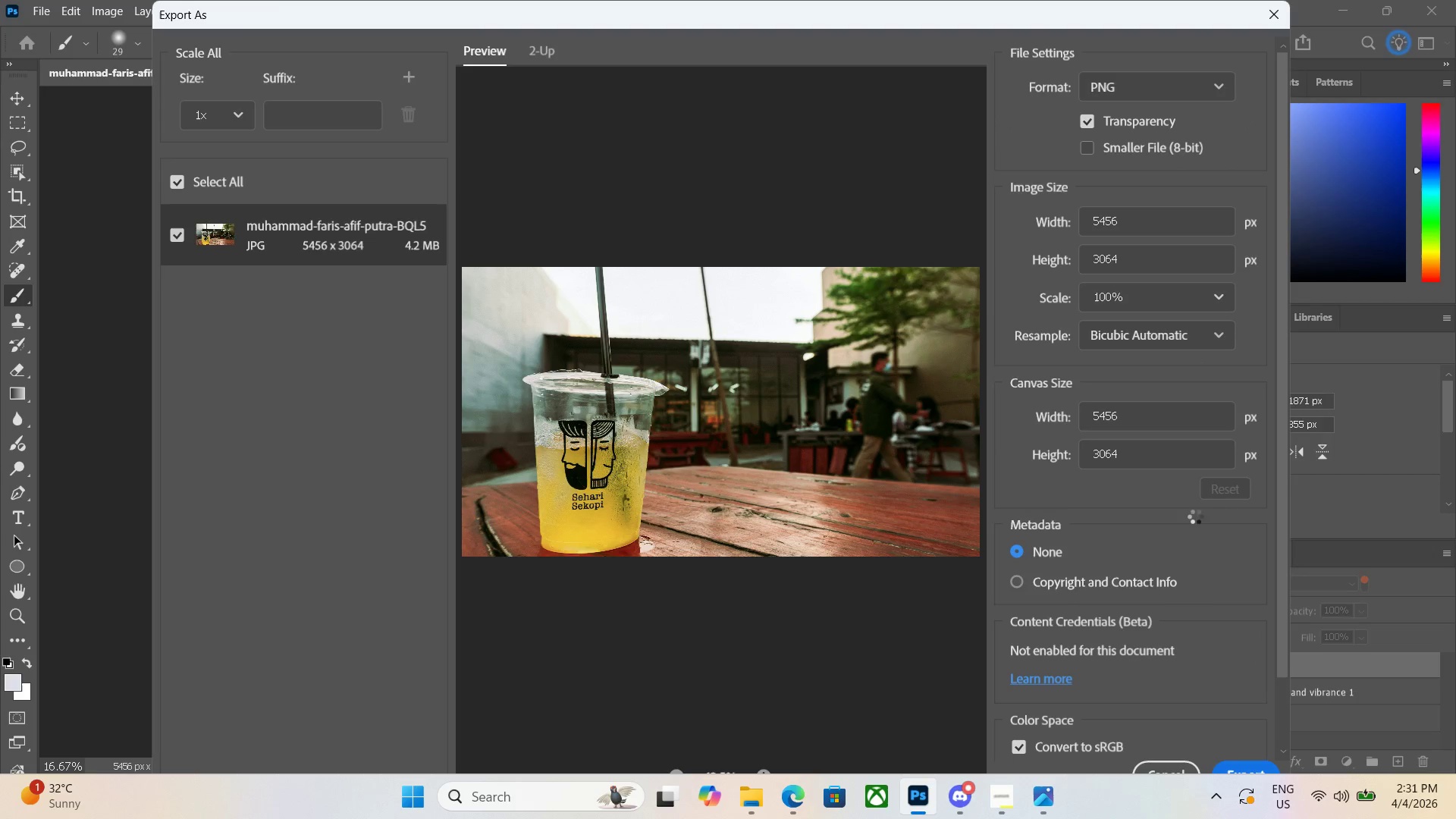 
scroll: coordinate [1373, 445], scroll_direction: down, amount: 7.0
 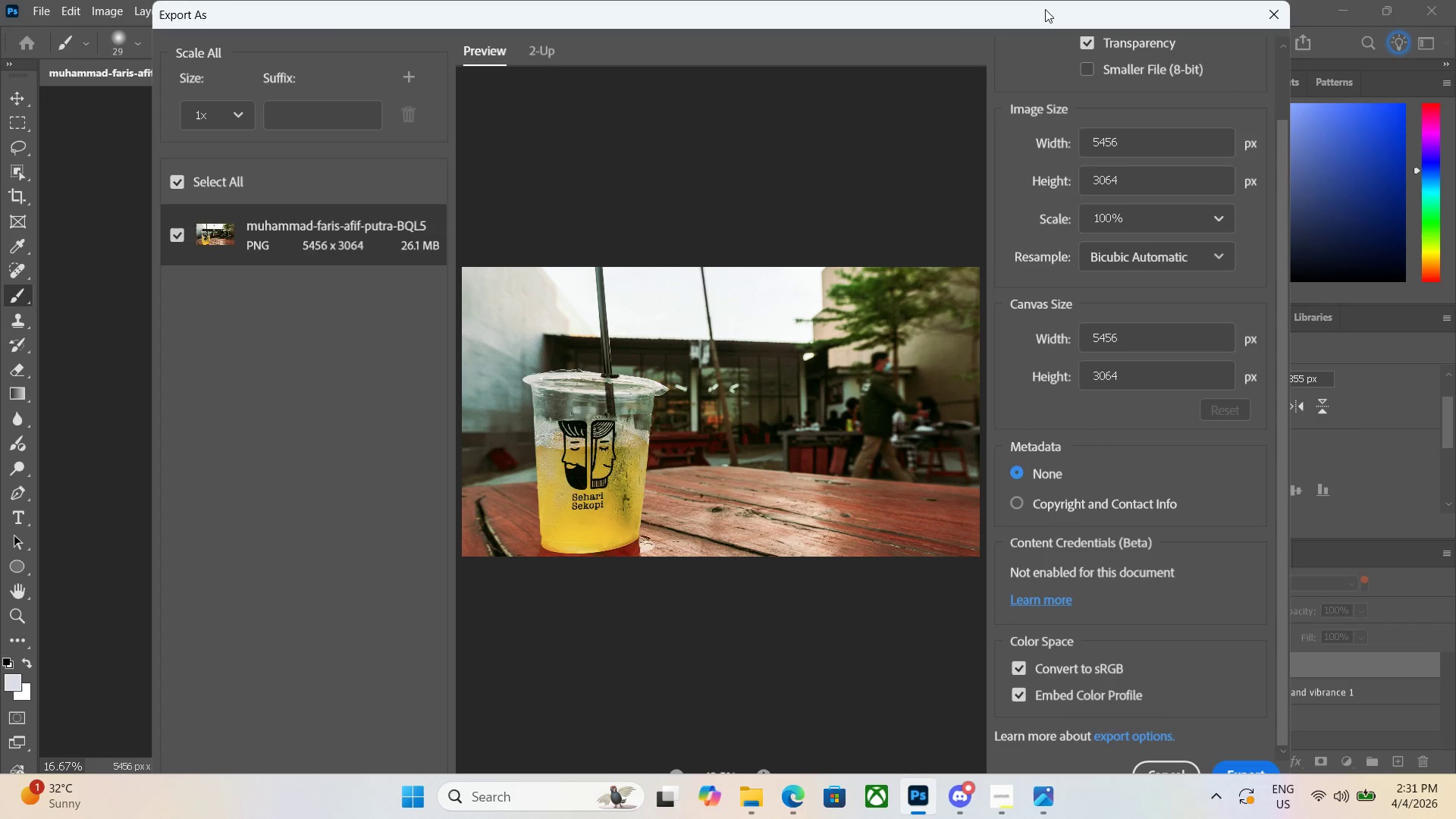 
left_click_drag(start_coordinate=[1047, 13], to_coordinate=[1005, 0])
 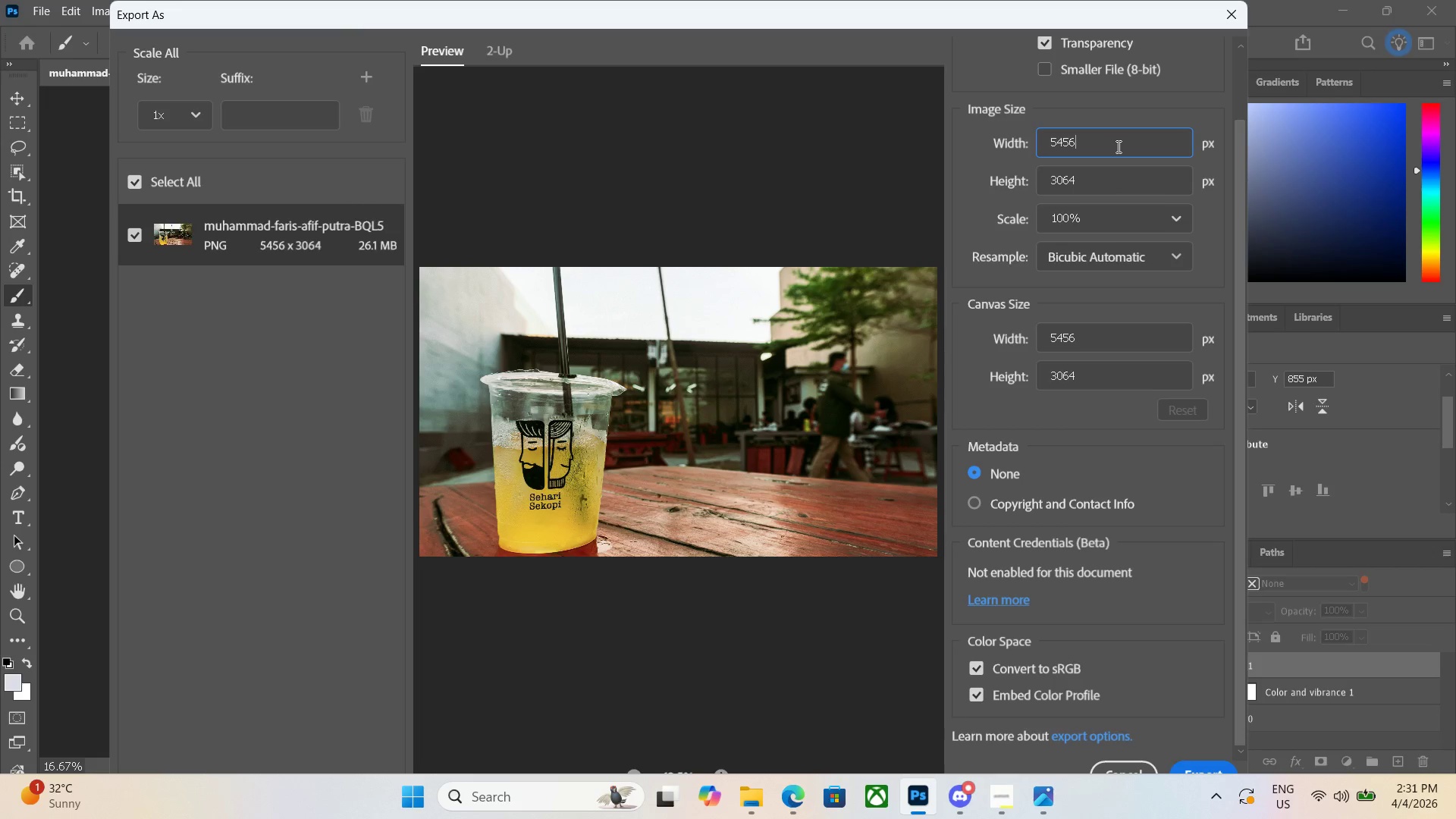 
wait(5.09)
 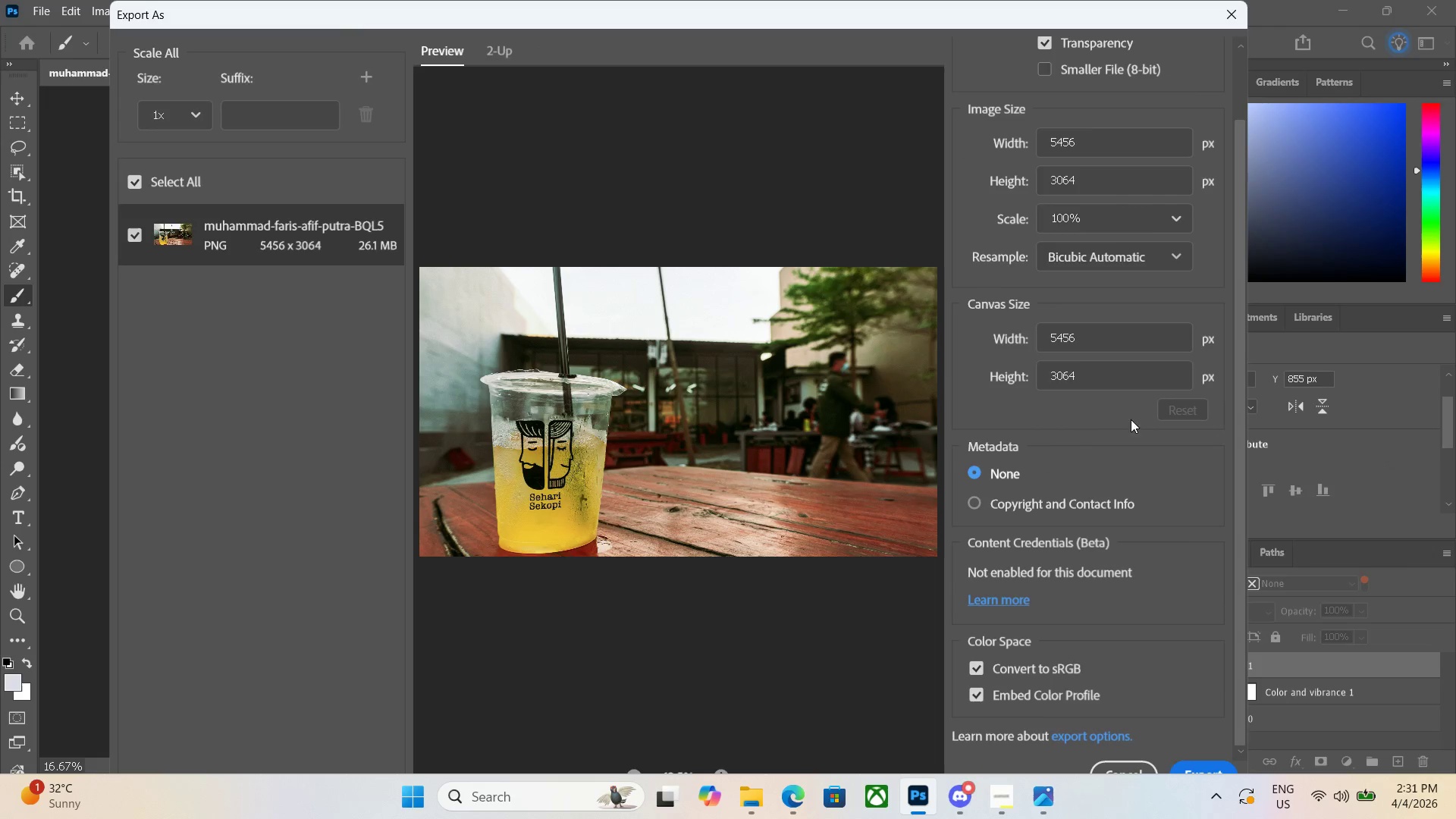 
key(Backspace)
 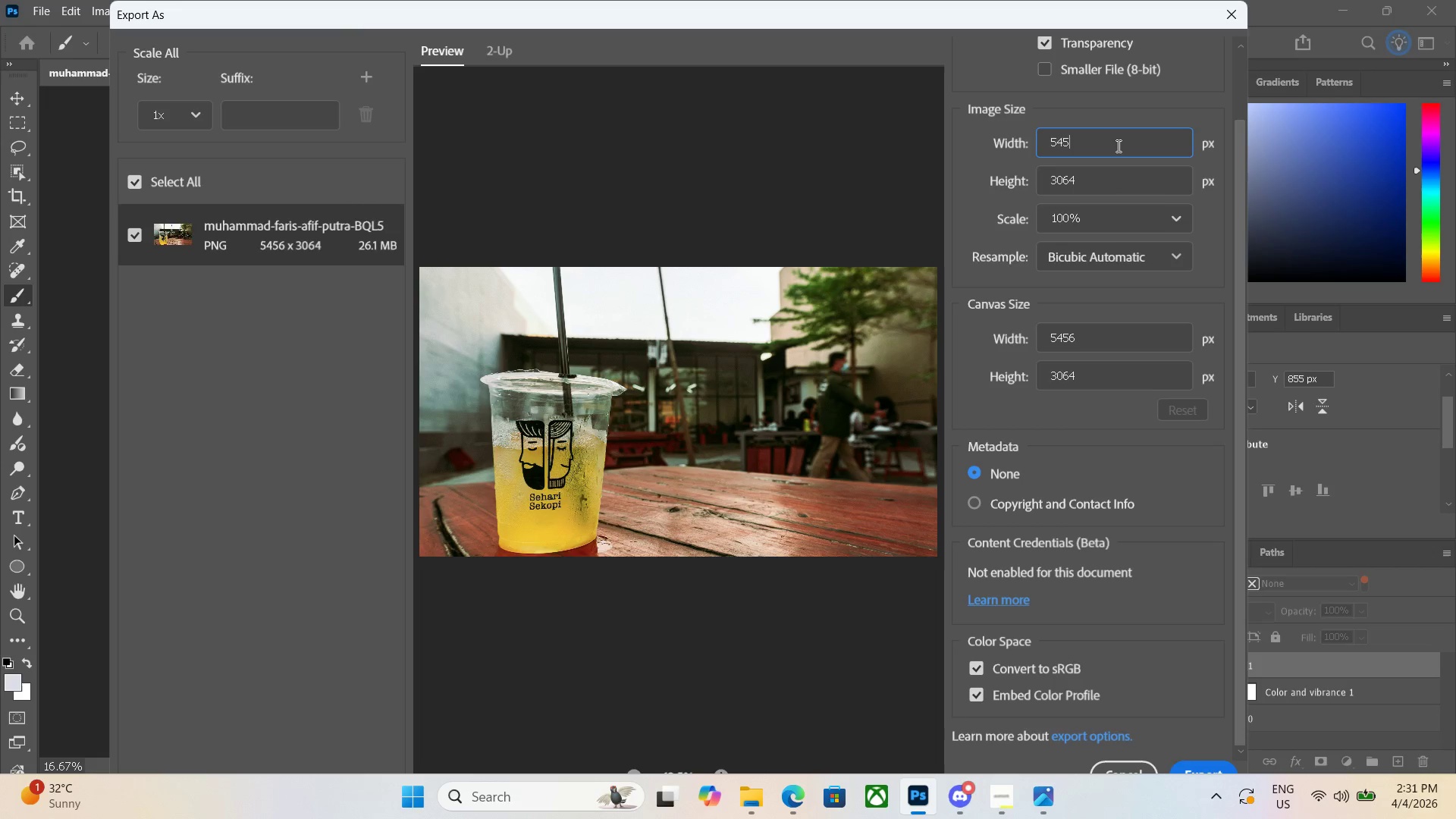 
key(Backspace)
 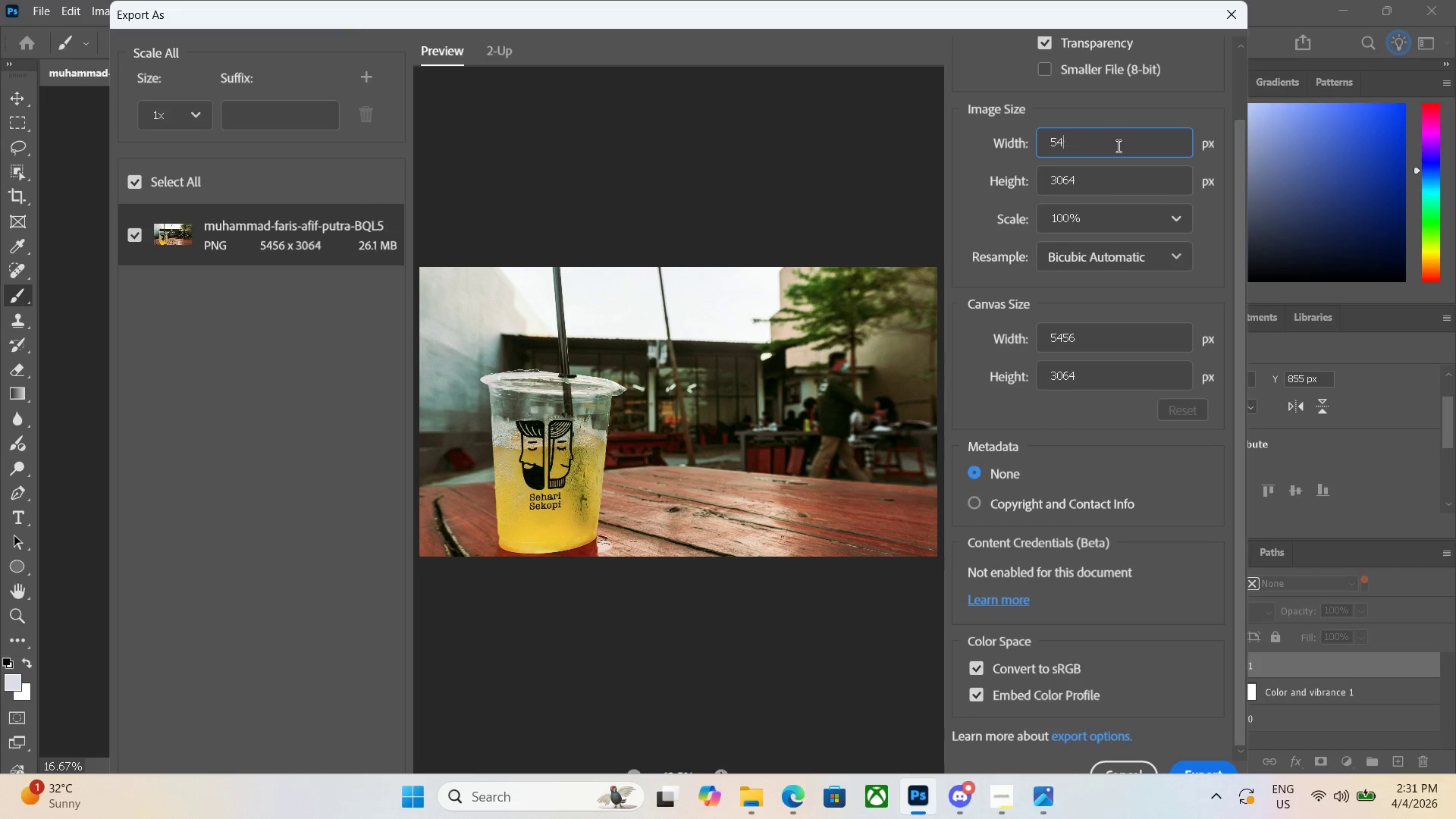 
key(Backspace)
 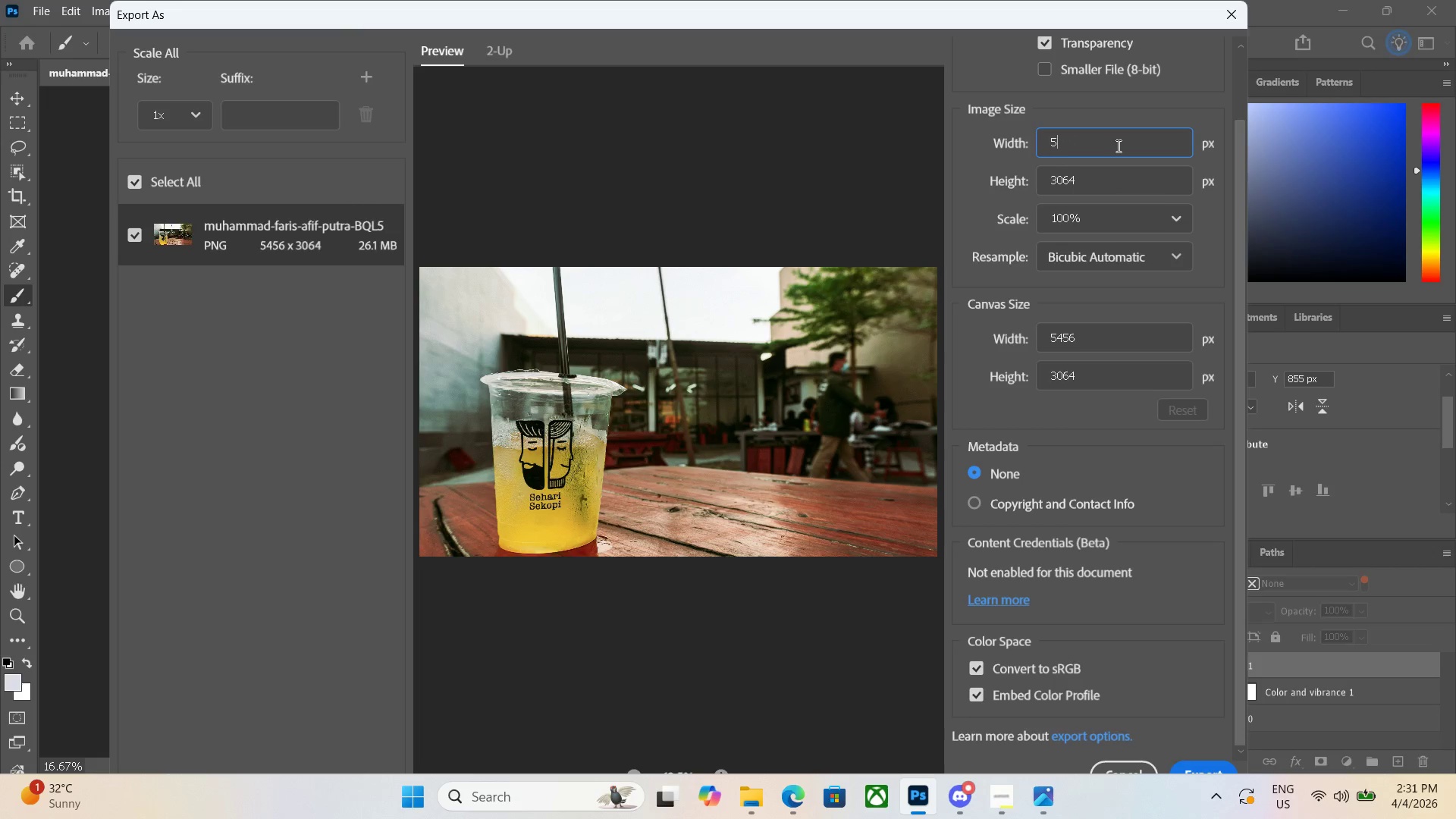 
key(Backspace)
 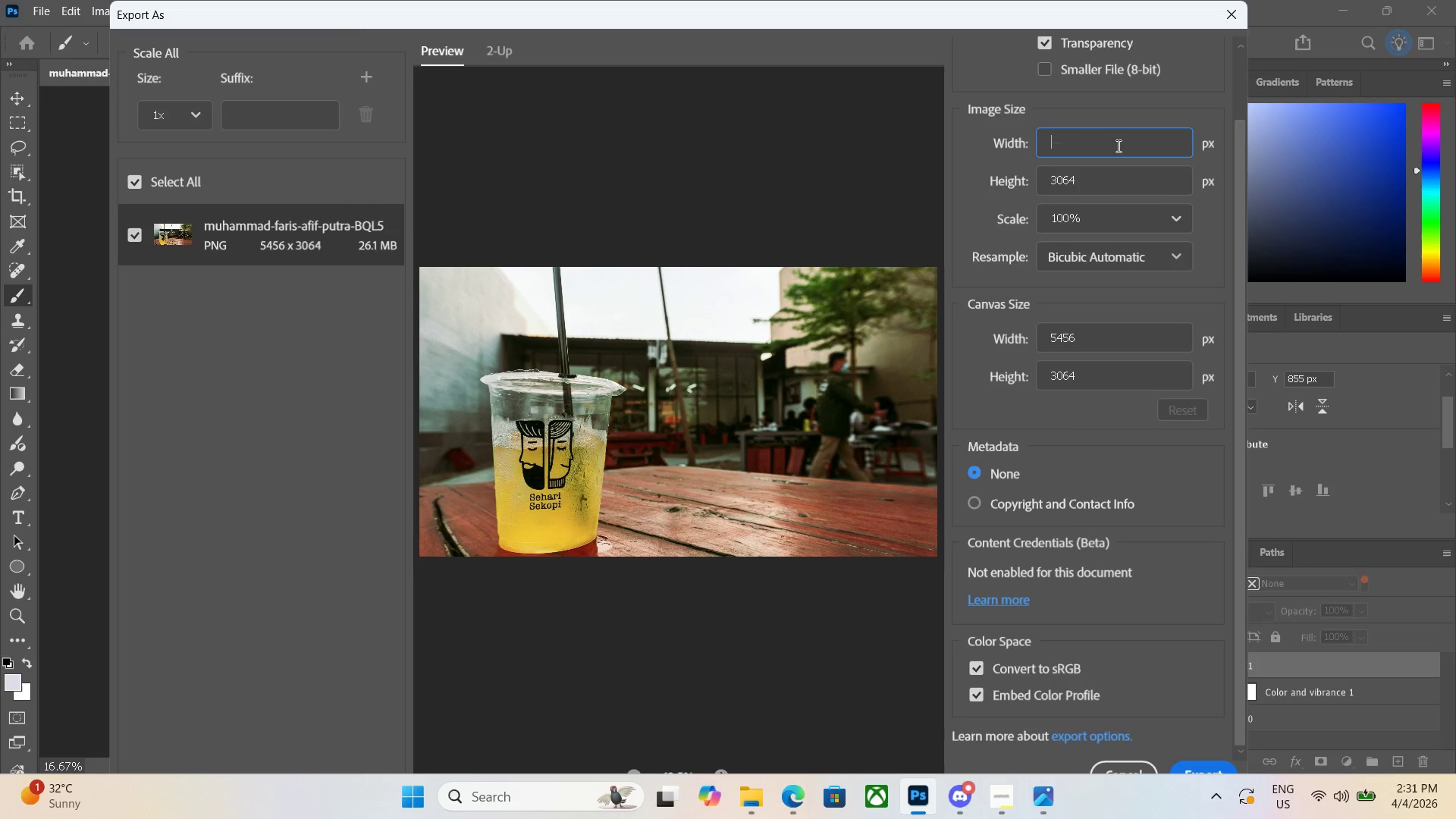 
key(Backspace)
 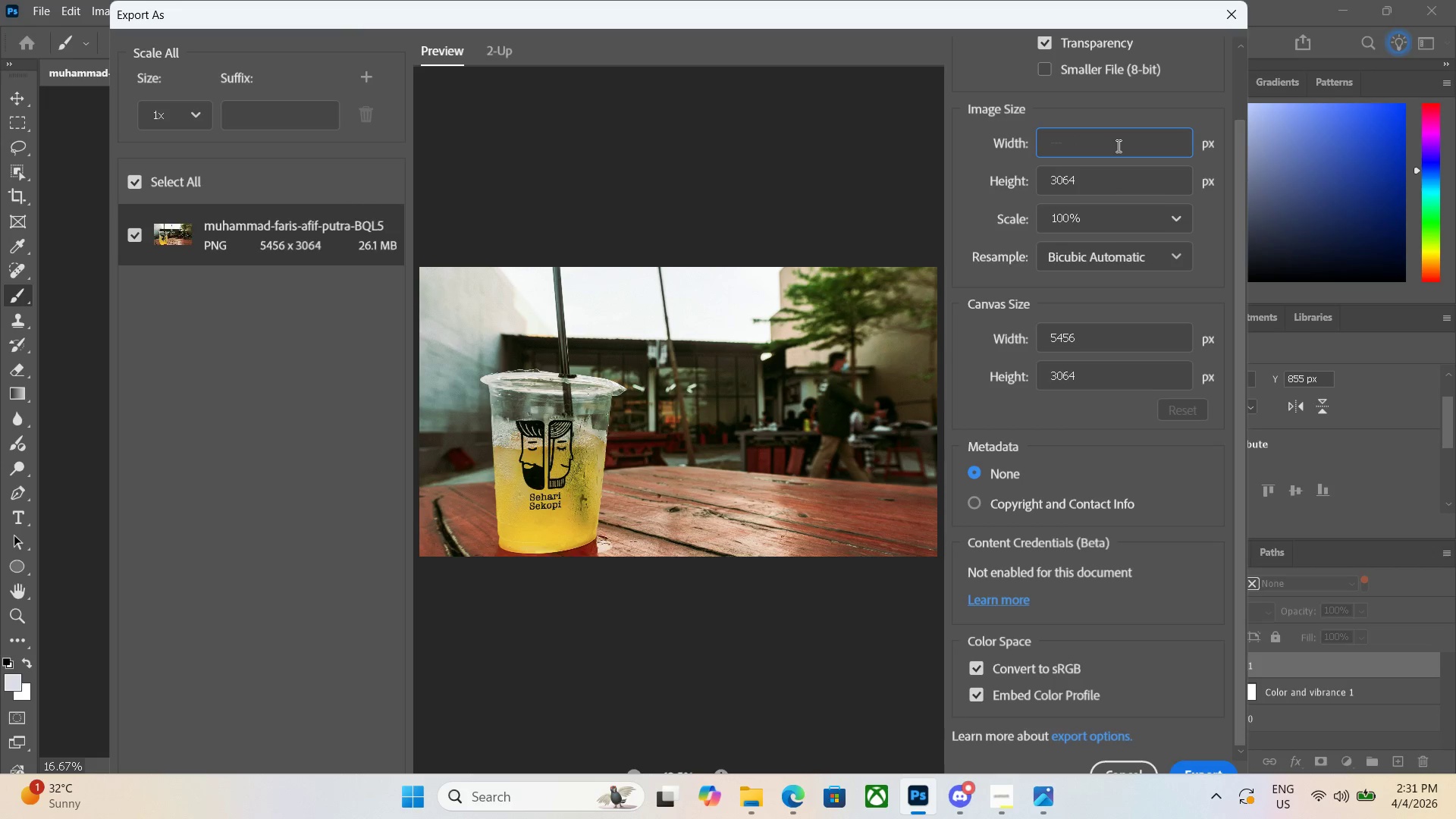 
wait(5.42)
 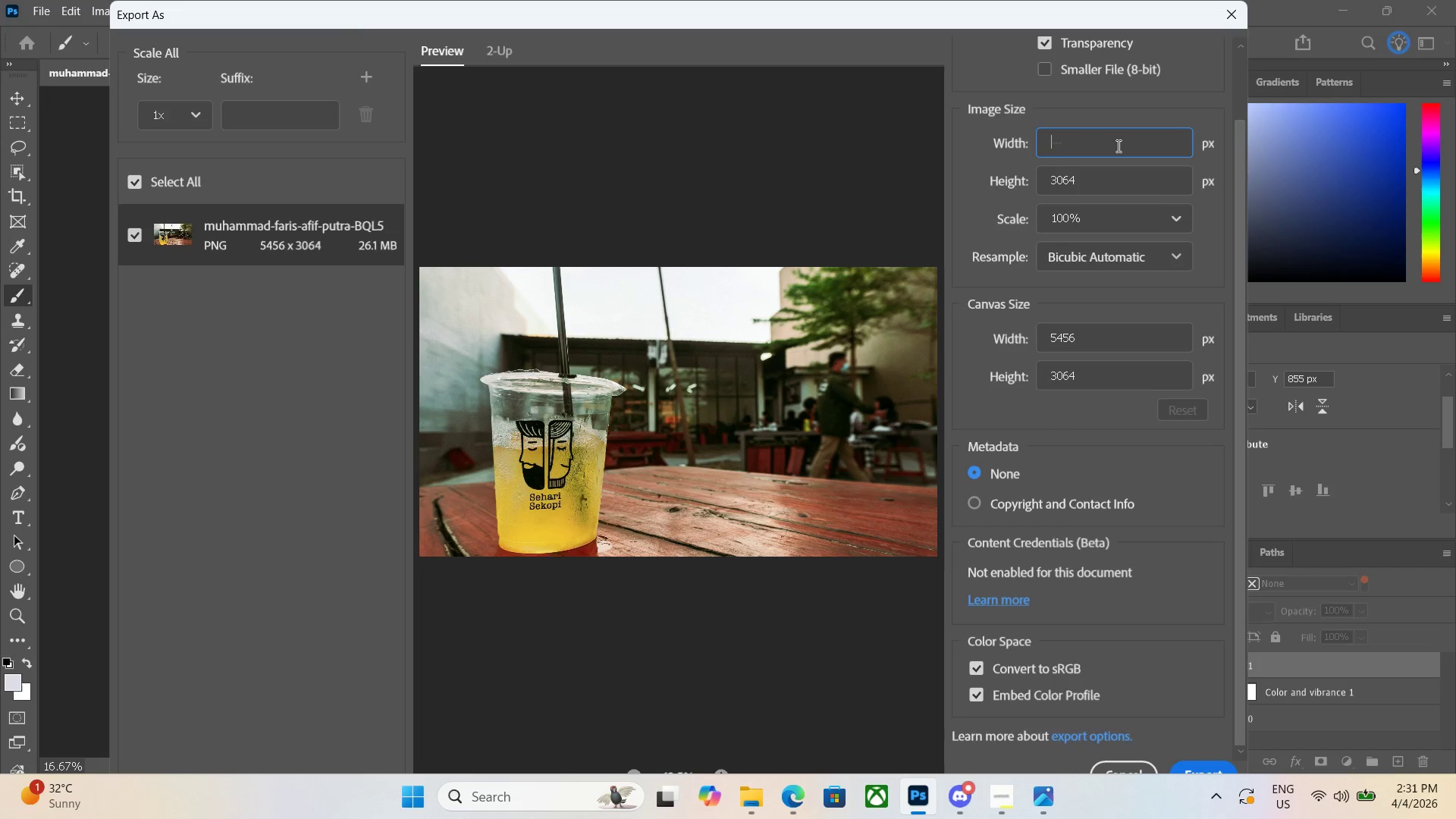 
left_click([1129, 767])
 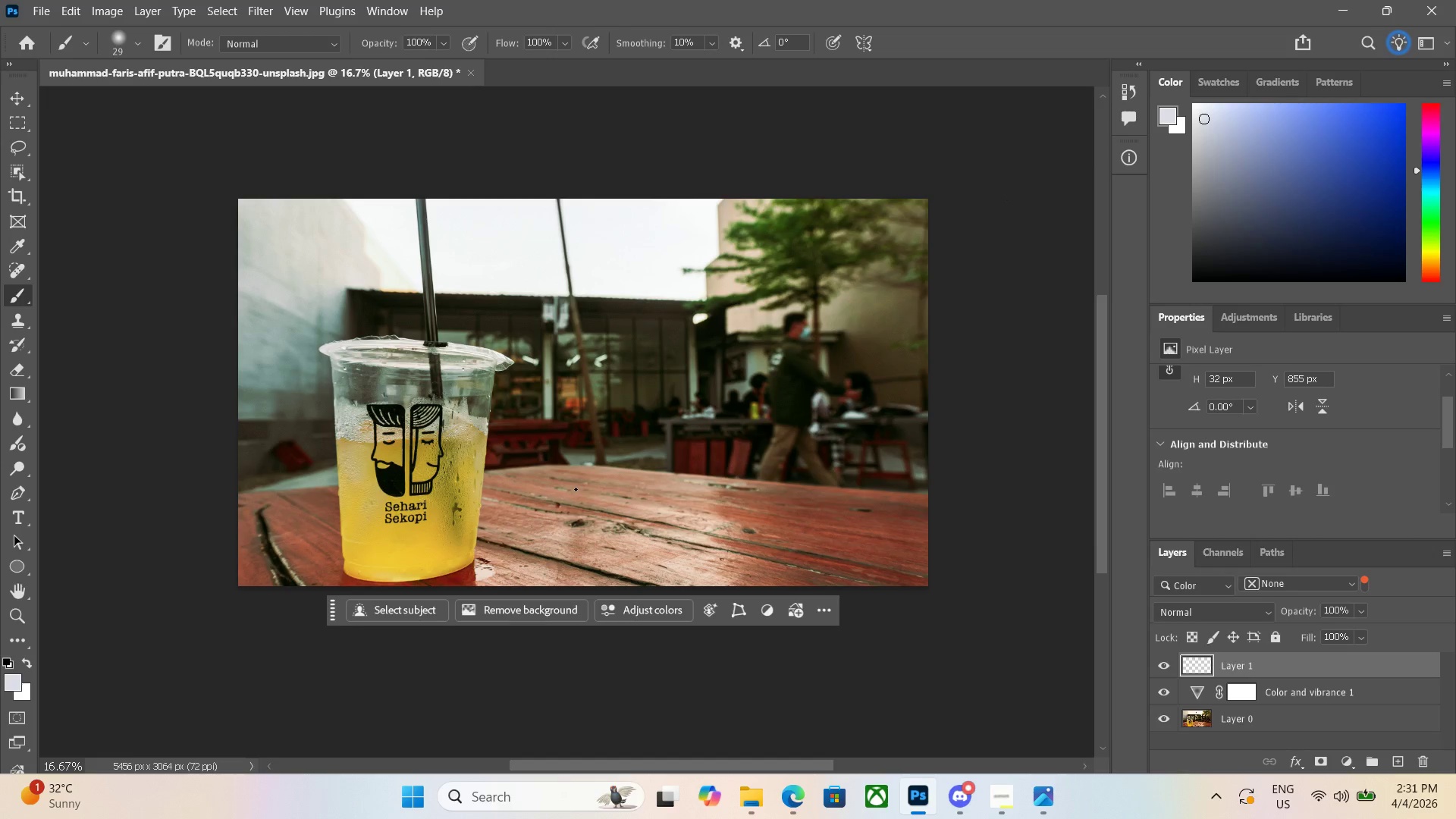 
hold_key(key=ControlLeft, duration=0.81)
 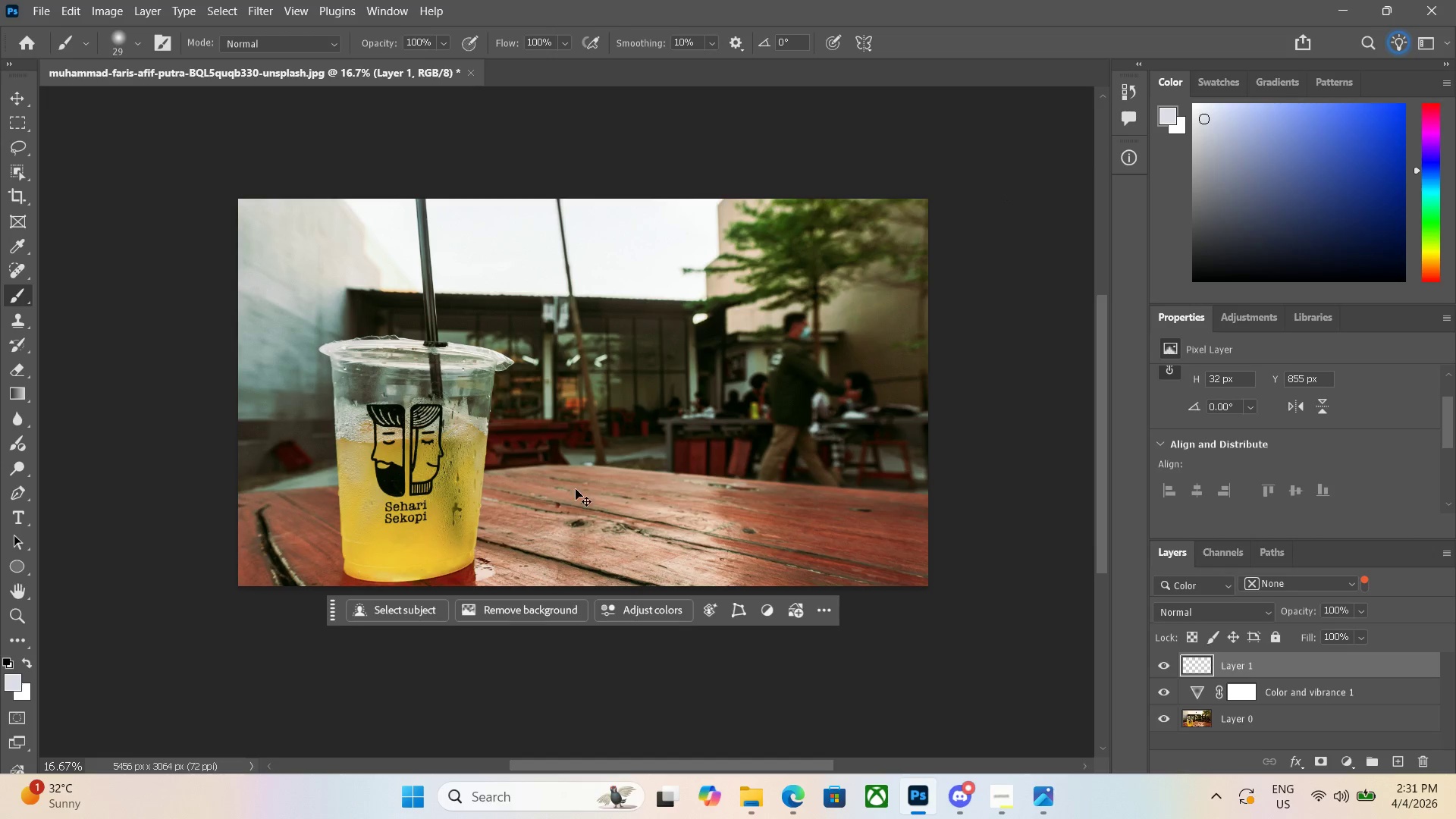 
hold_key(key=ShiftLeft, duration=0.53)
 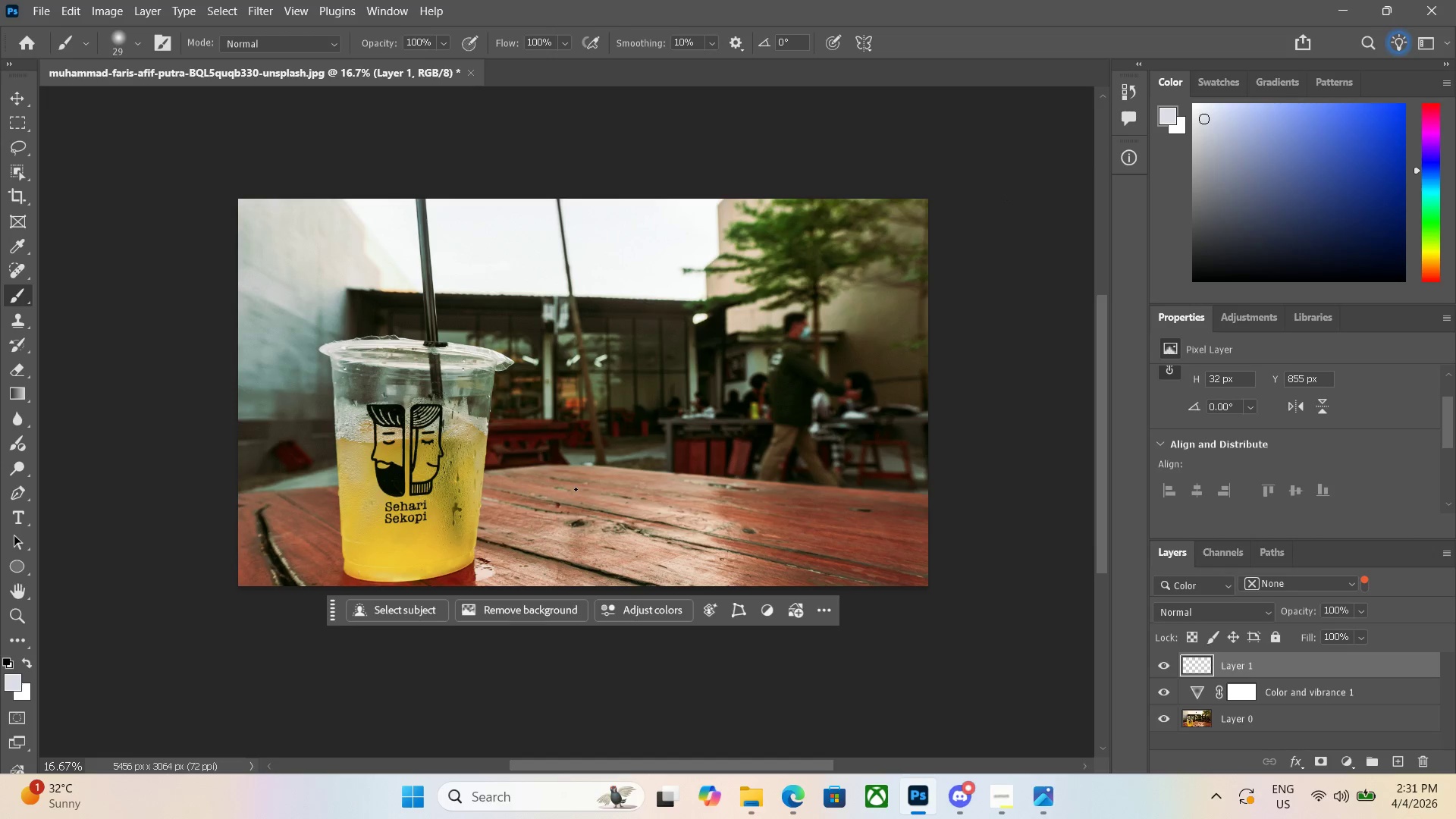 
key(Control+Shift+W)
 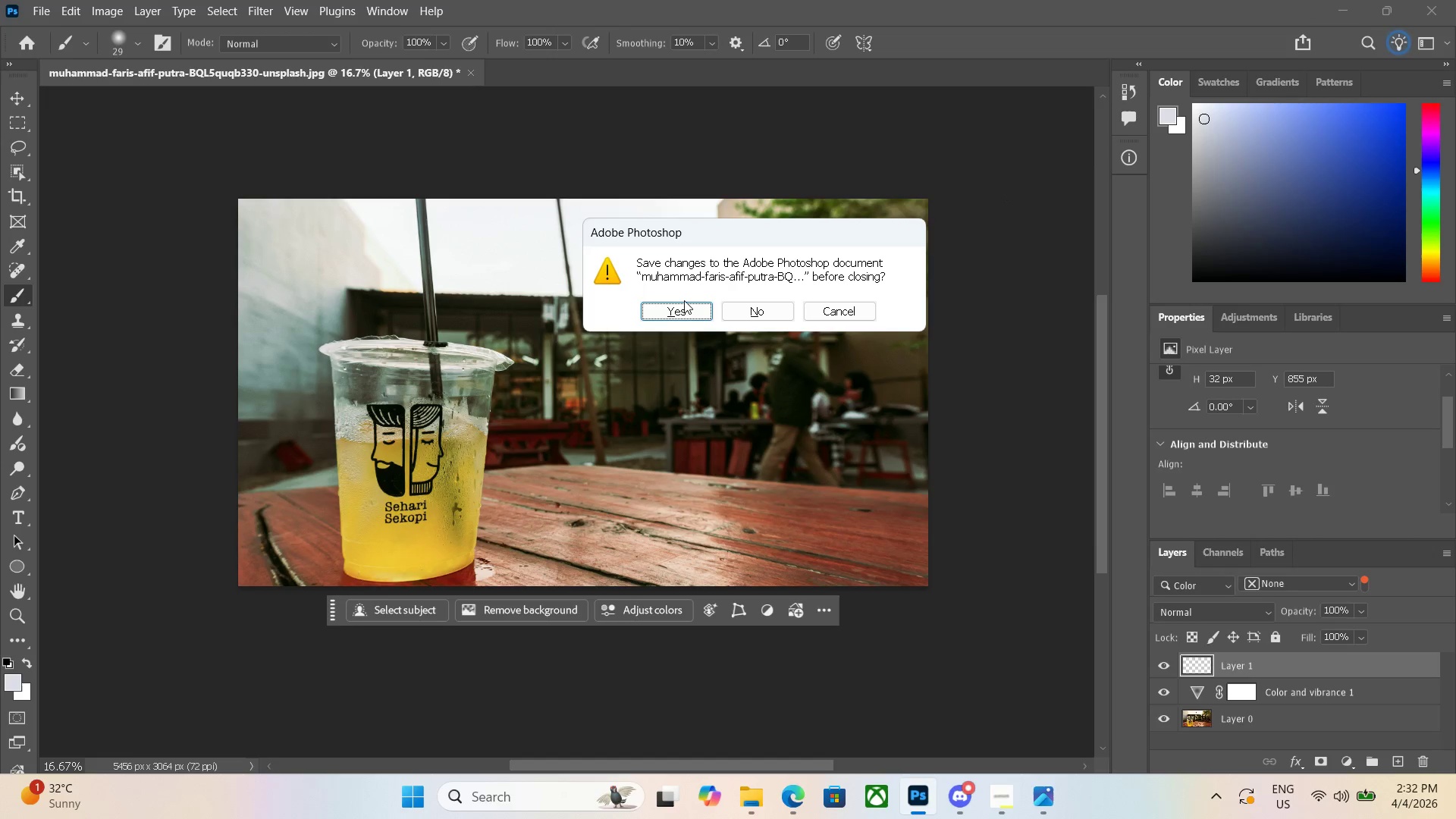 
left_click([682, 300])
 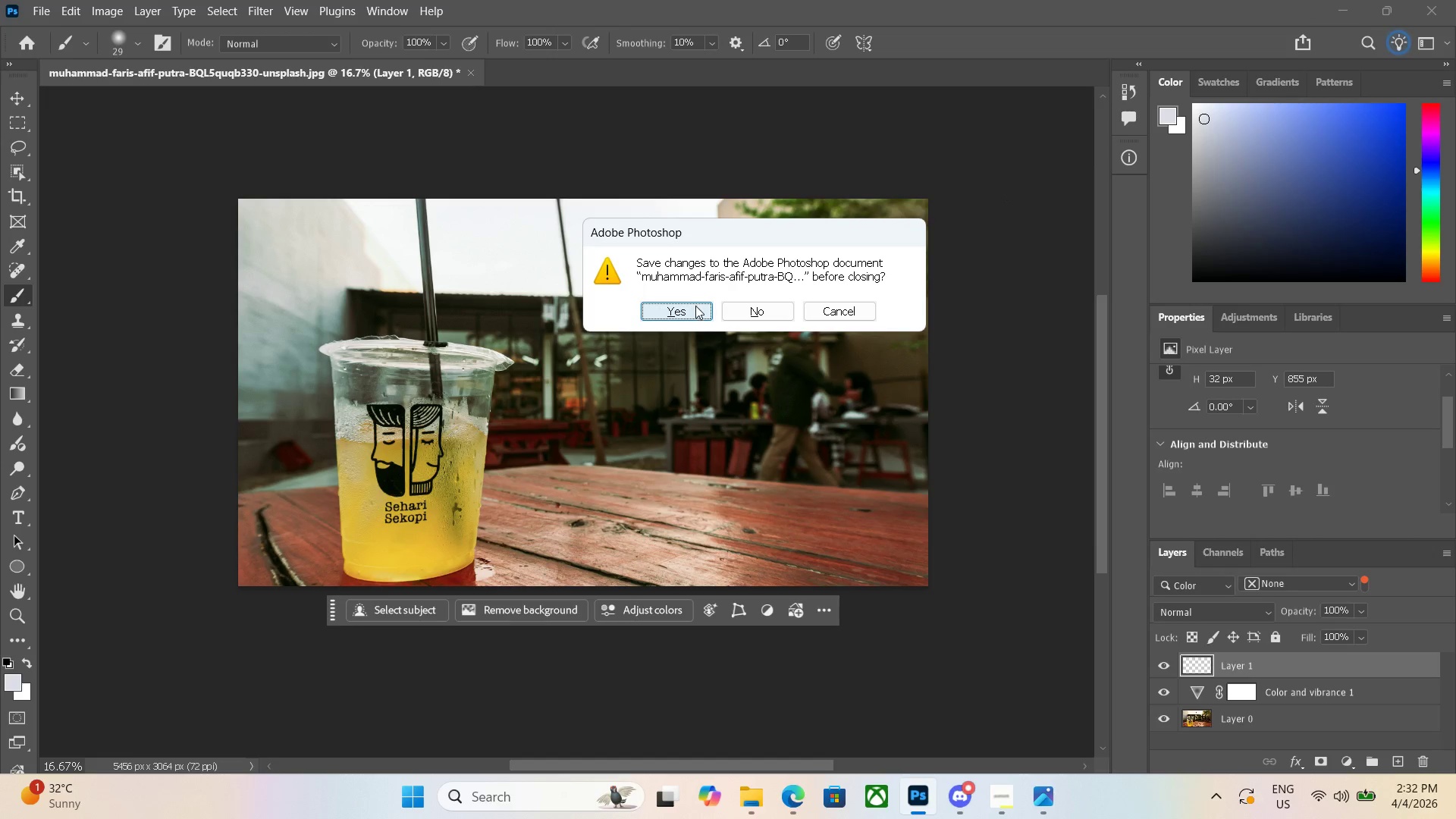 
left_click([695, 306])
 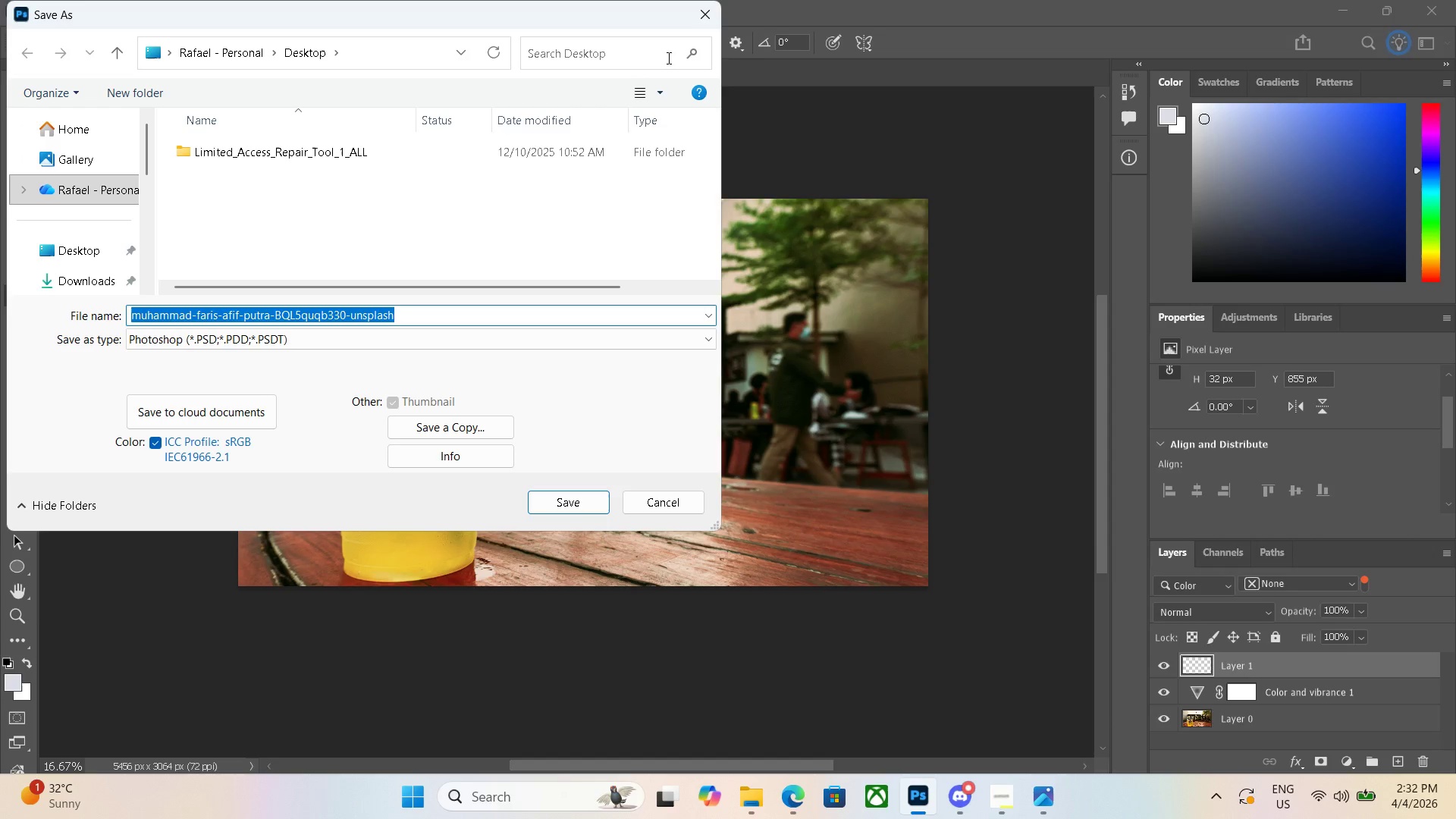 
left_click([700, 17])
 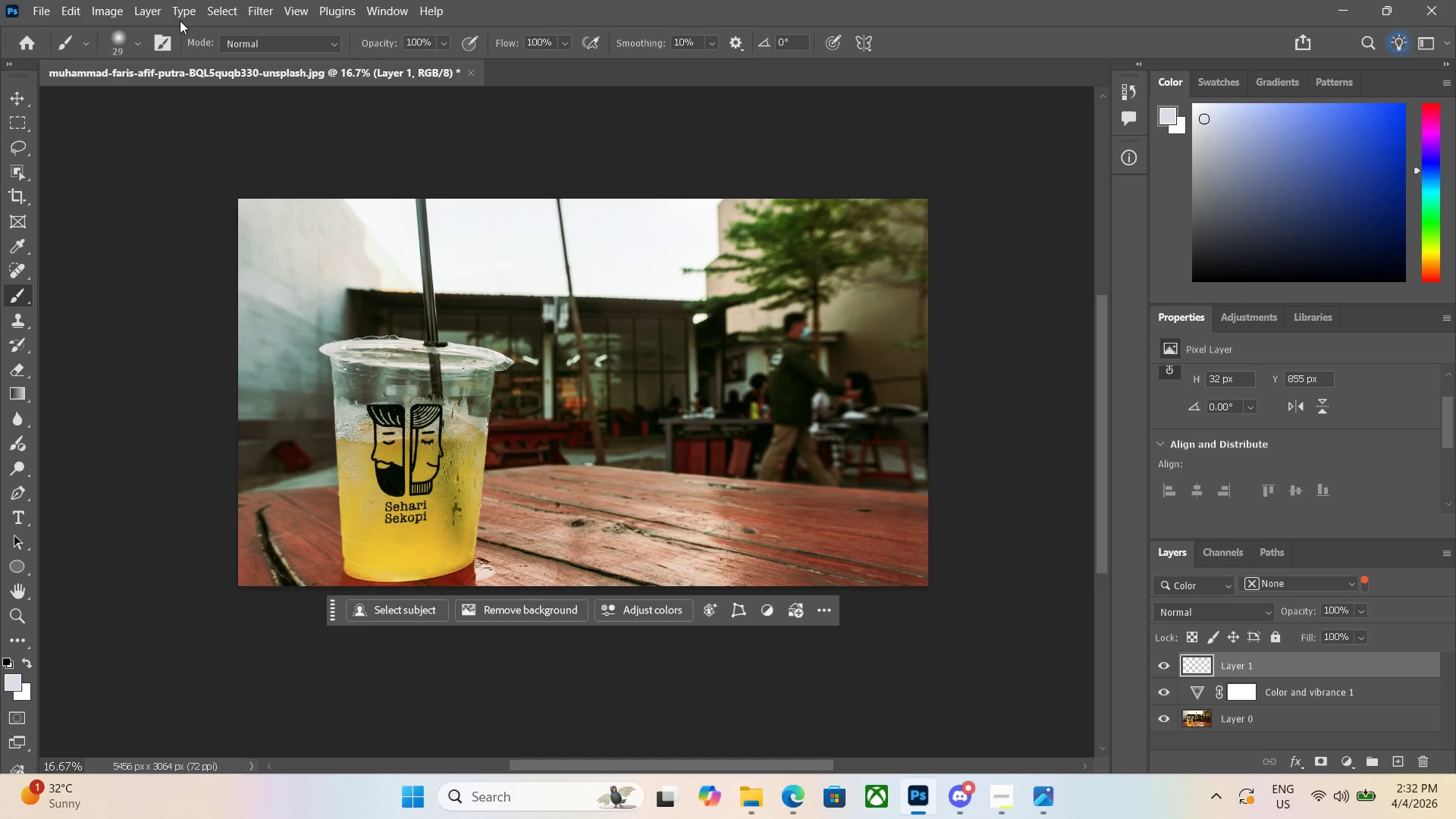 
left_click([40, 2])
 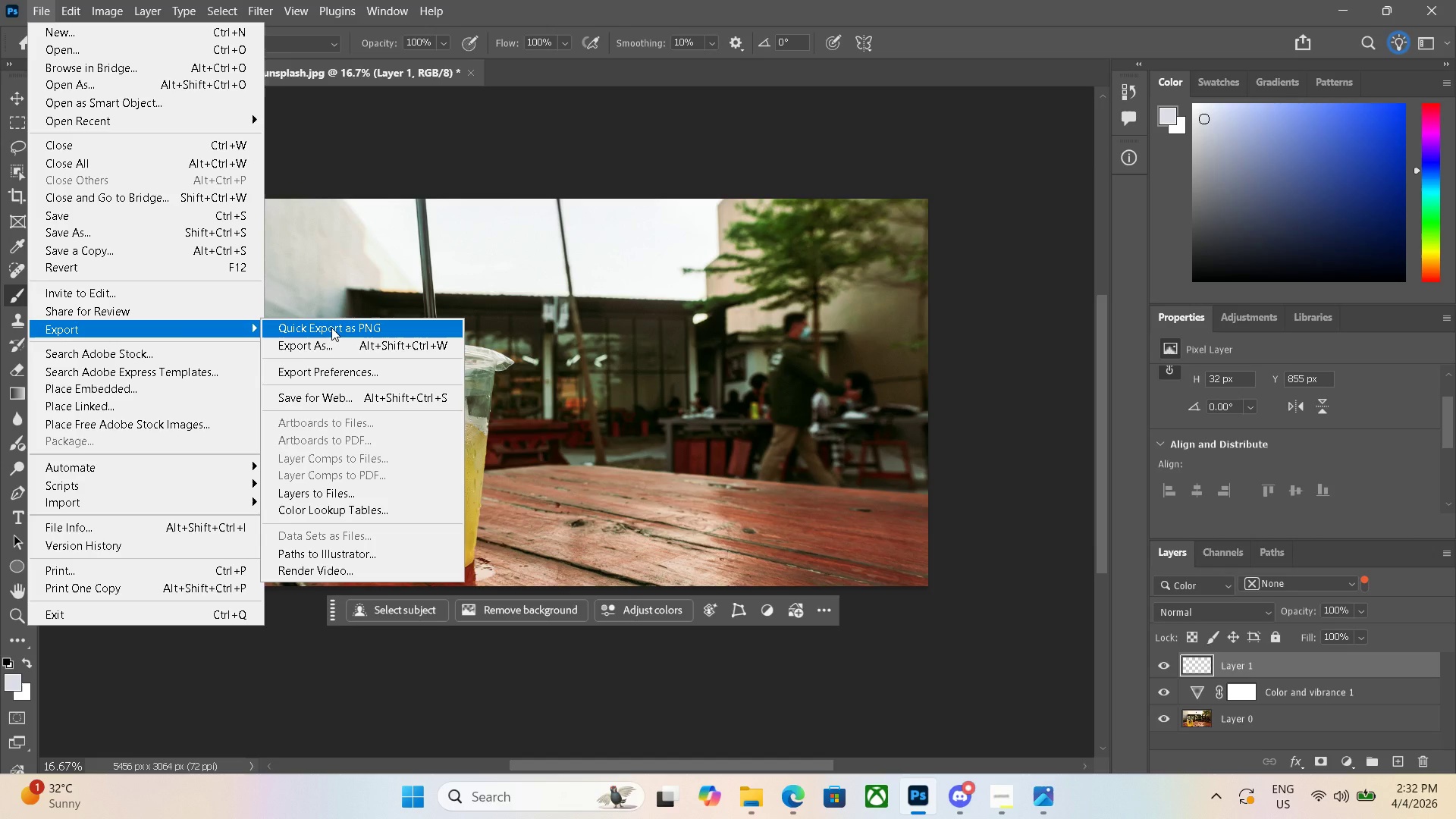 
wait(5.7)
 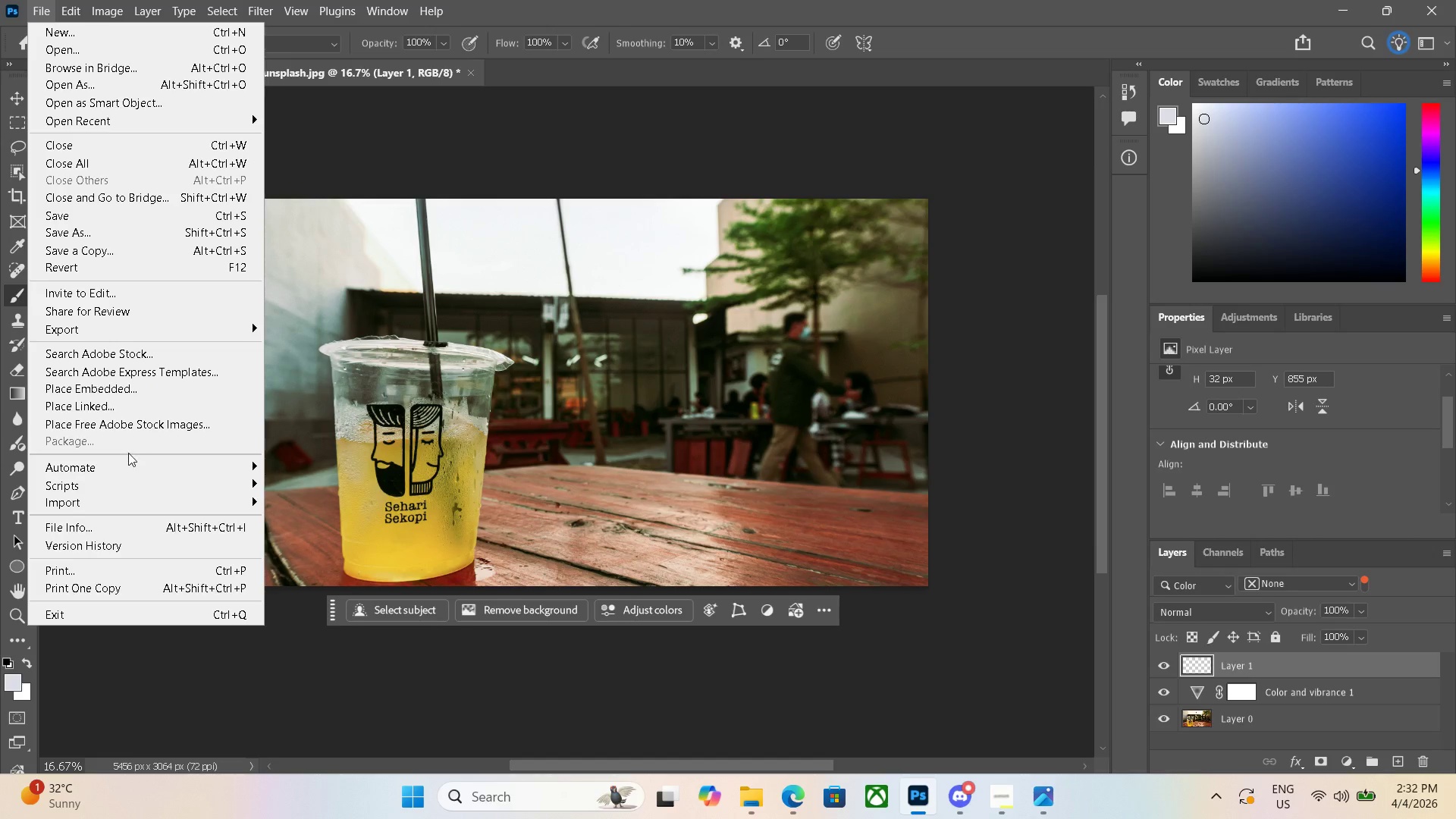 
left_click([600, 155])
 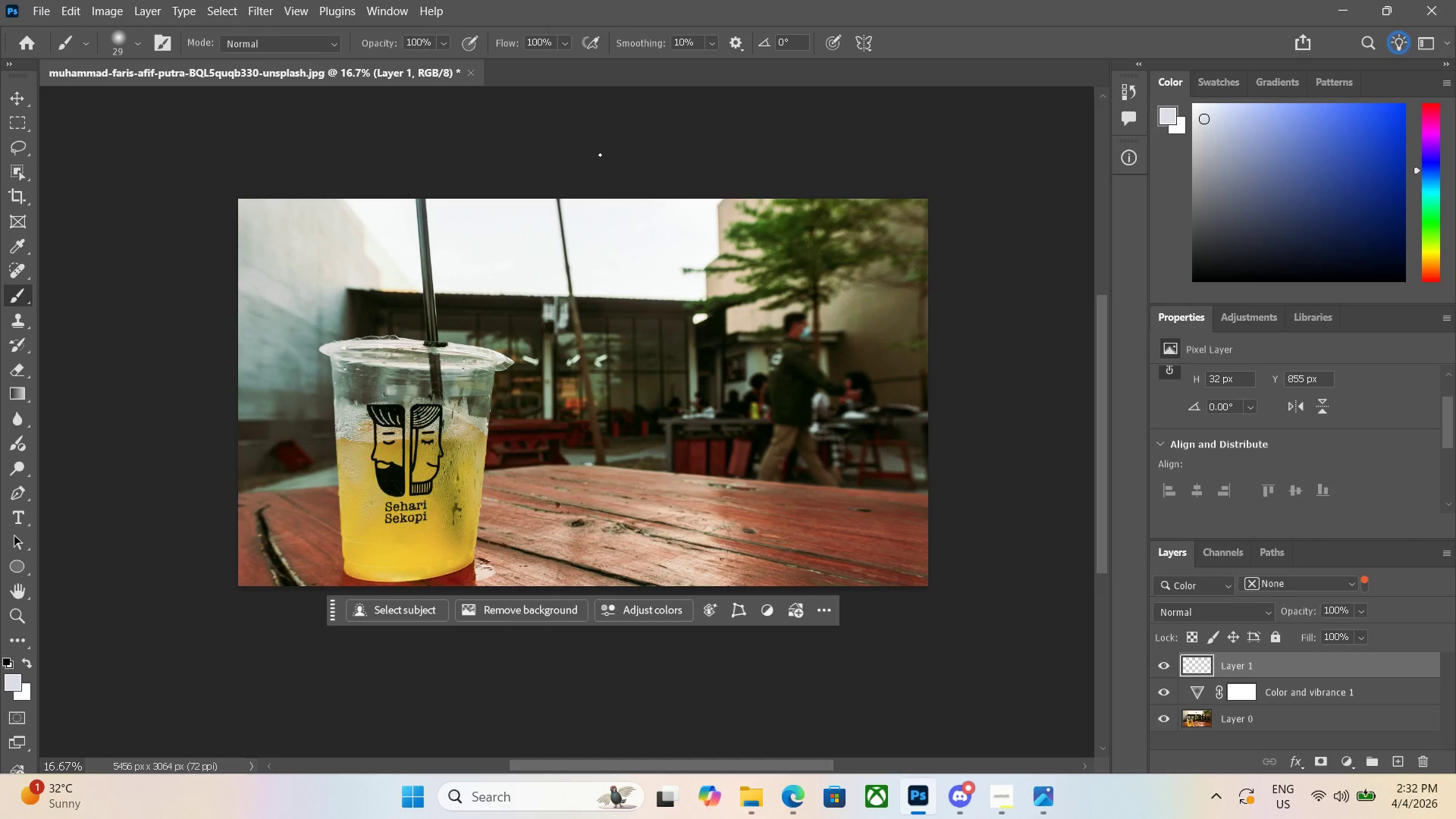 
key(Alt+Control+Shift+W)
 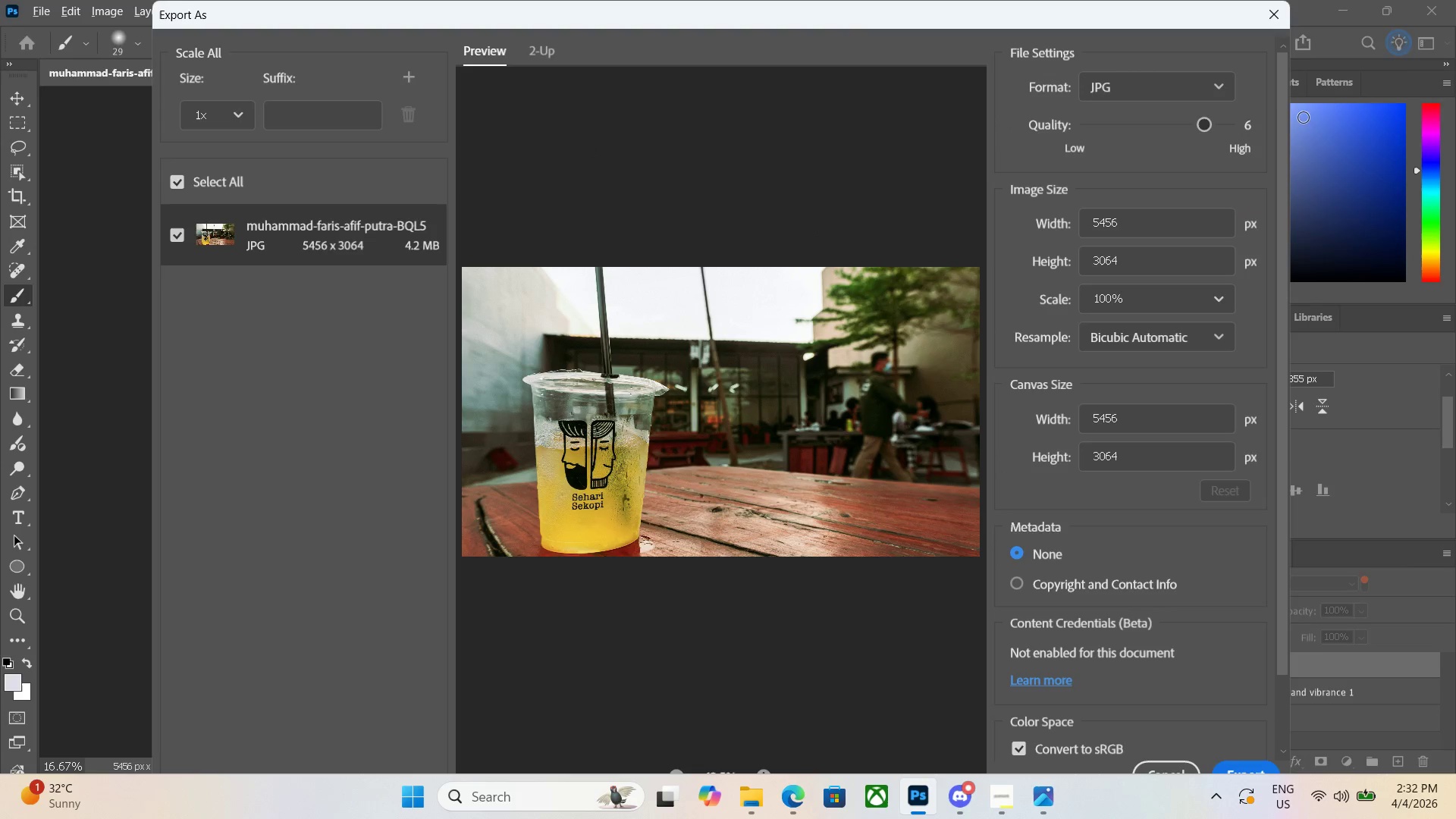 
left_click([1179, 80])
 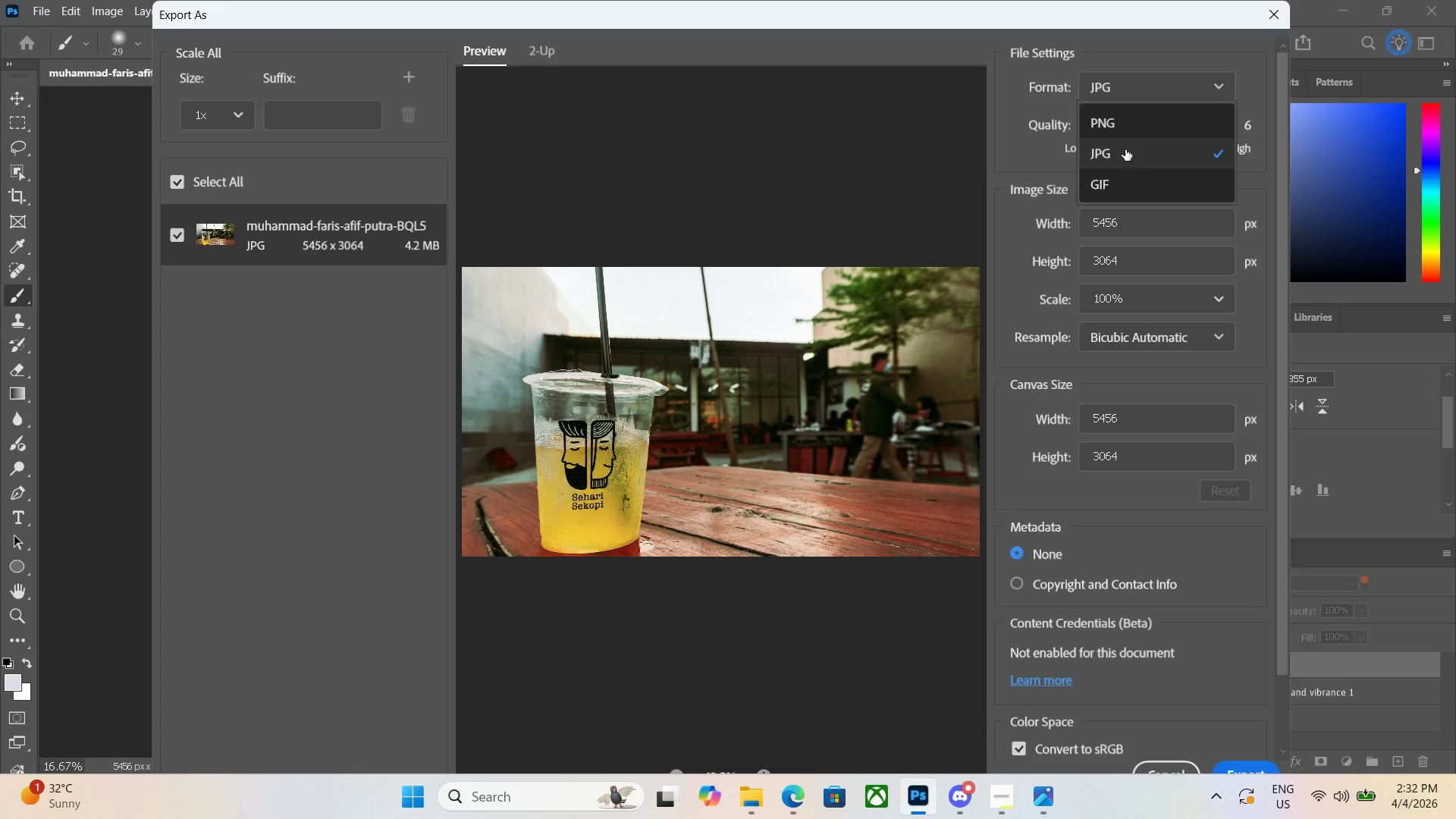 
left_click([1128, 124])
 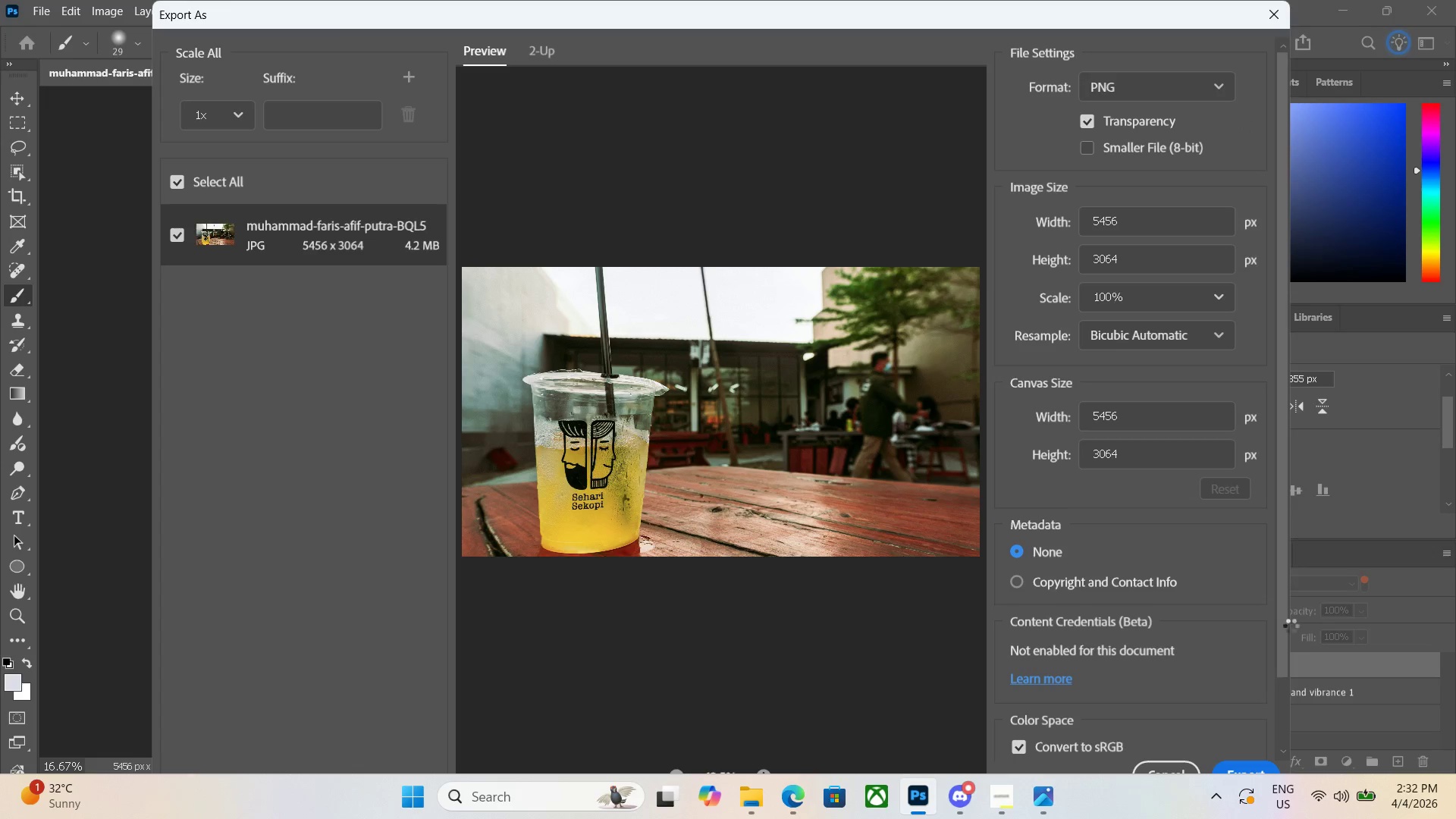 
scroll: coordinate [1234, 723], scroll_direction: down, amount: 4.0
 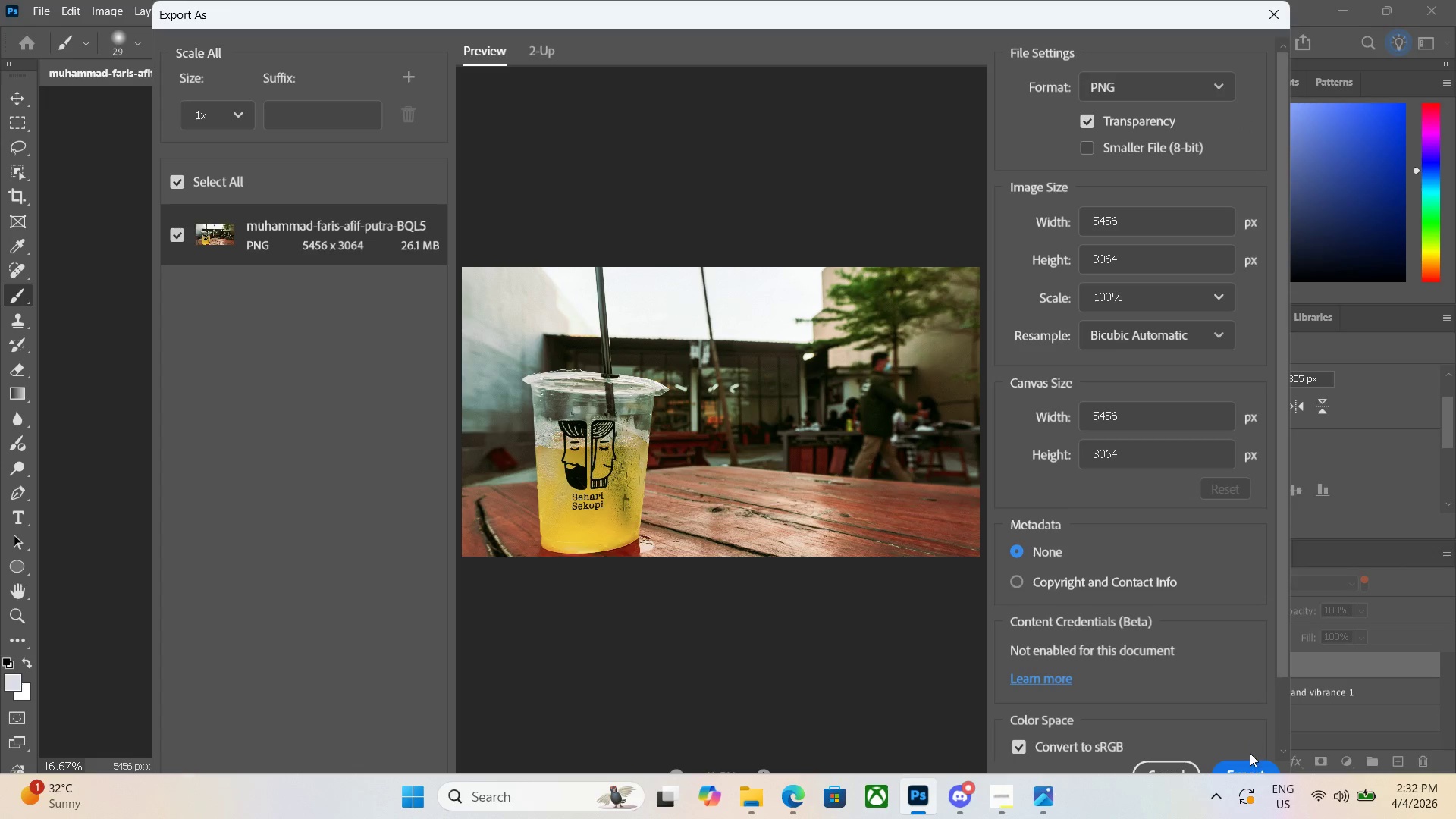 
left_click([1234, 774])
 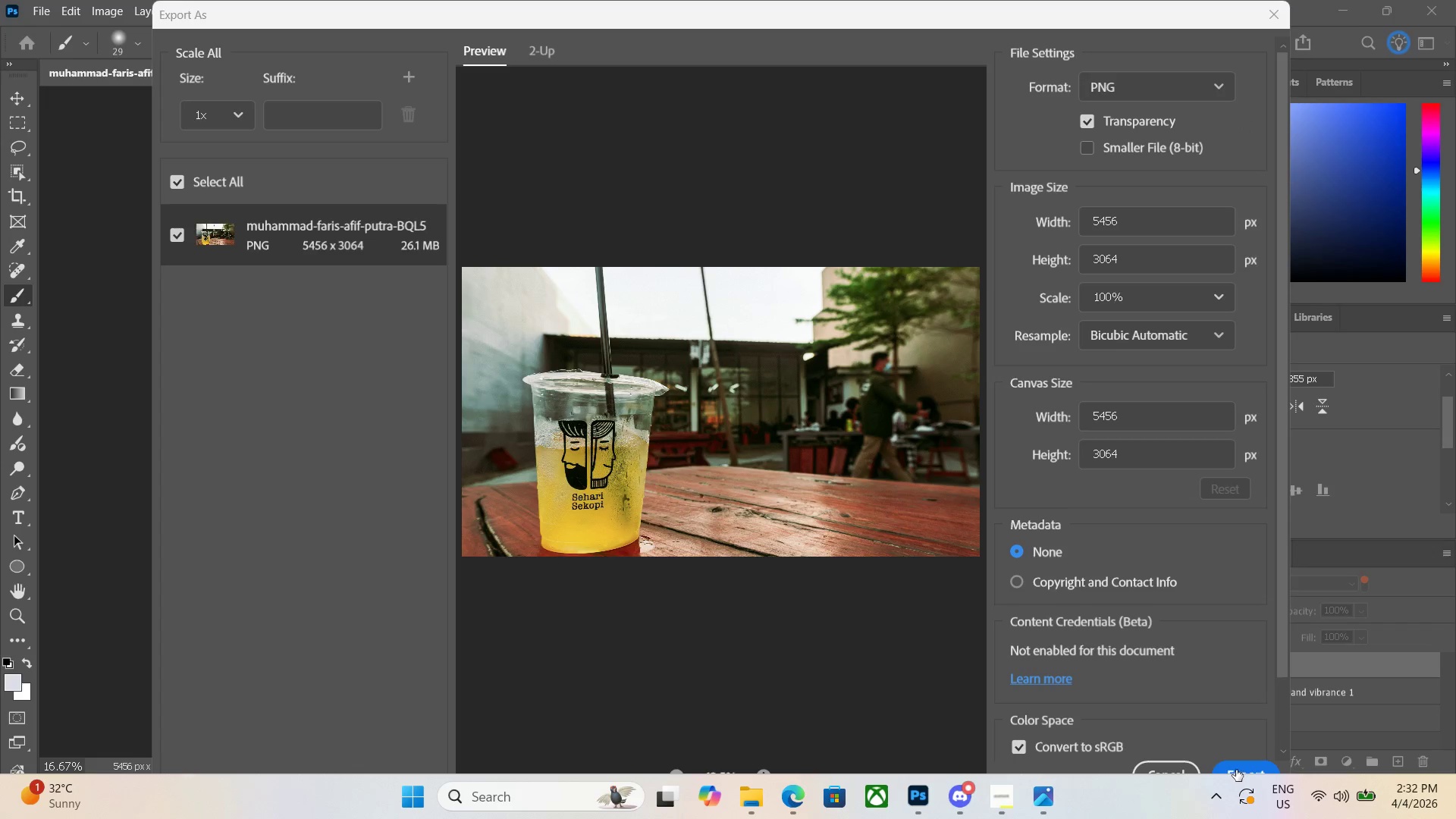 
left_click([1236, 770])
 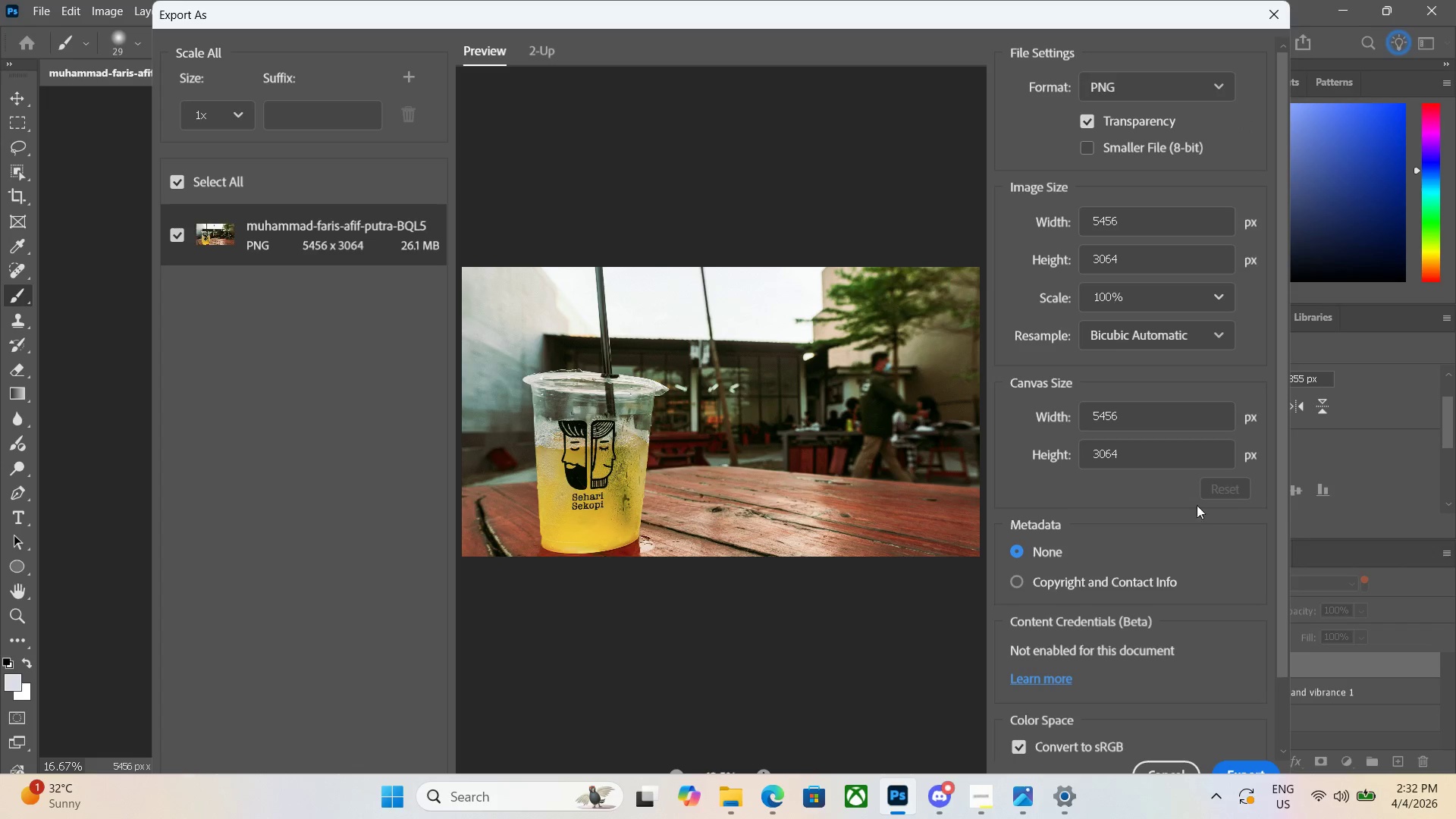 
scroll: coordinate [1246, 479], scroll_direction: down, amount: 4.0
 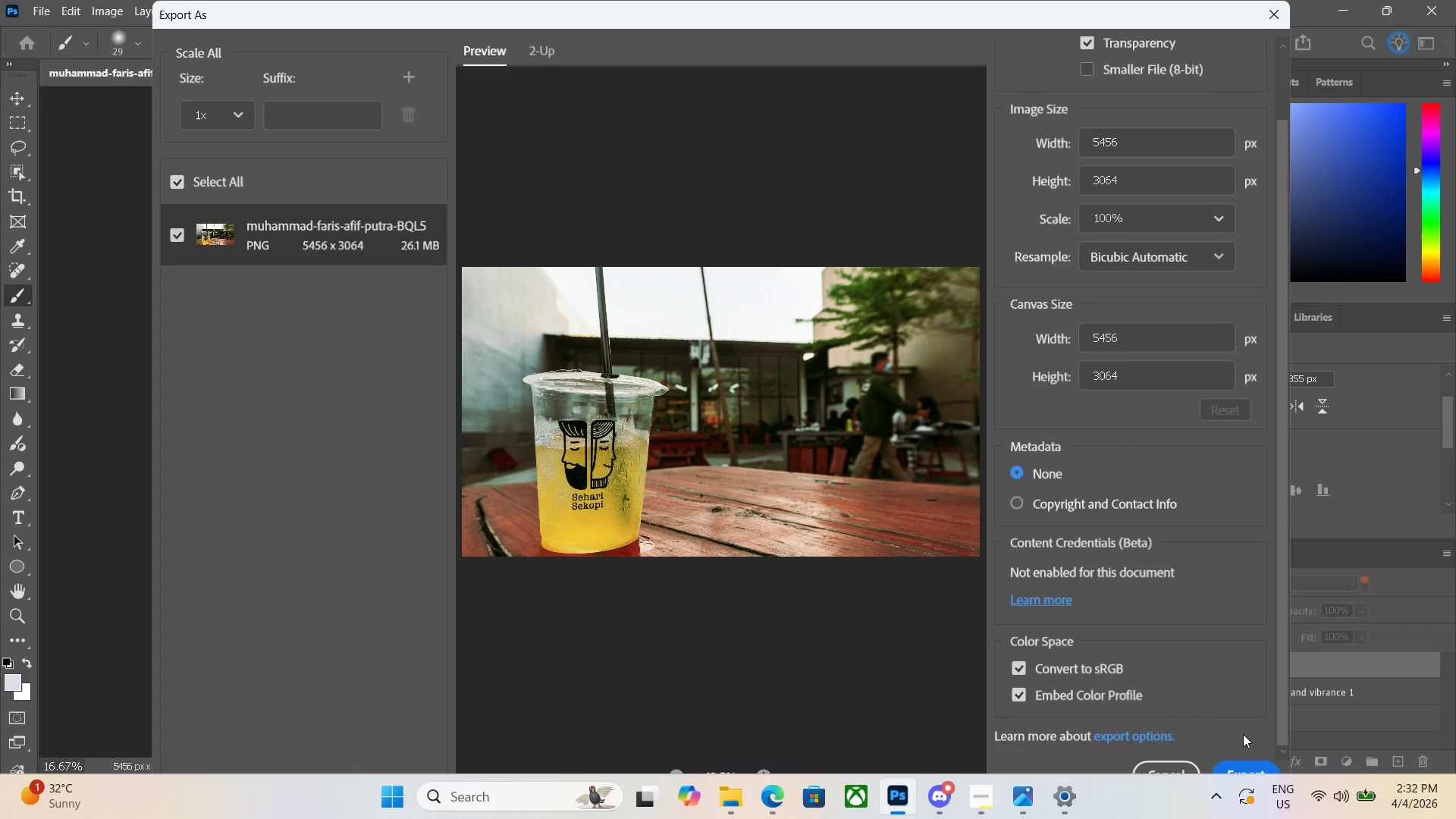 
left_click([1245, 767])
 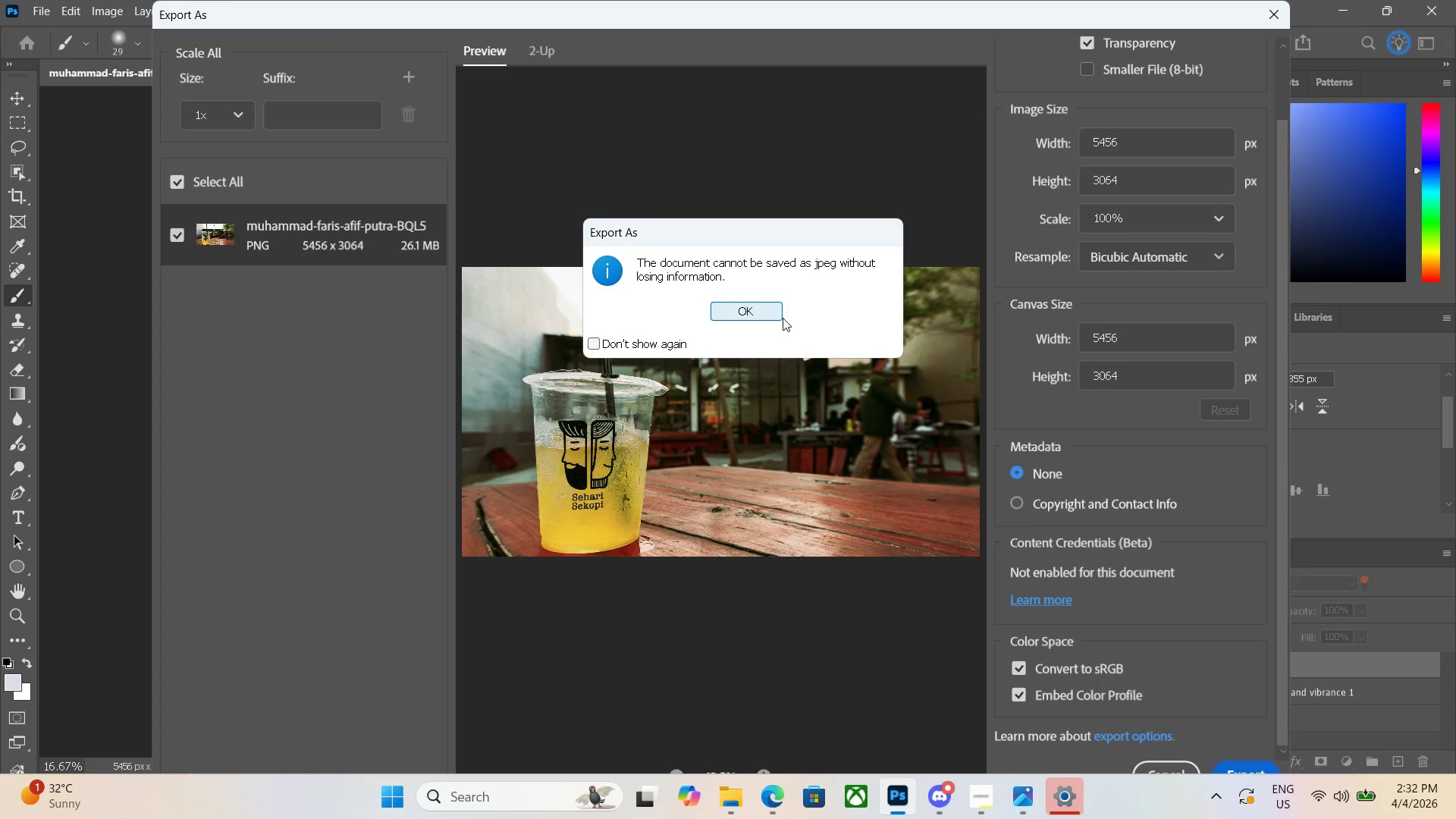 
left_click([778, 312])
 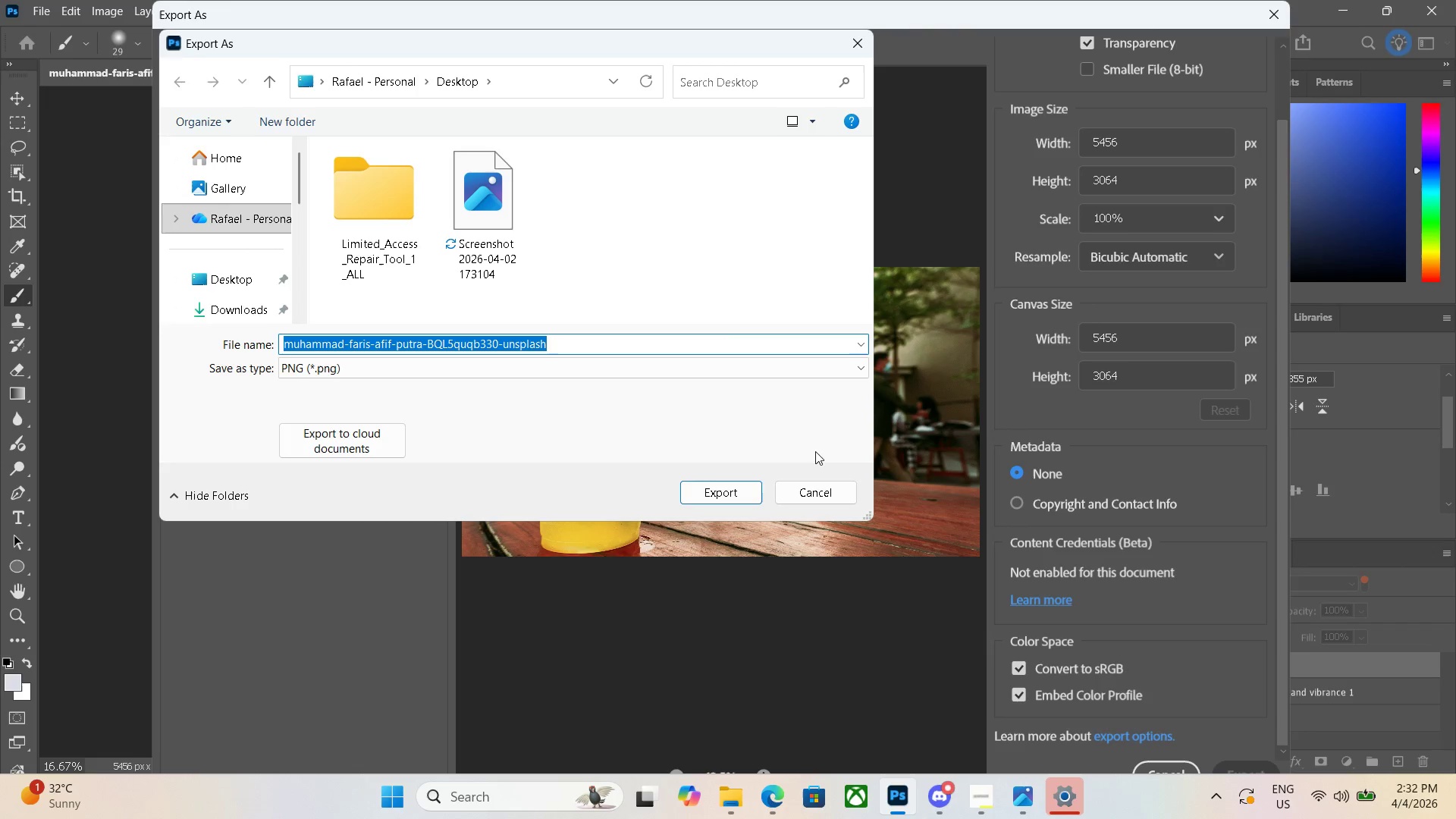 
wait(6.09)
 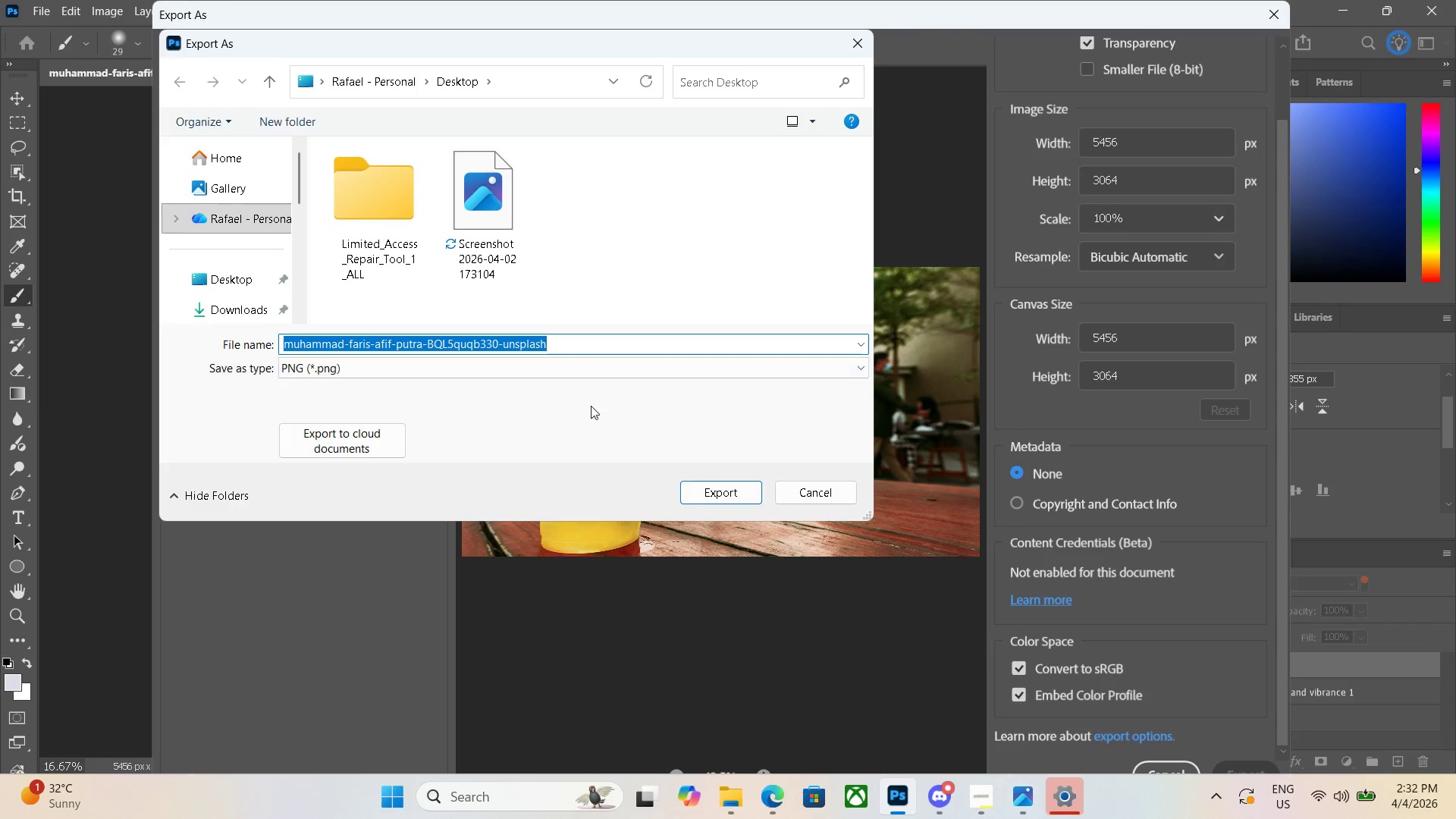 
left_click([237, 271])
 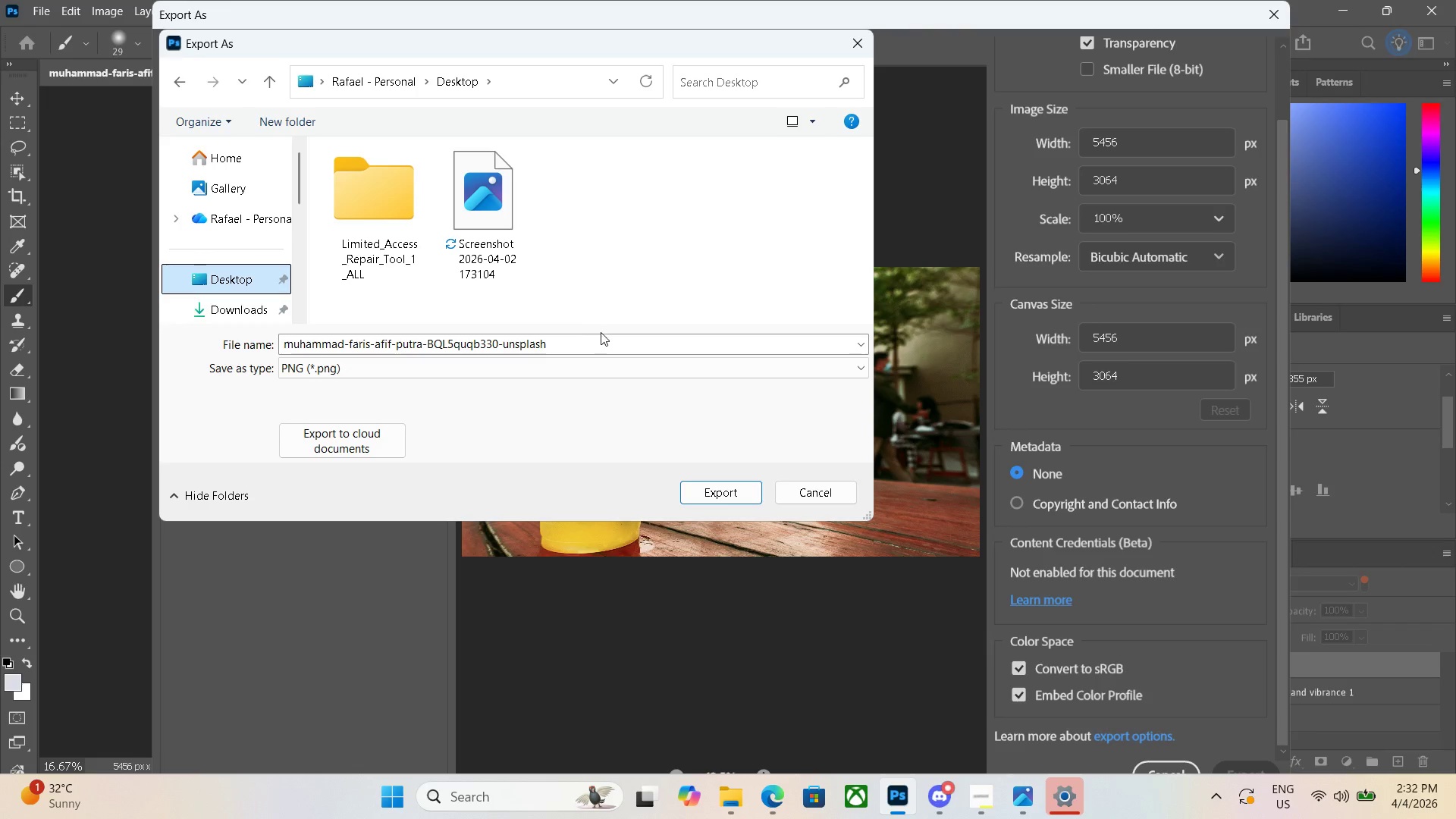 
double_click([576, 337])
 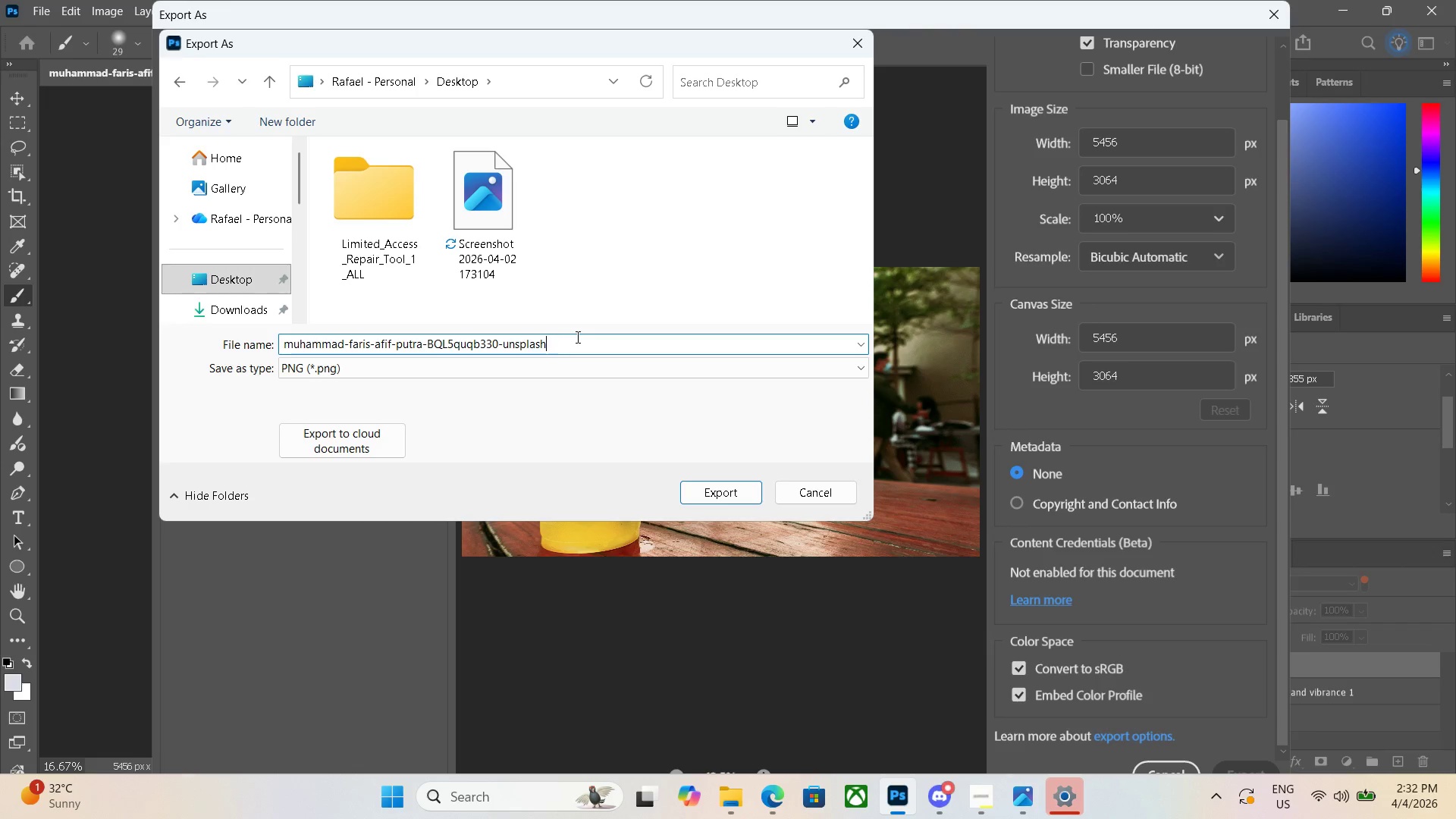 
triple_click([576, 336])
 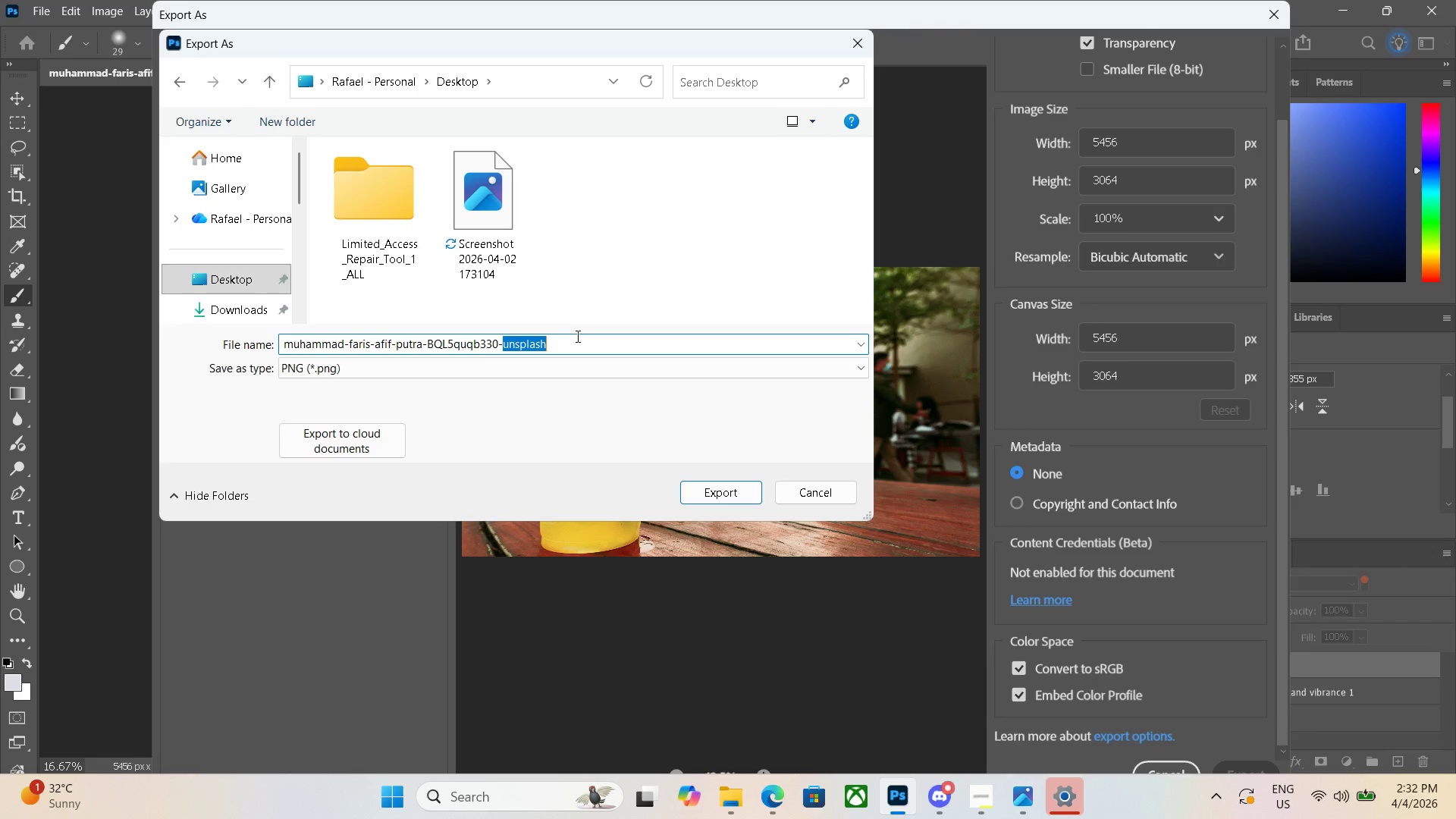 
triple_click([576, 337])
 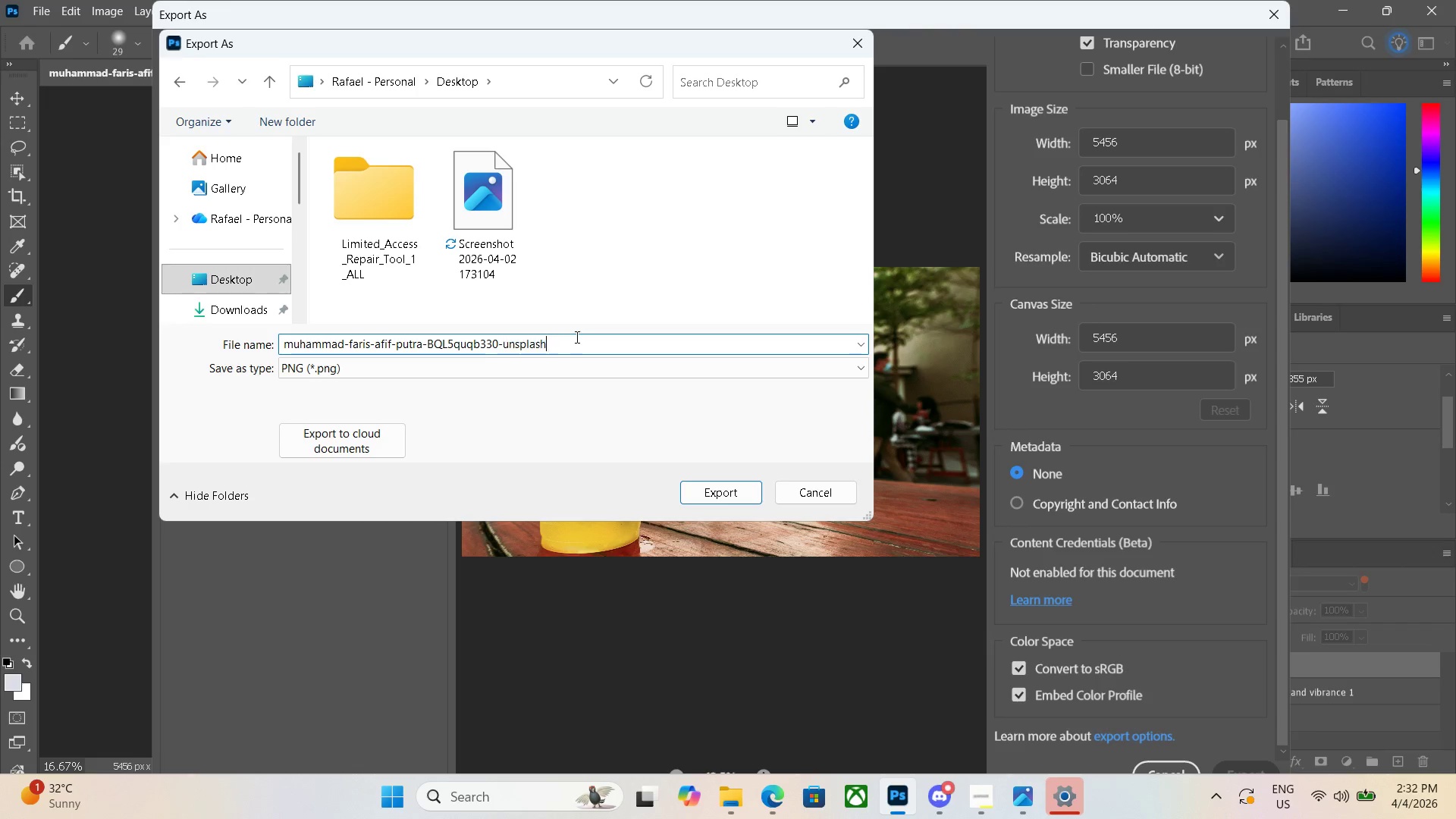 
triple_click([576, 337])
 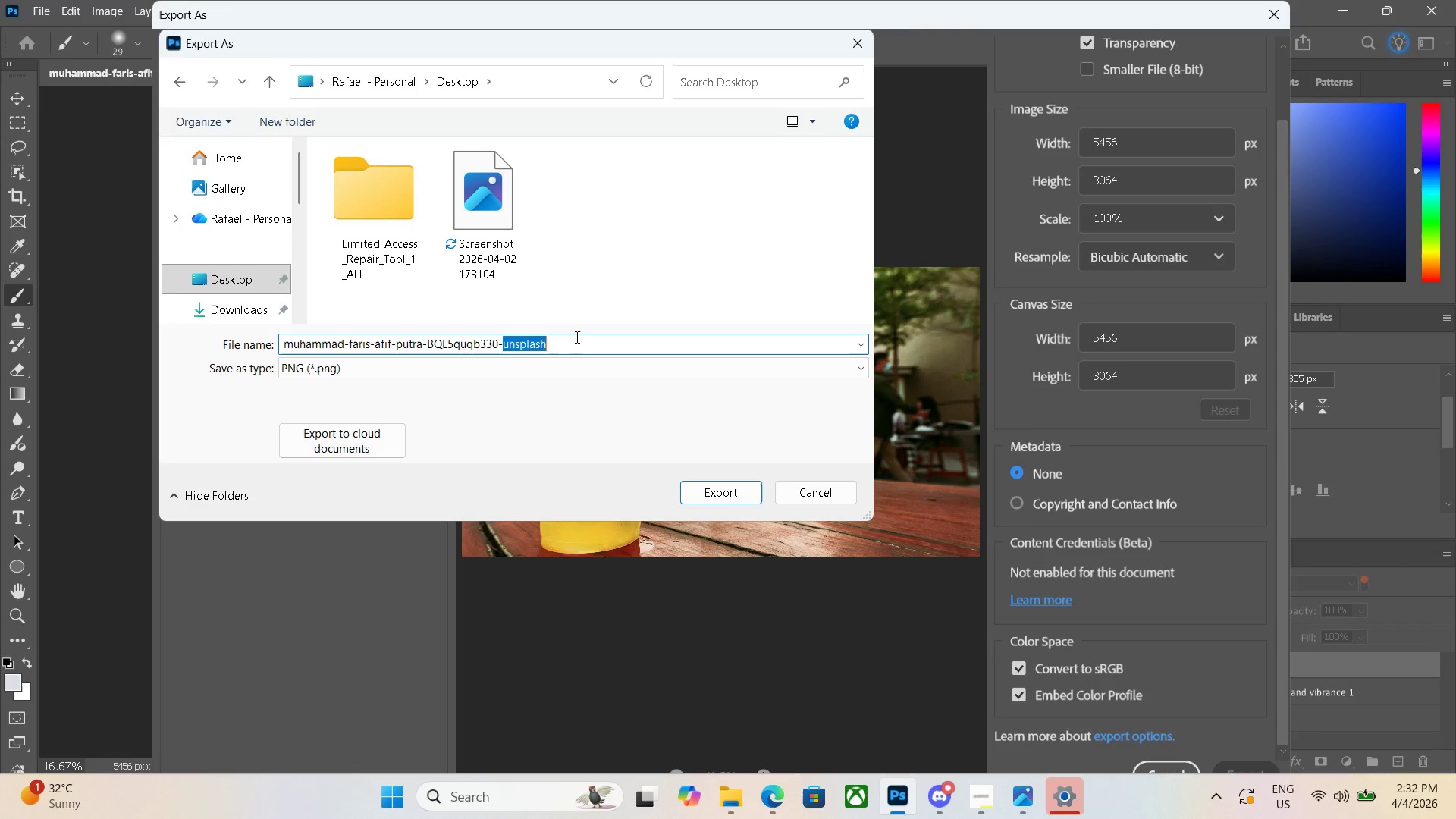 
triple_click([576, 337])
 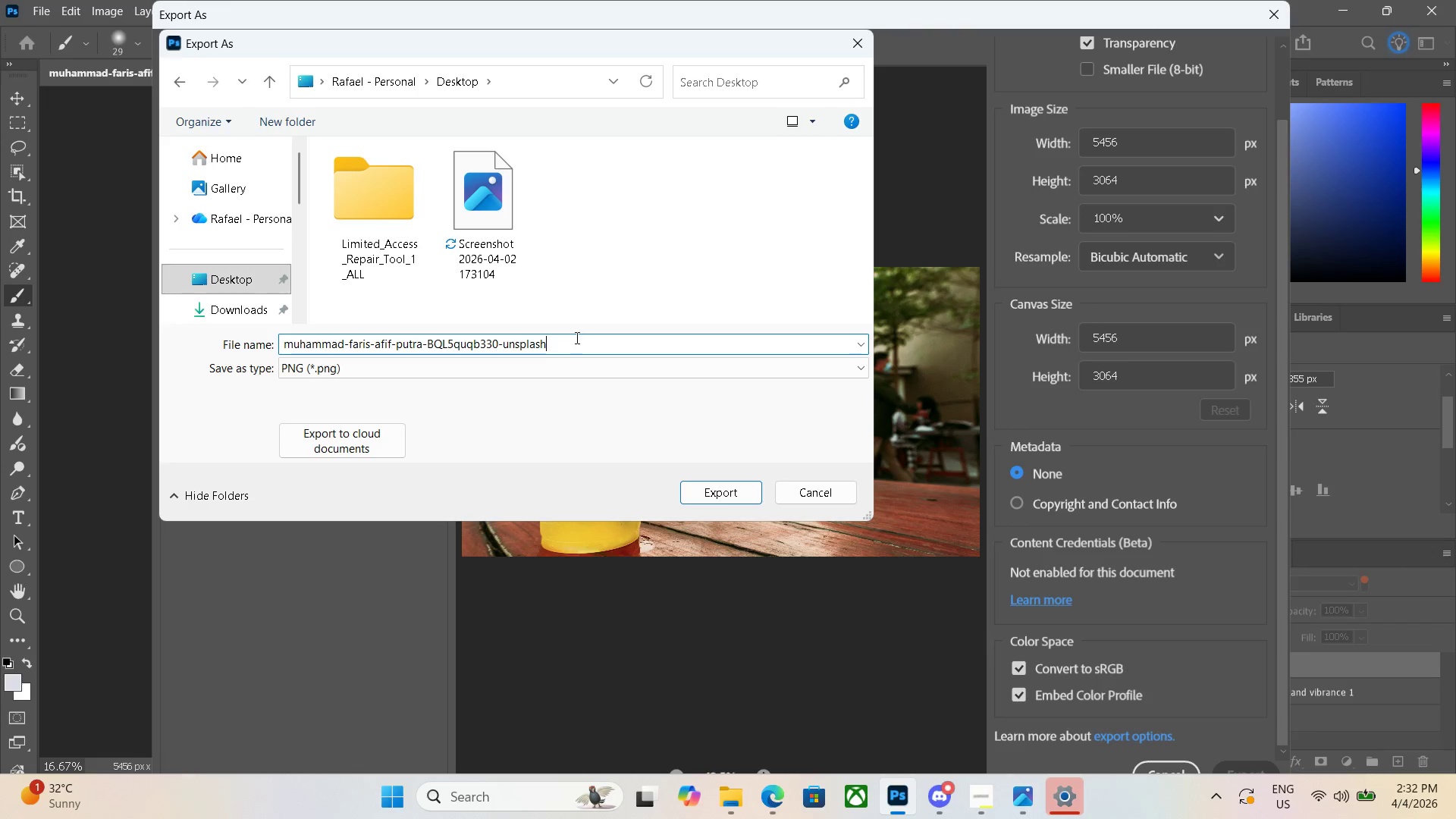 
triple_click([569, 344])
 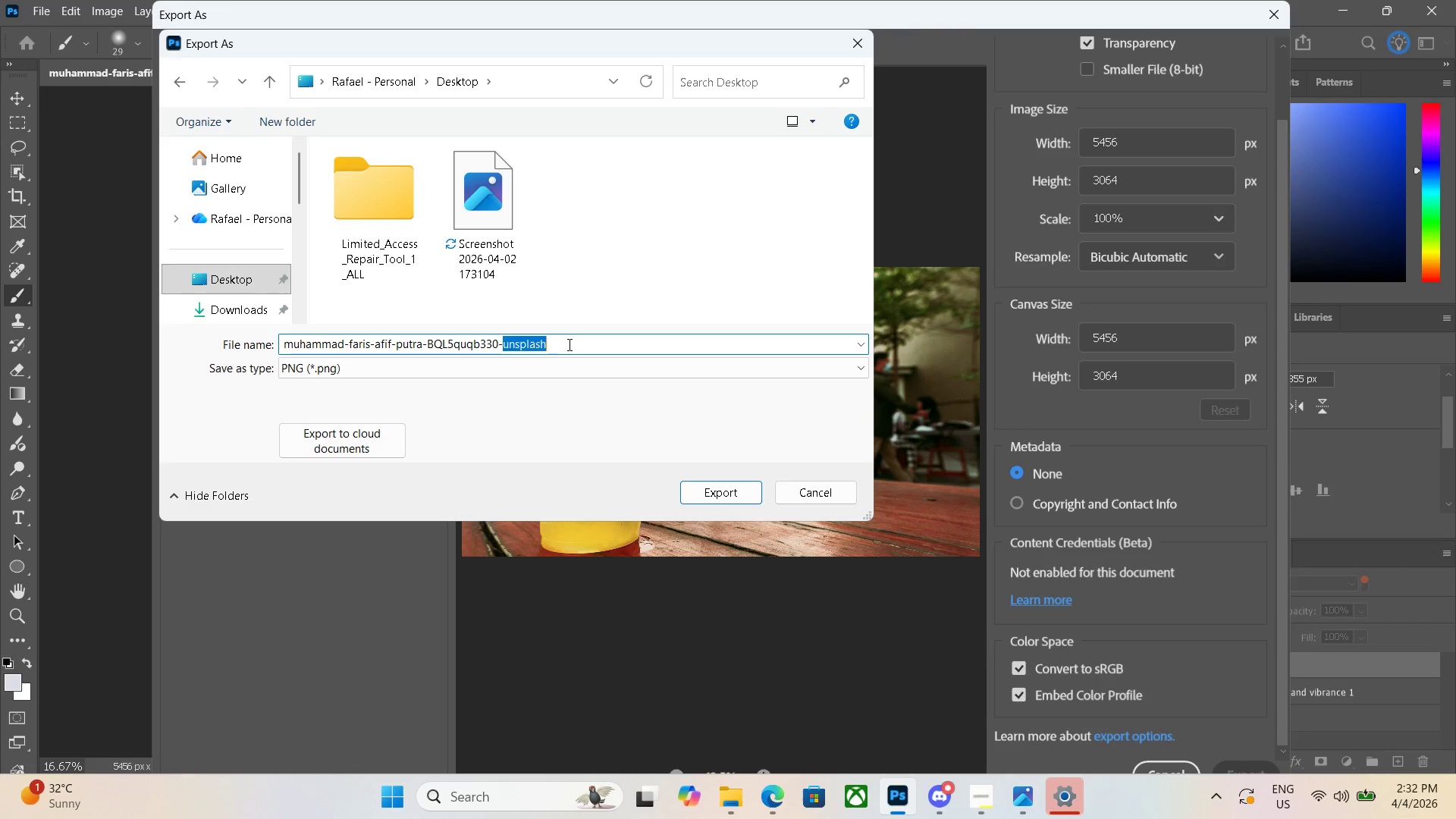 
triple_click([568, 344])
 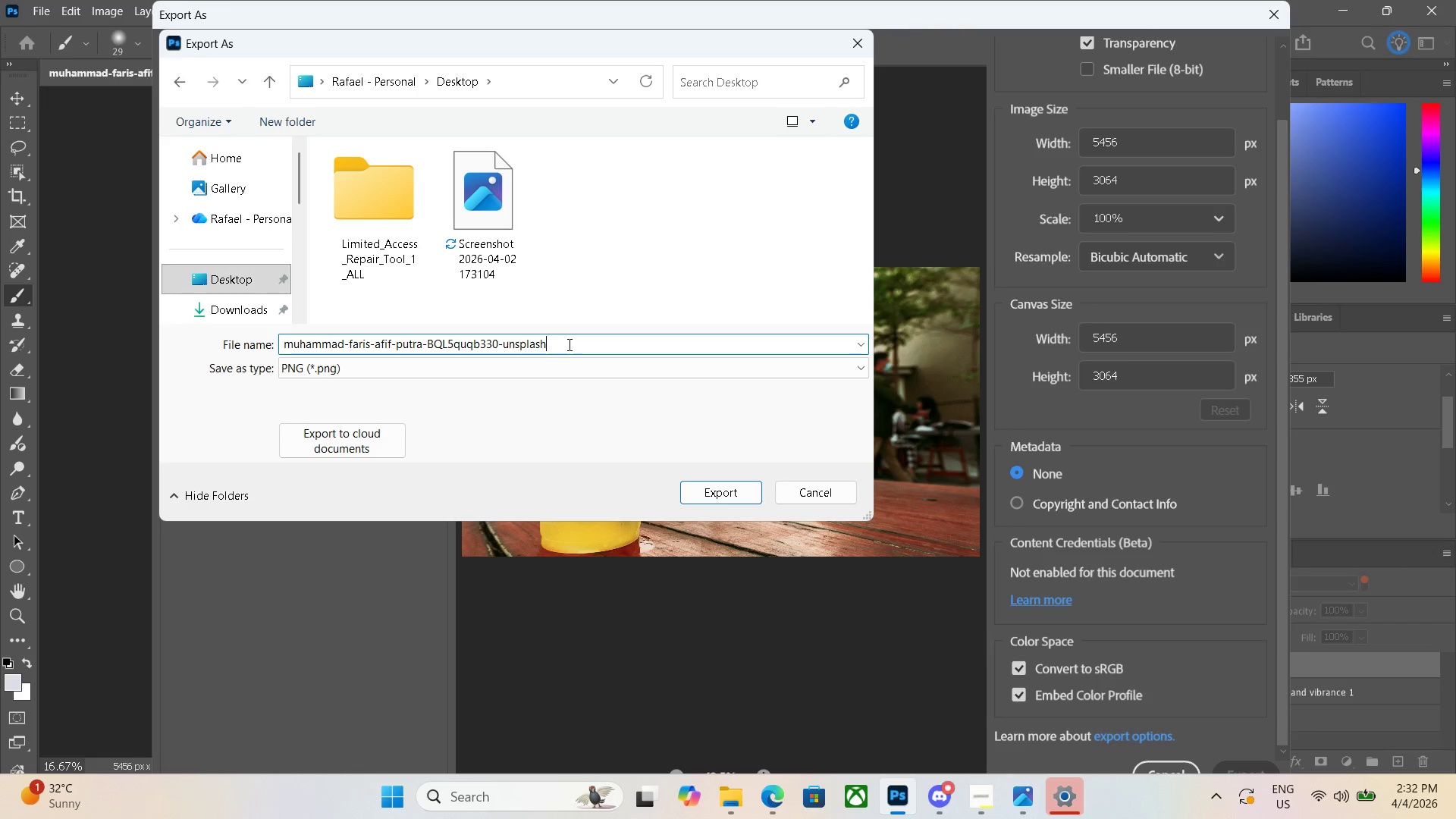 
triple_click([568, 344])
 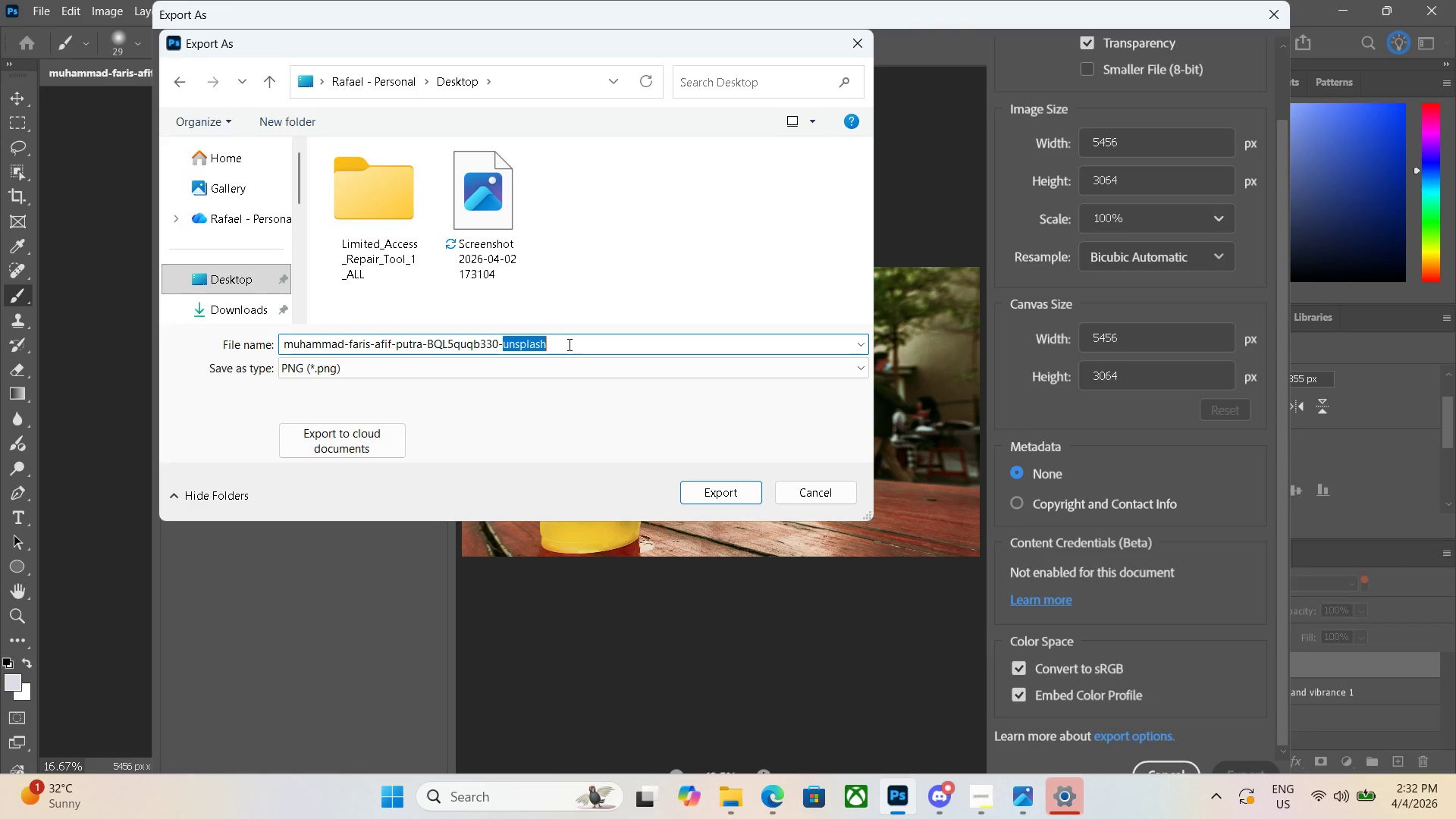 
triple_click([568, 344])
 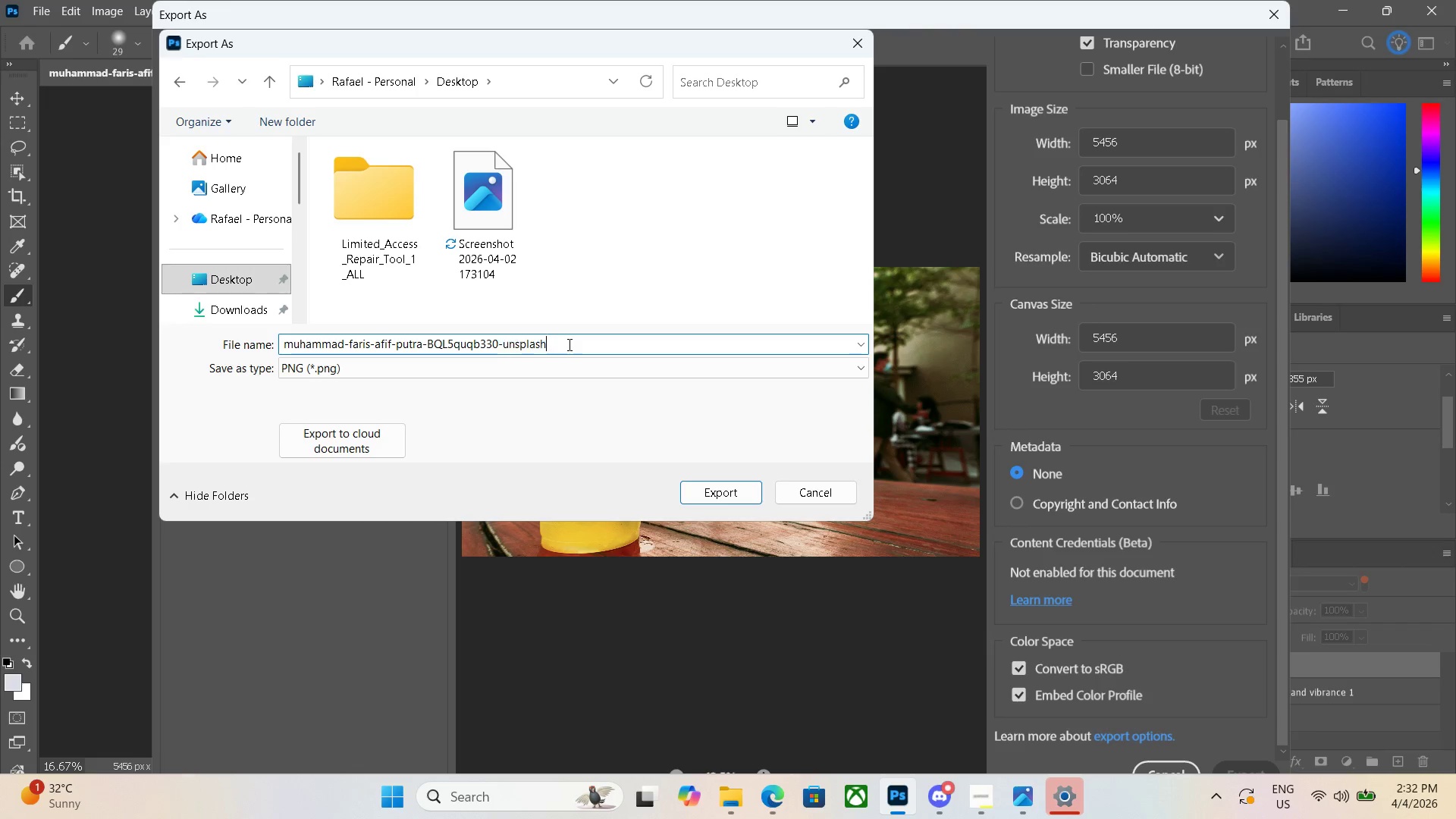 
triple_click([568, 344])
 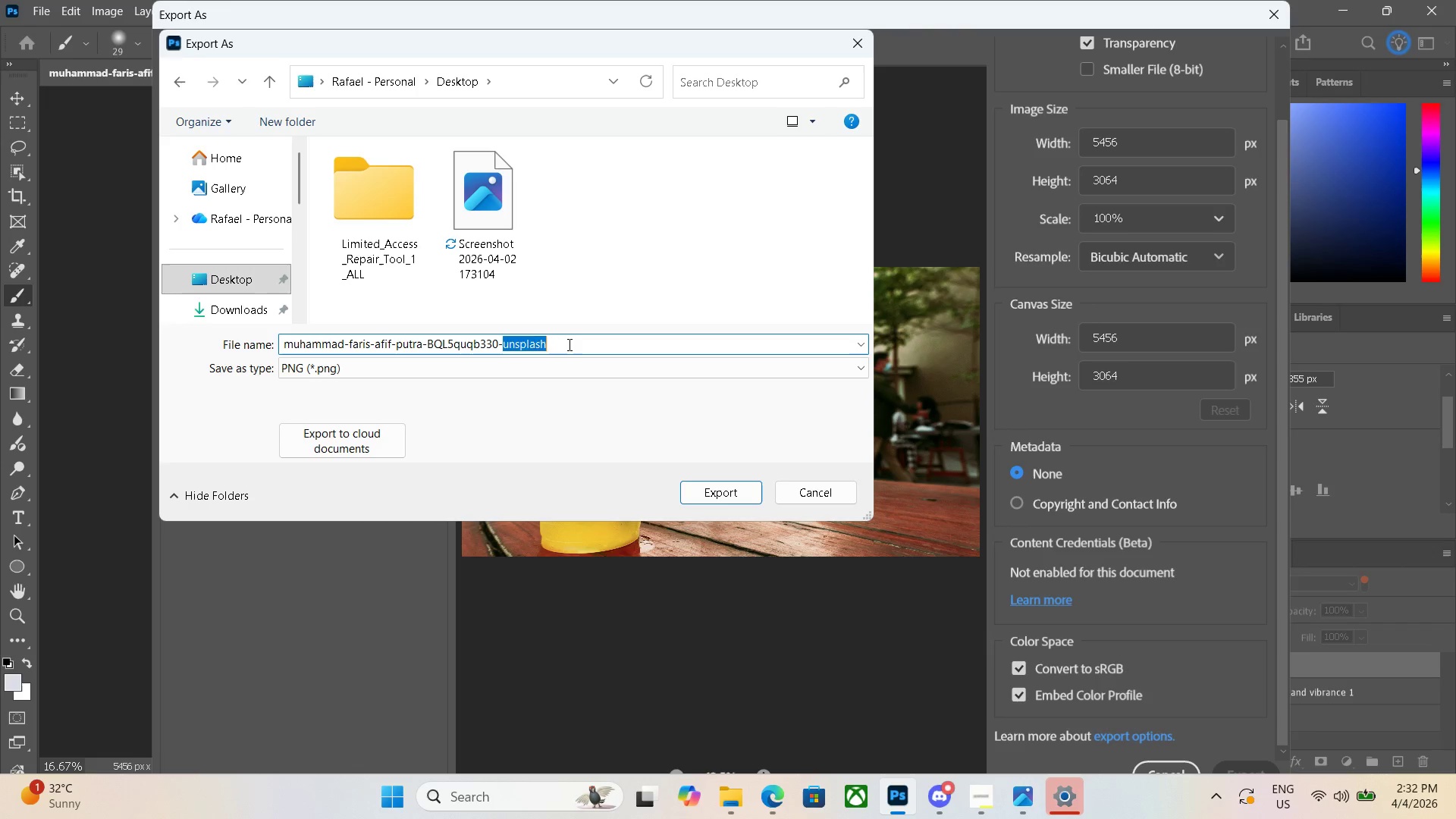 
triple_click([568, 344])
 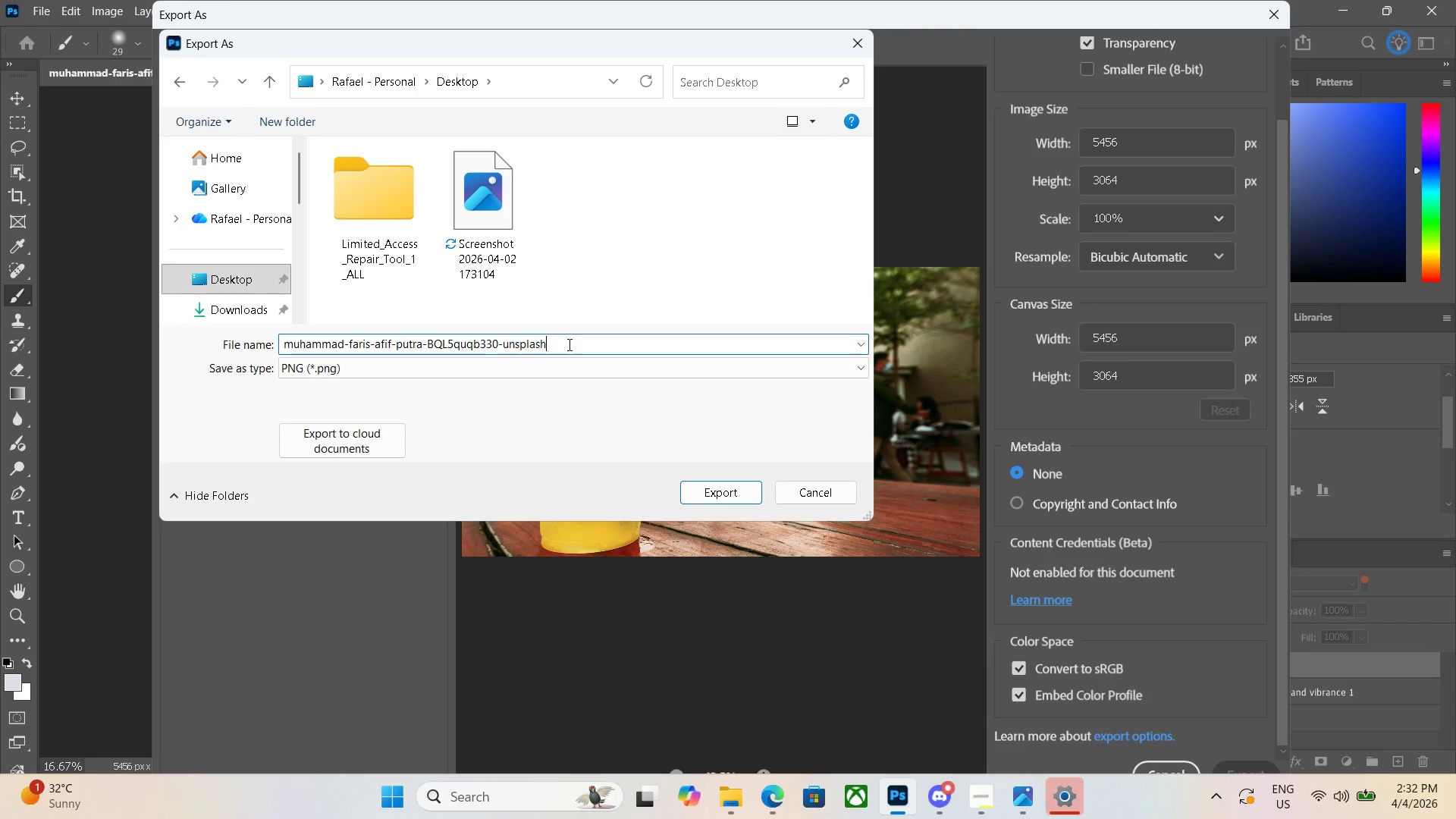 
triple_click([568, 344])
 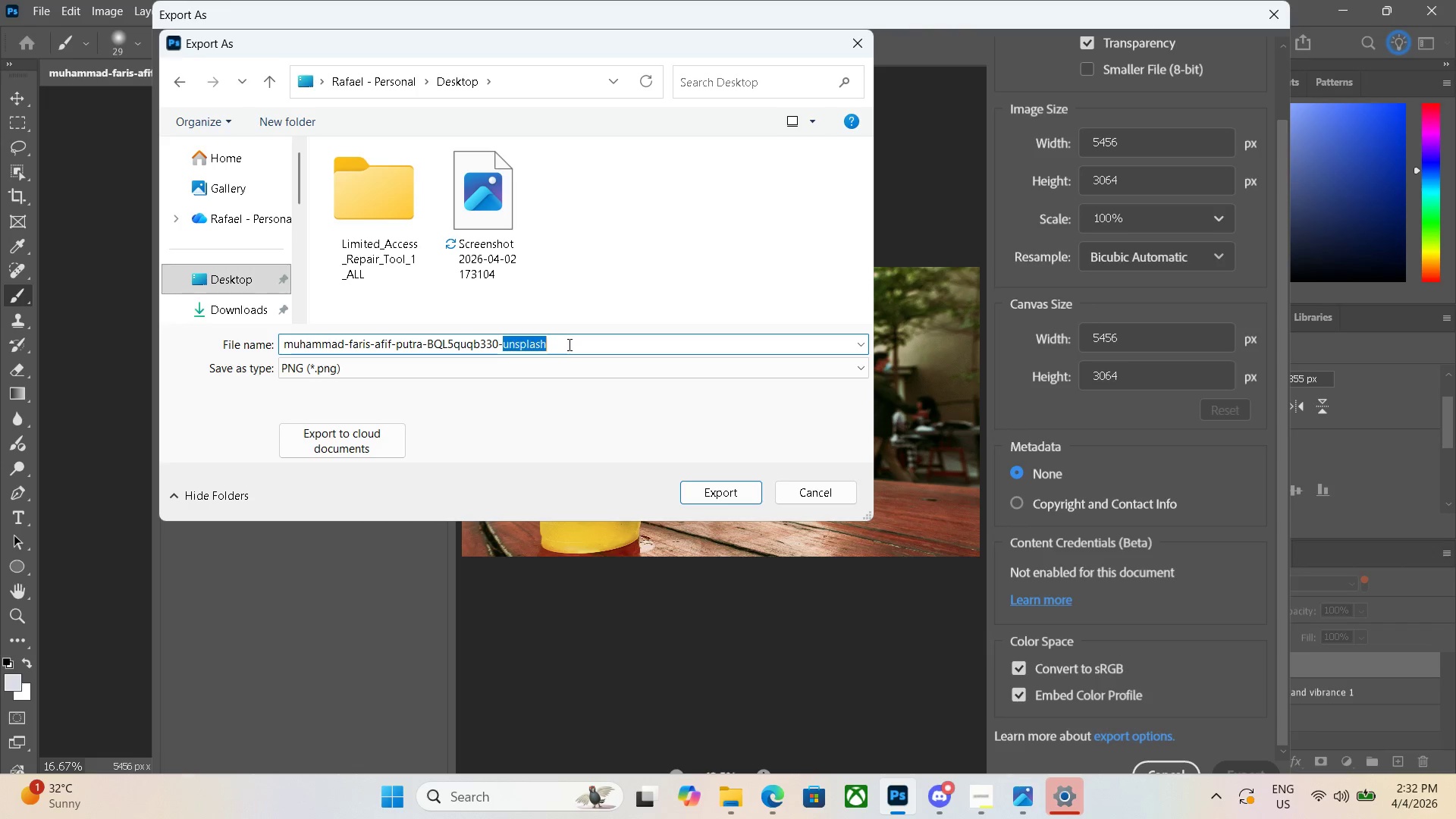 
left_click_drag(start_coordinate=[568, 344], to_coordinate=[208, 358])
 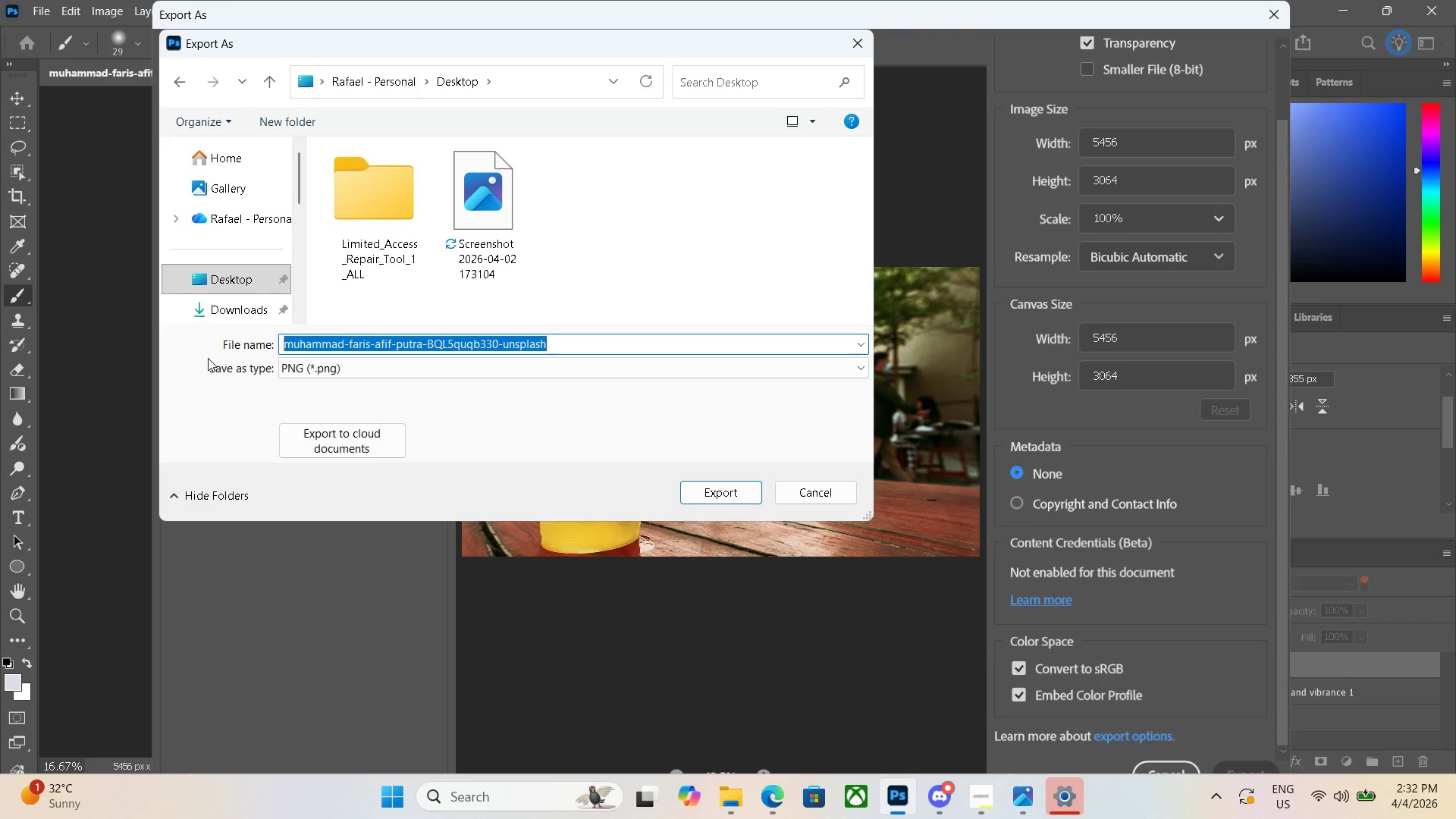 
key(Backspace)
 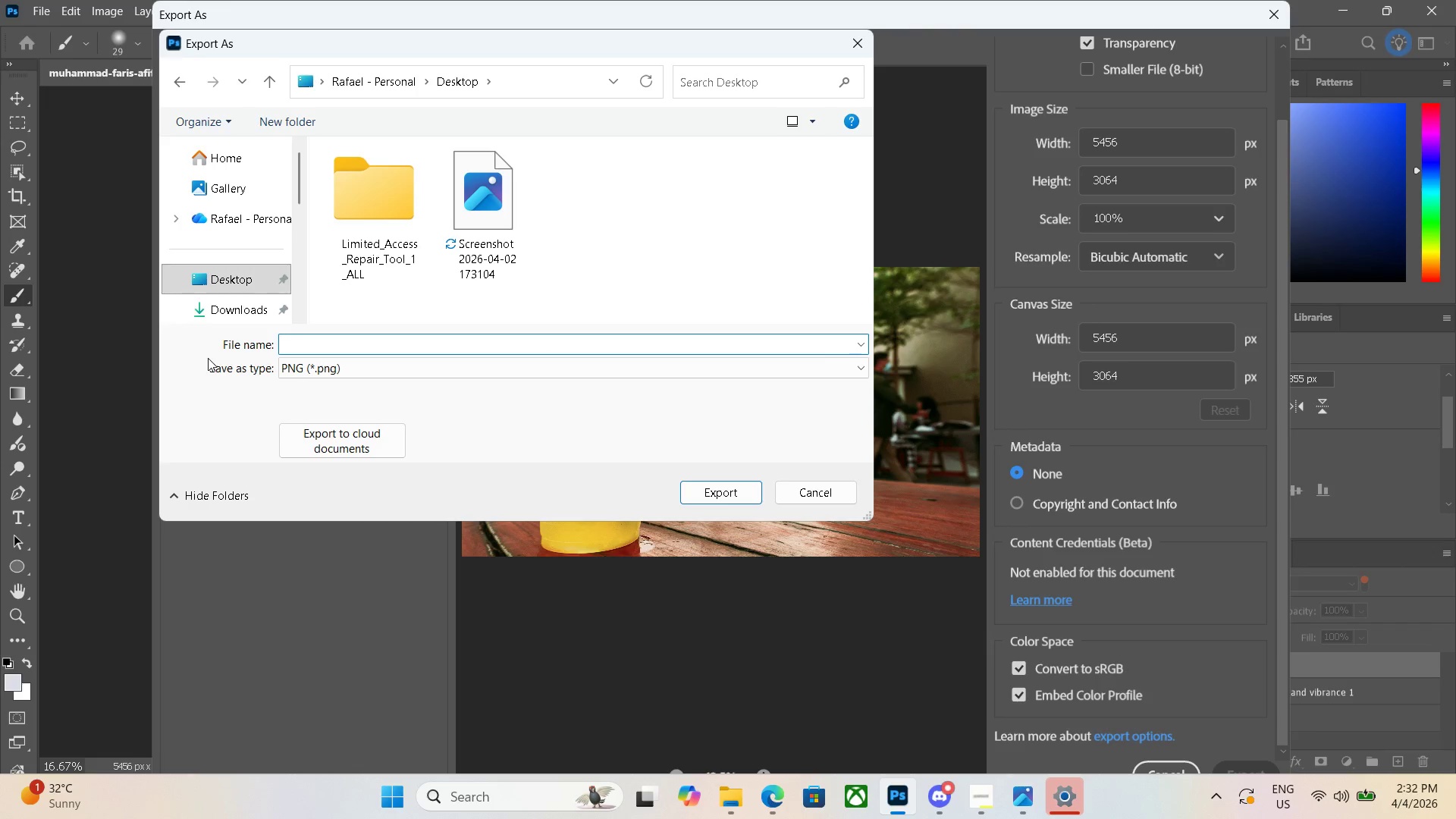 
key(1)
 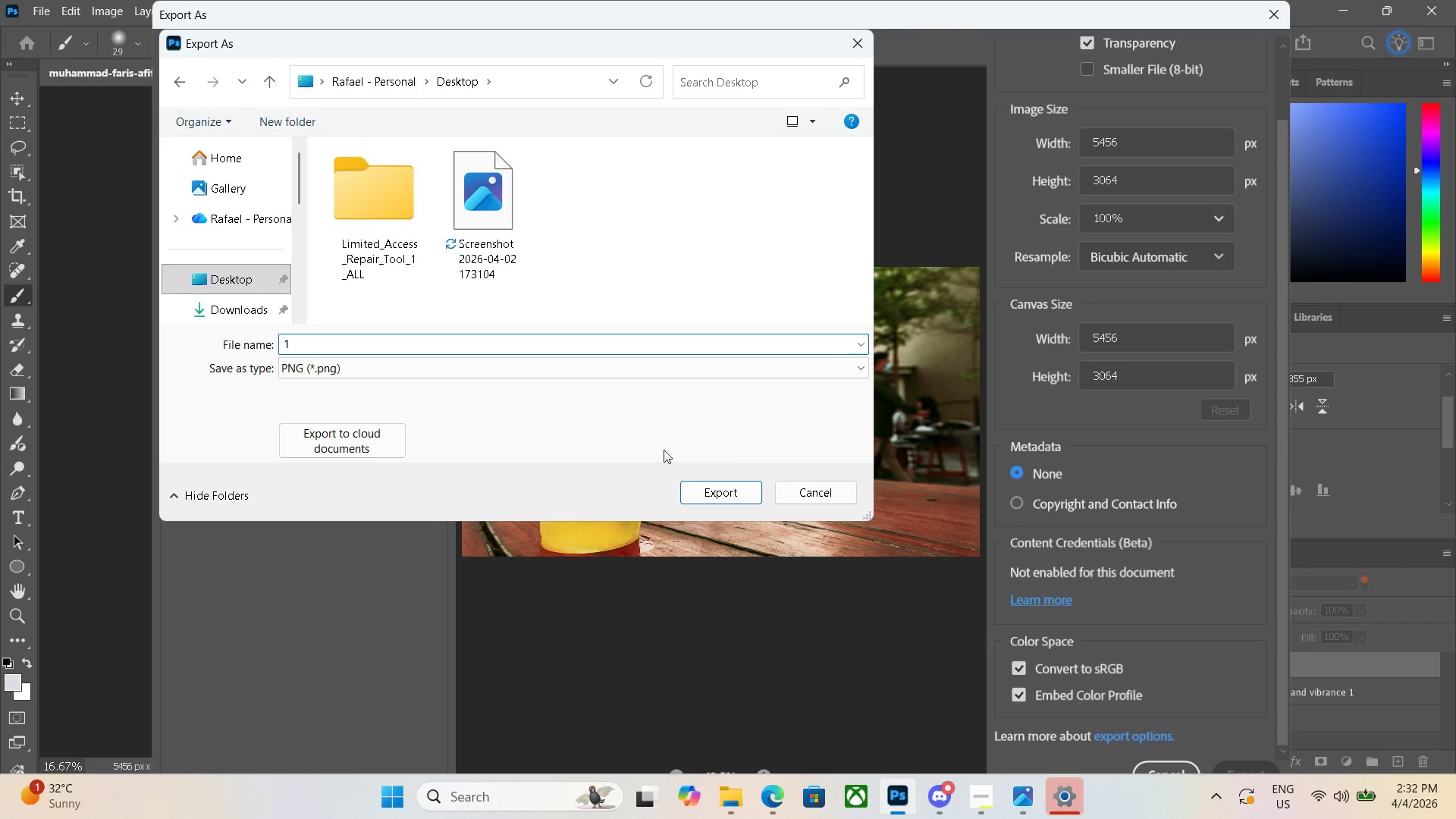 
left_click([740, 490])
 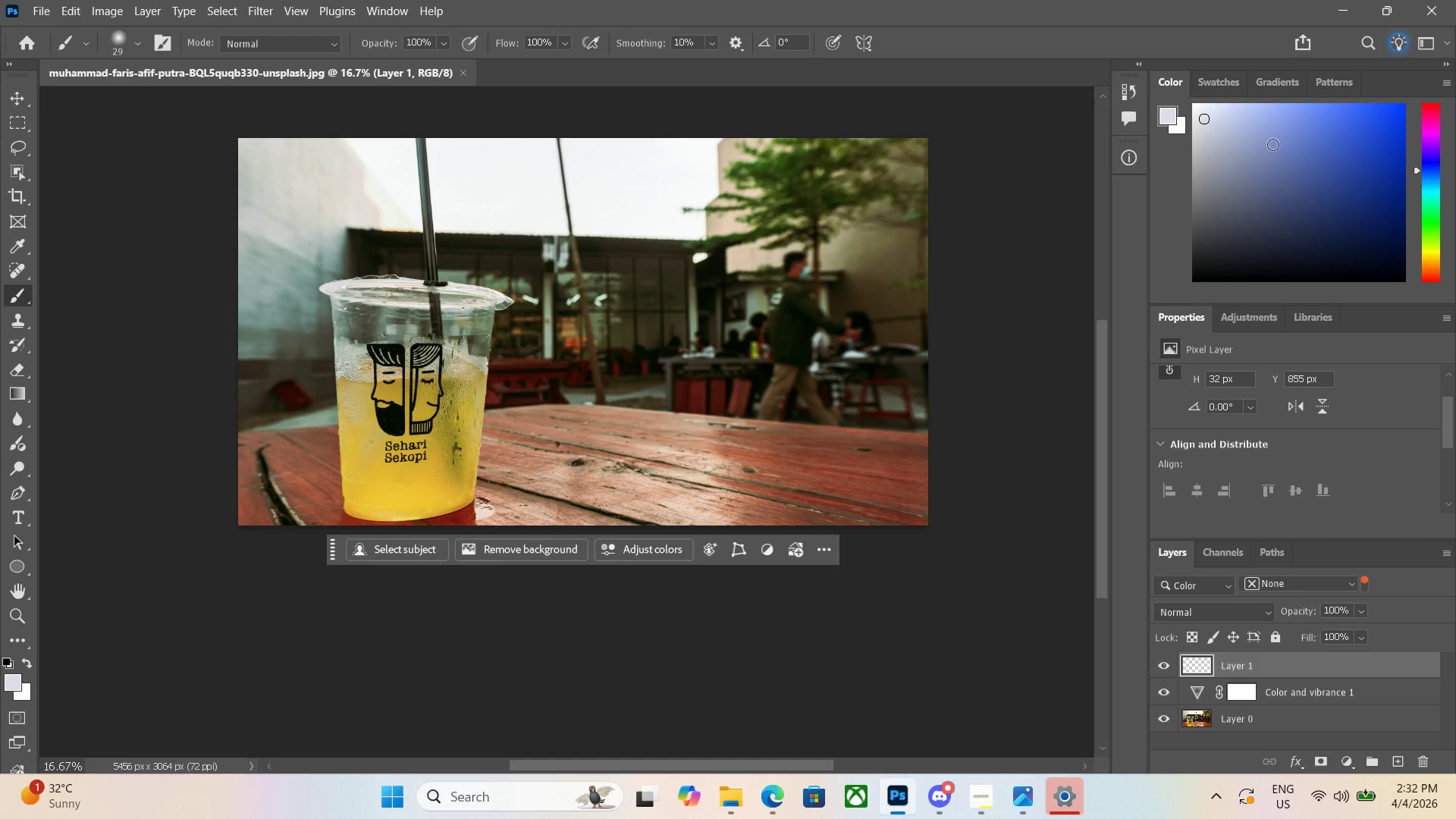 
wait(5.91)
 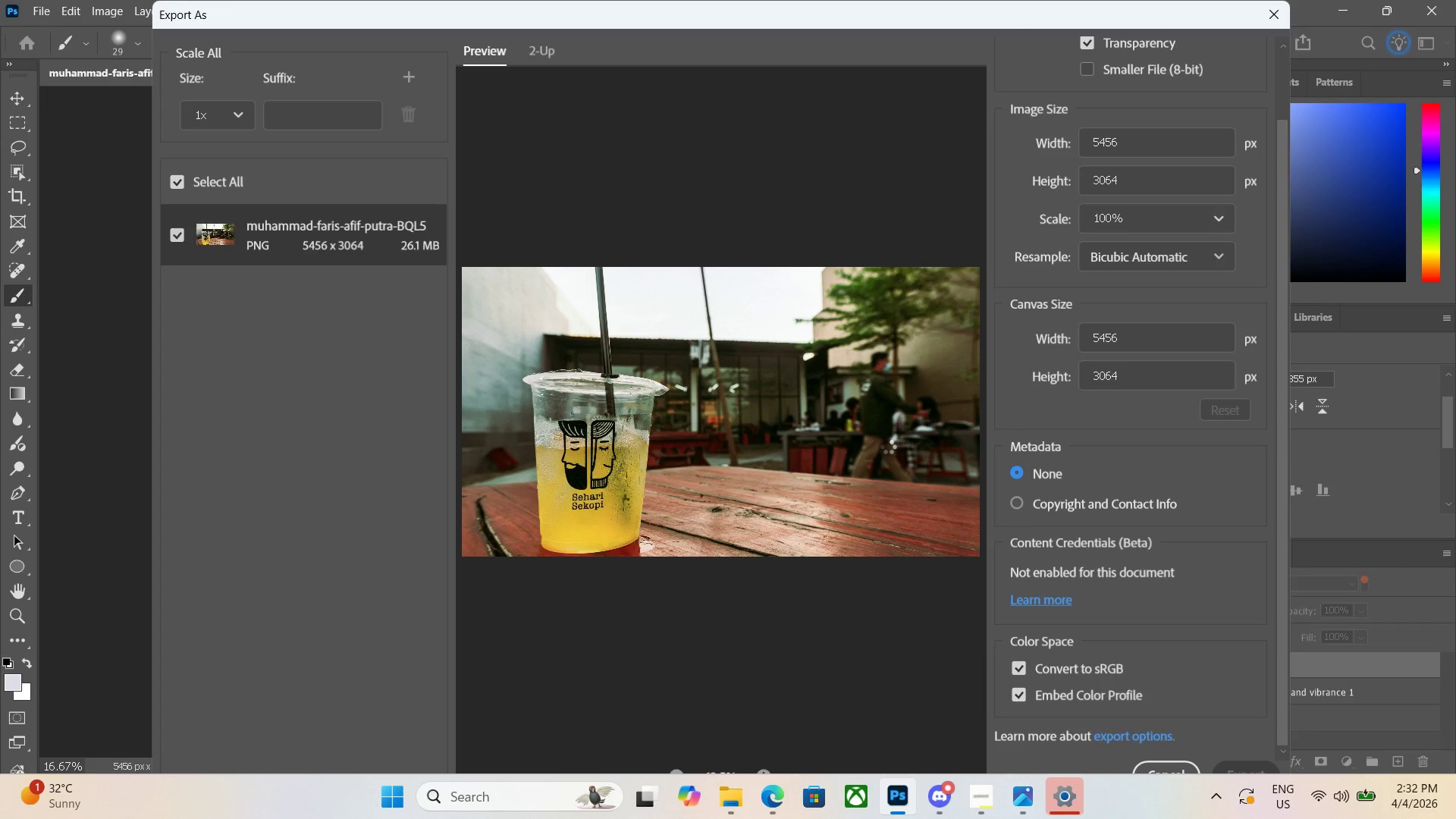 
left_click([1341, 8])
 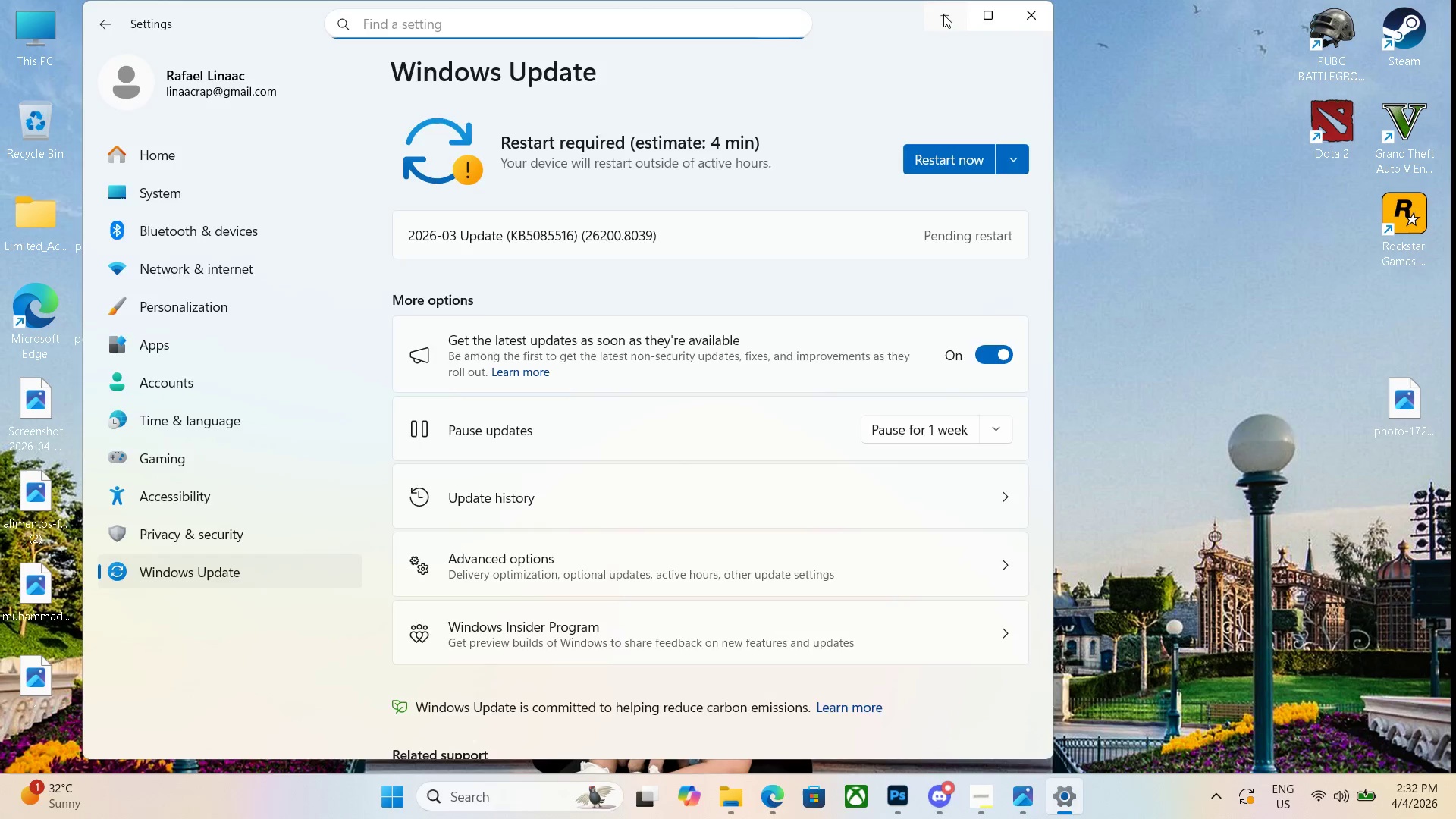 
scroll: coordinate [544, 470], scroll_direction: down, amount: 5.0
 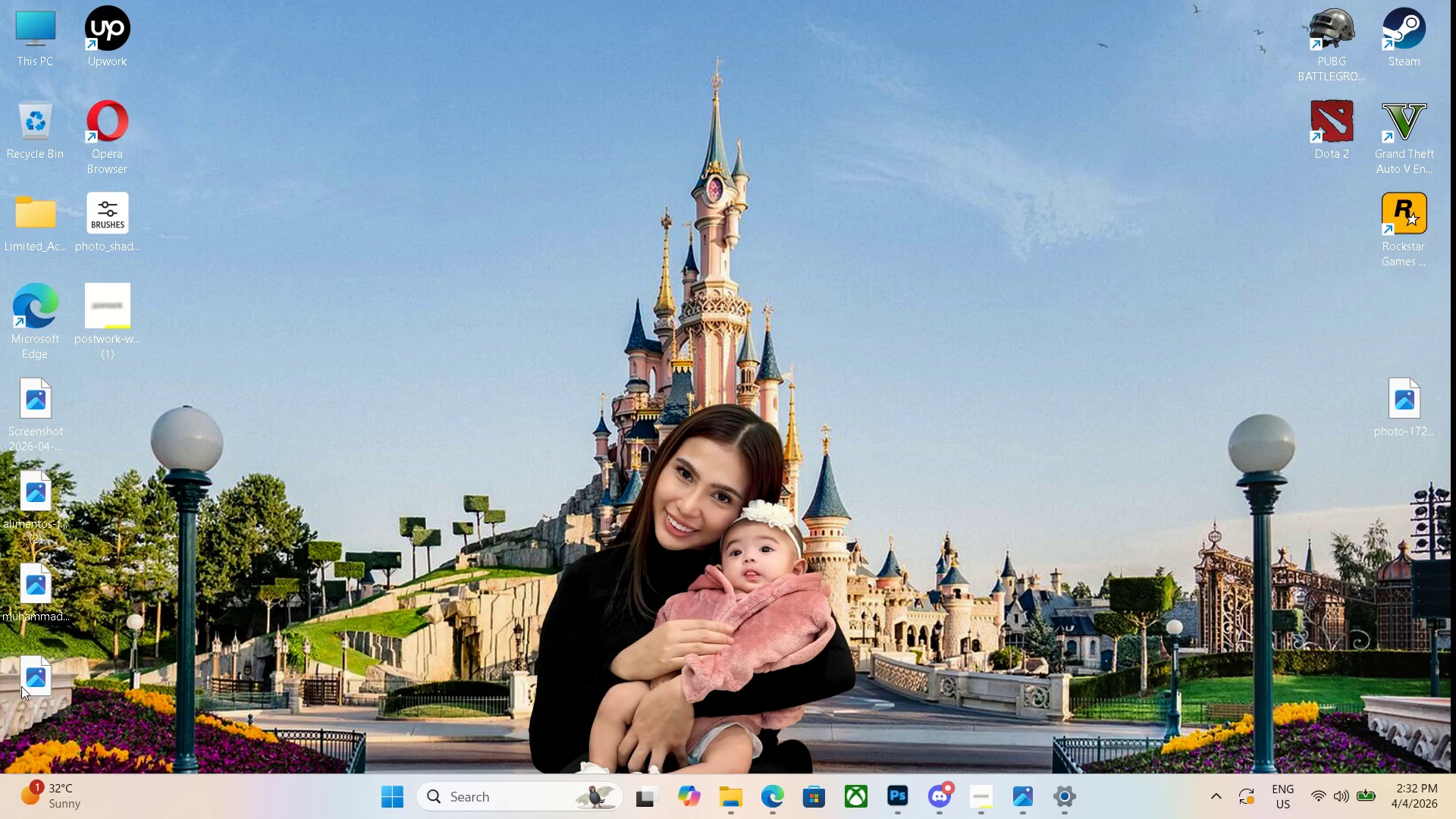 
double_click([36, 663])
 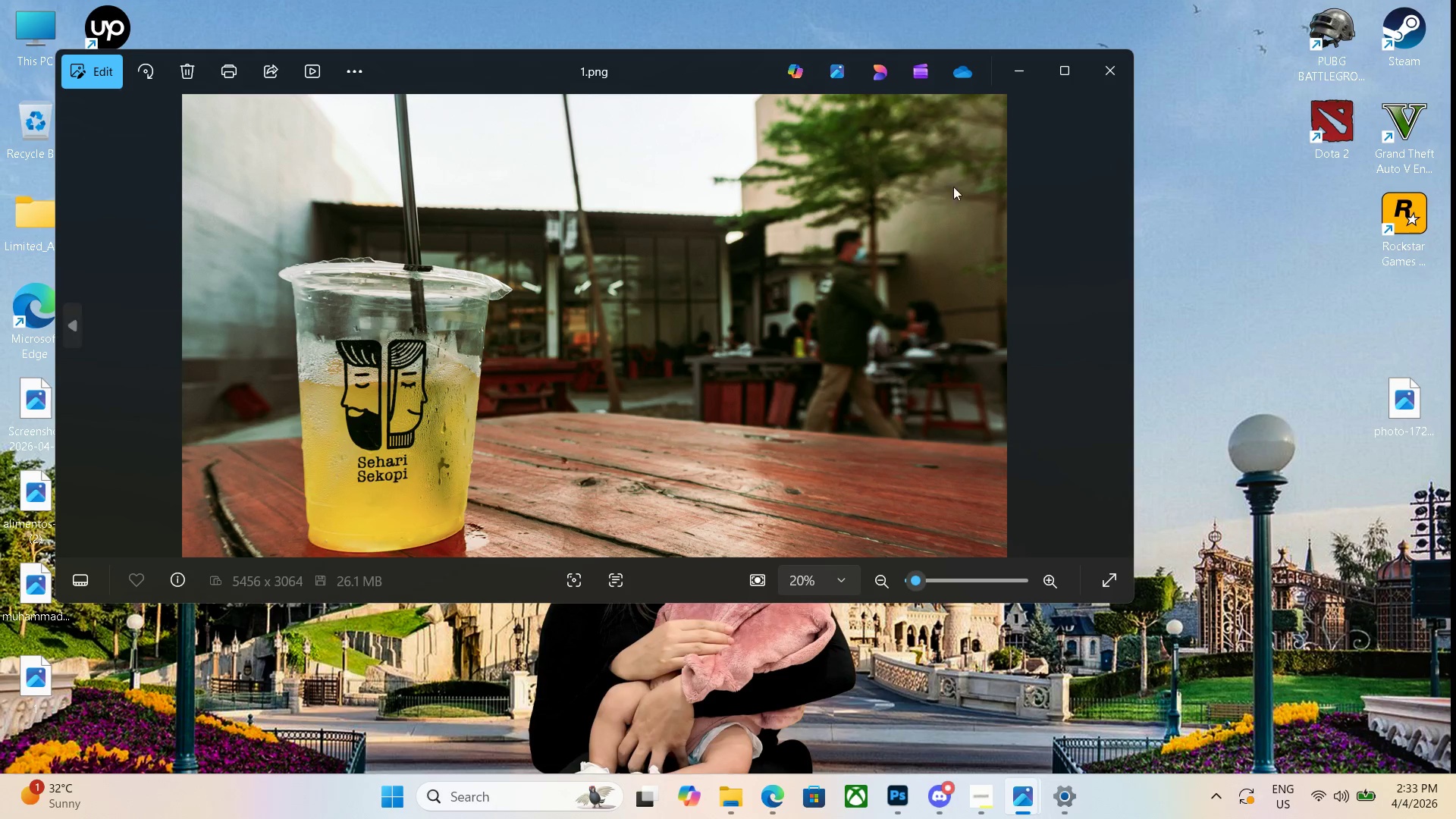 
left_click([1017, 67])
 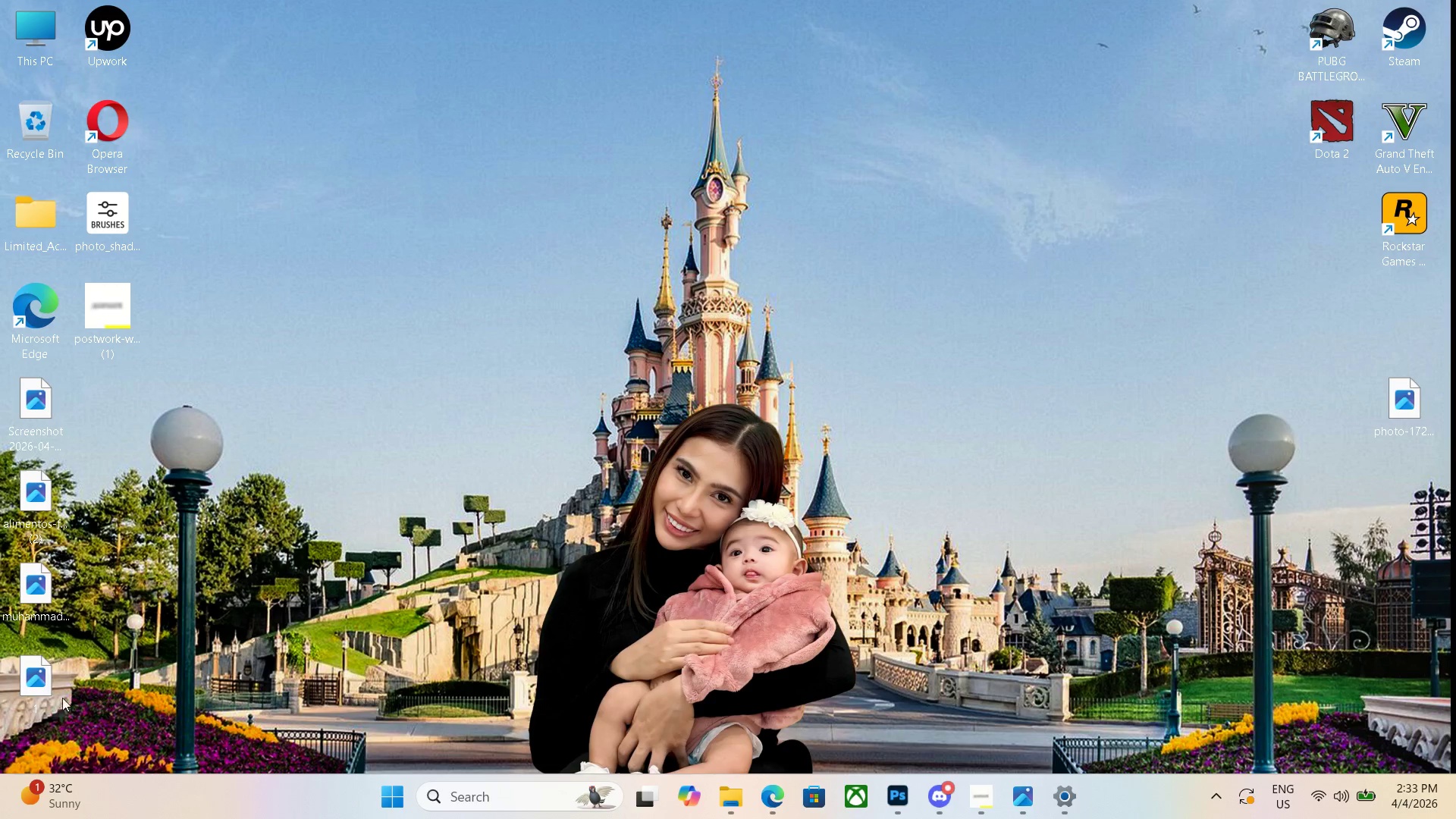 
double_click([46, 582])
 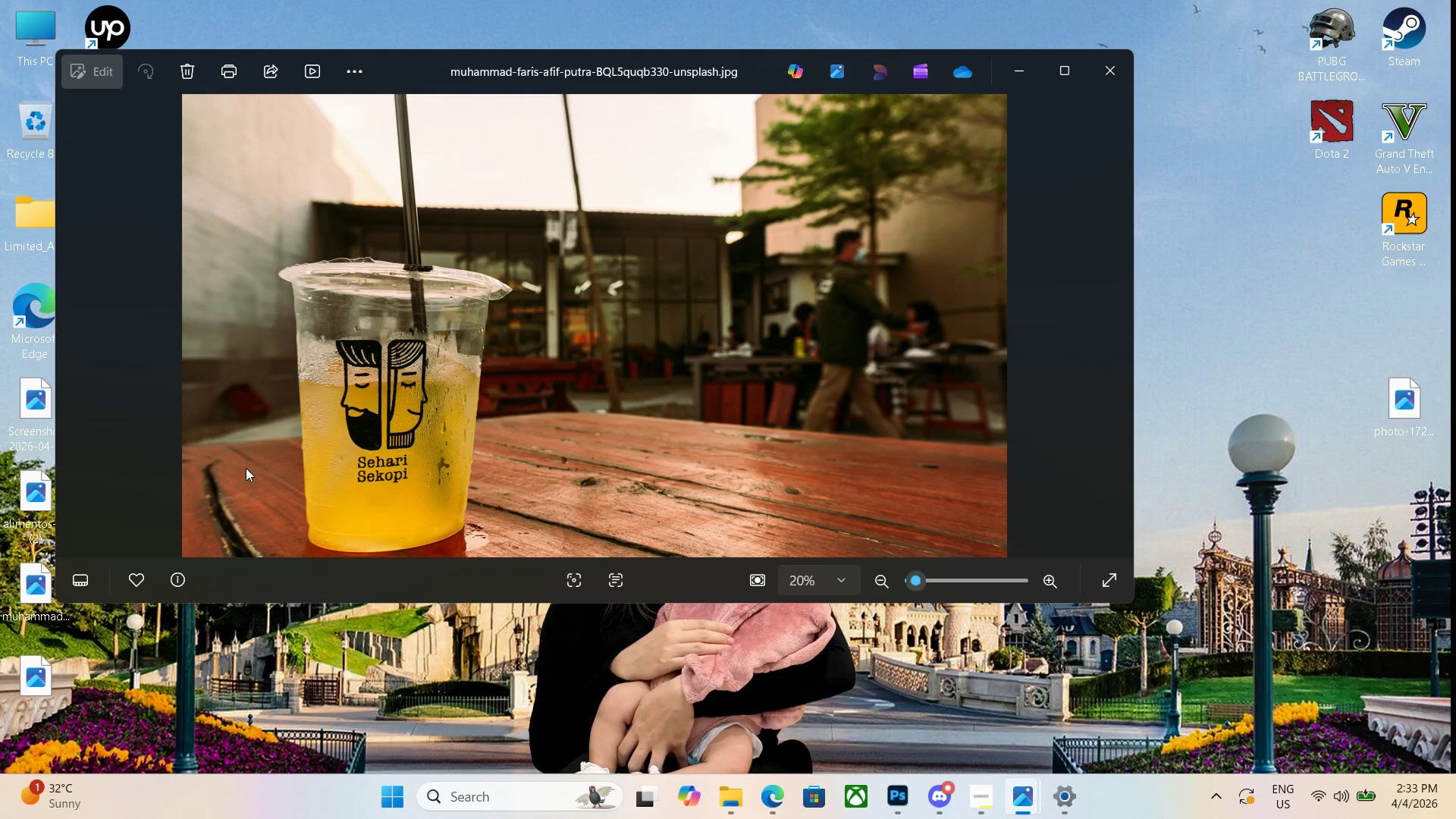 
key(ArrowRight)
 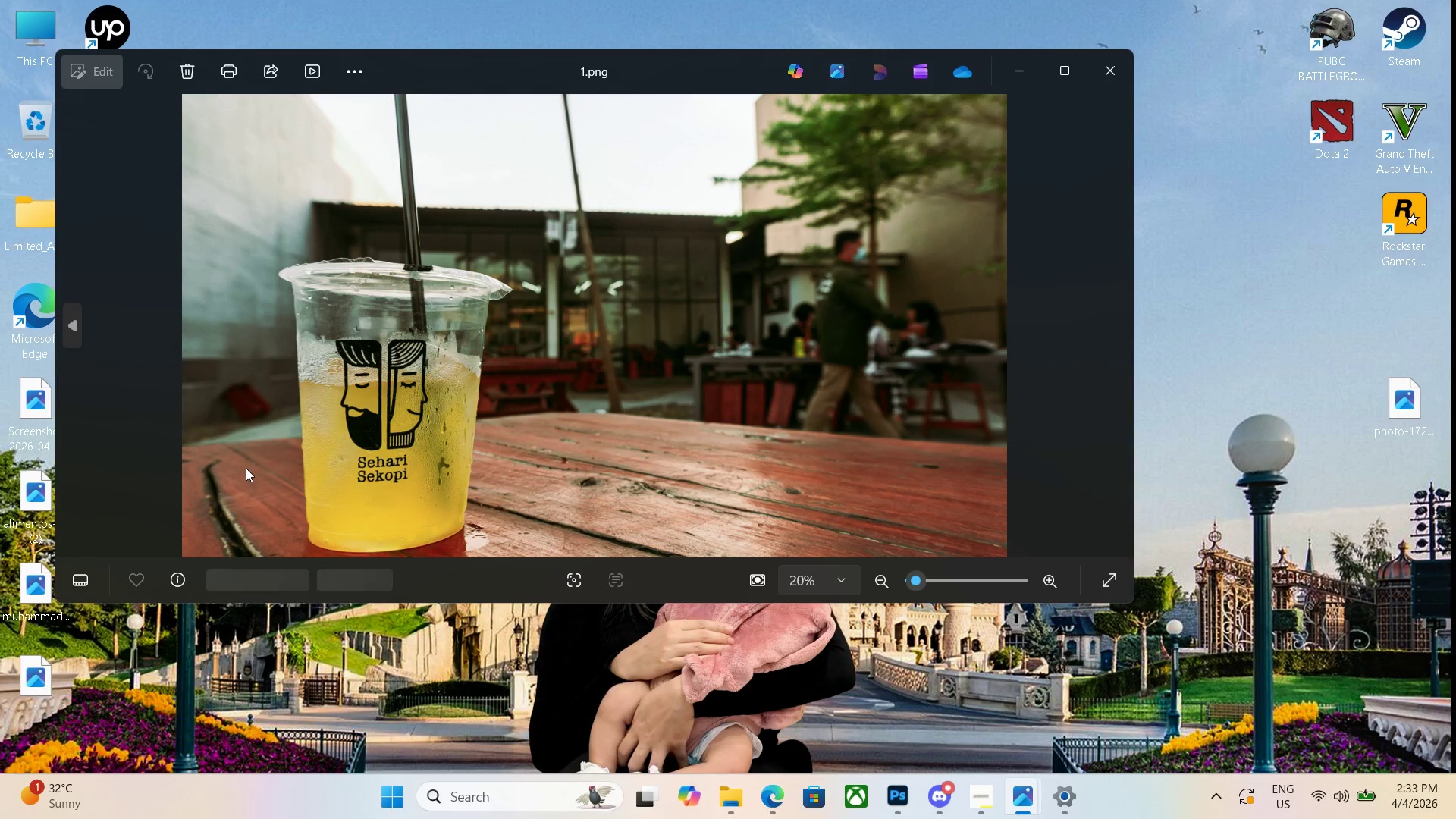 
key(ArrowLeft)
 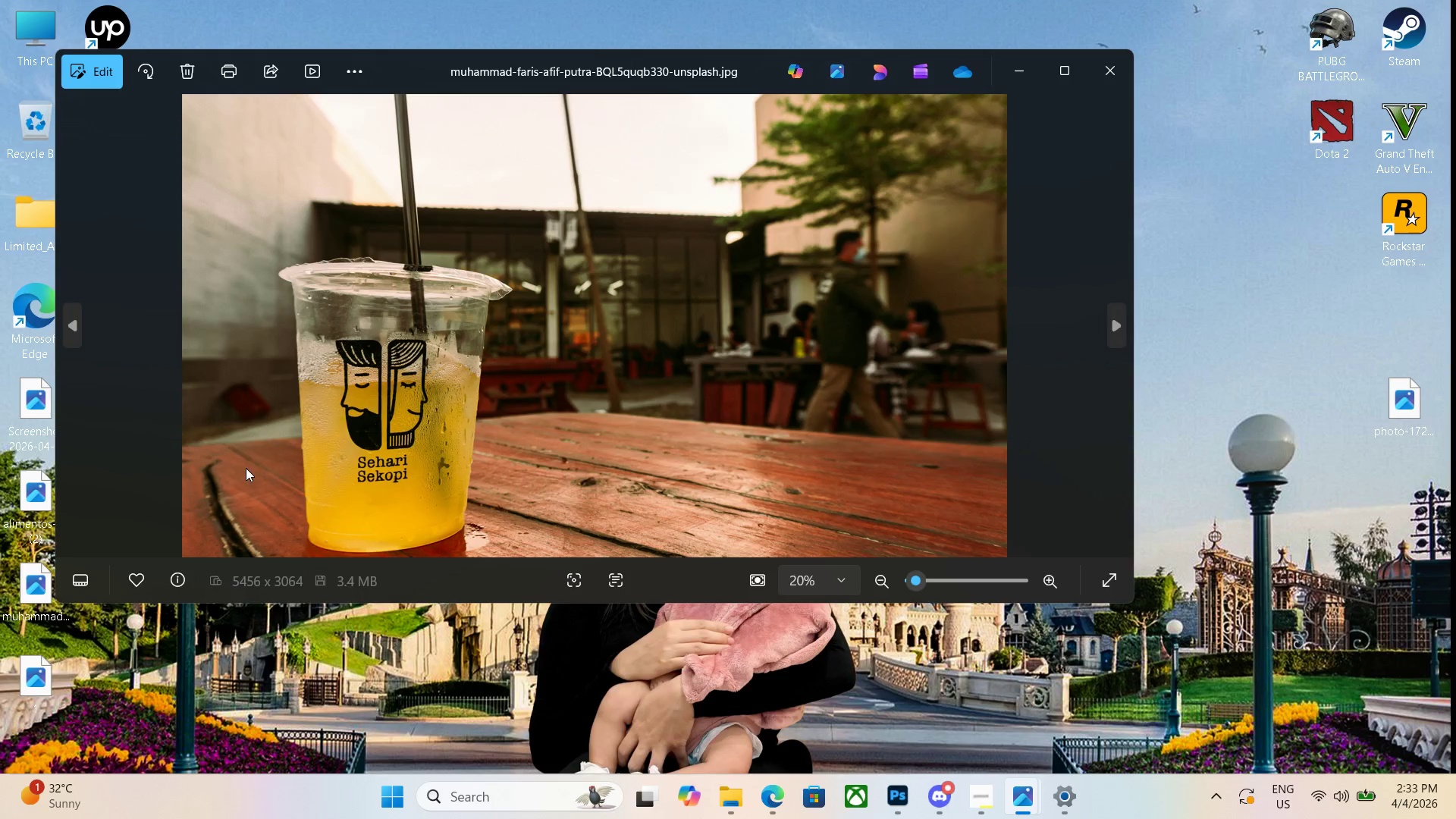 
key(ArrowRight)
 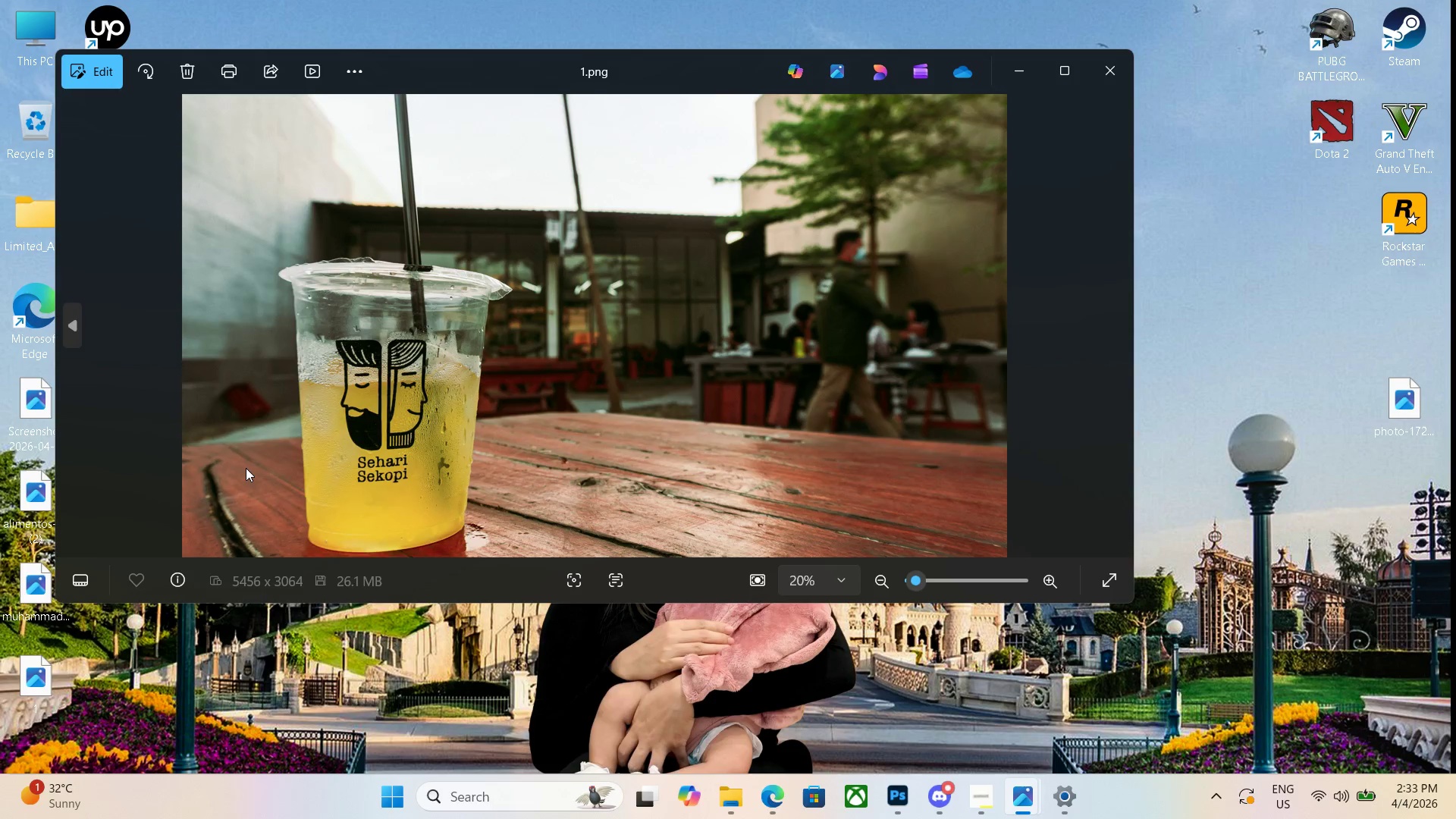 
key(ArrowLeft)
 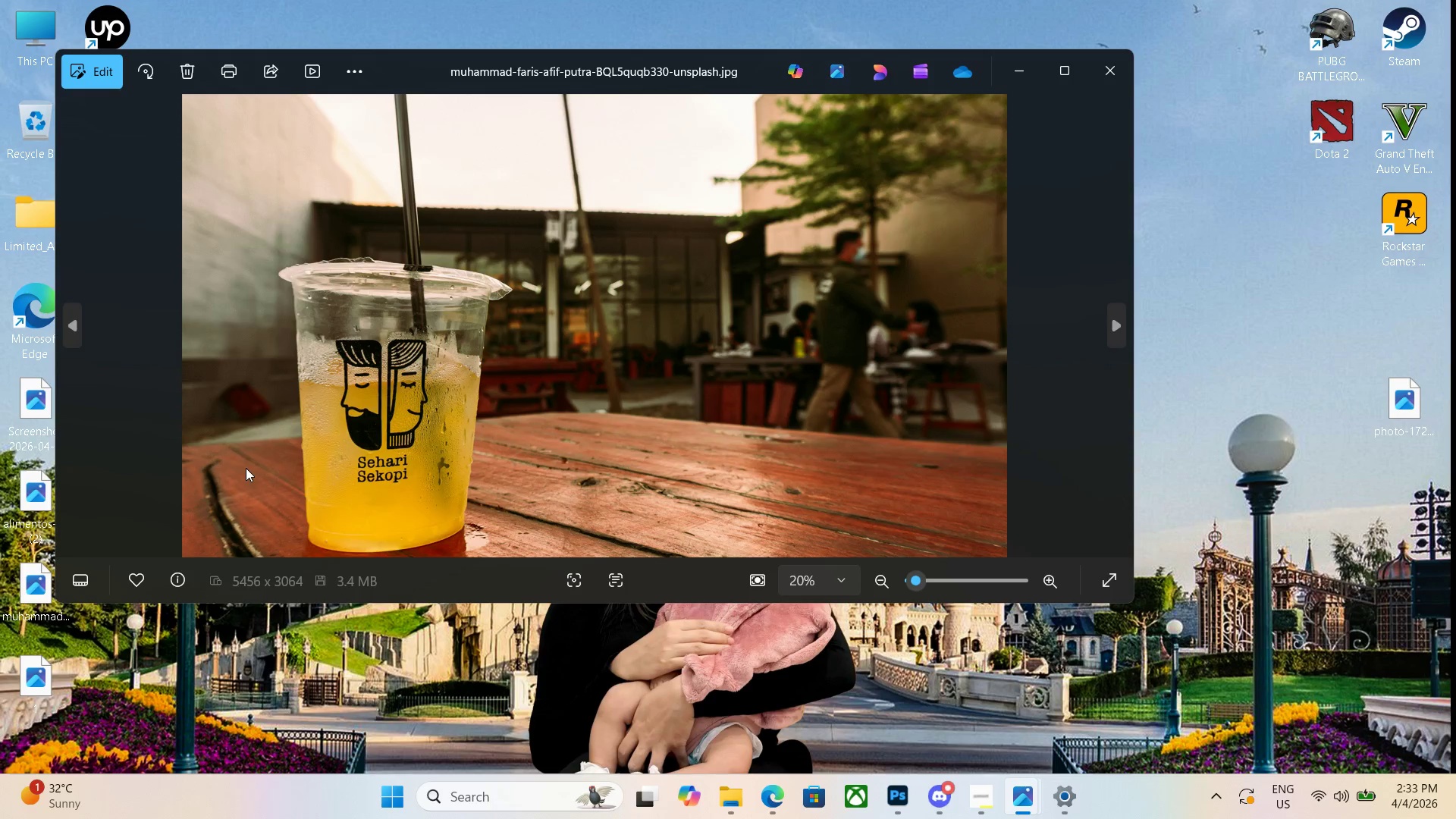 
key(ArrowRight)
 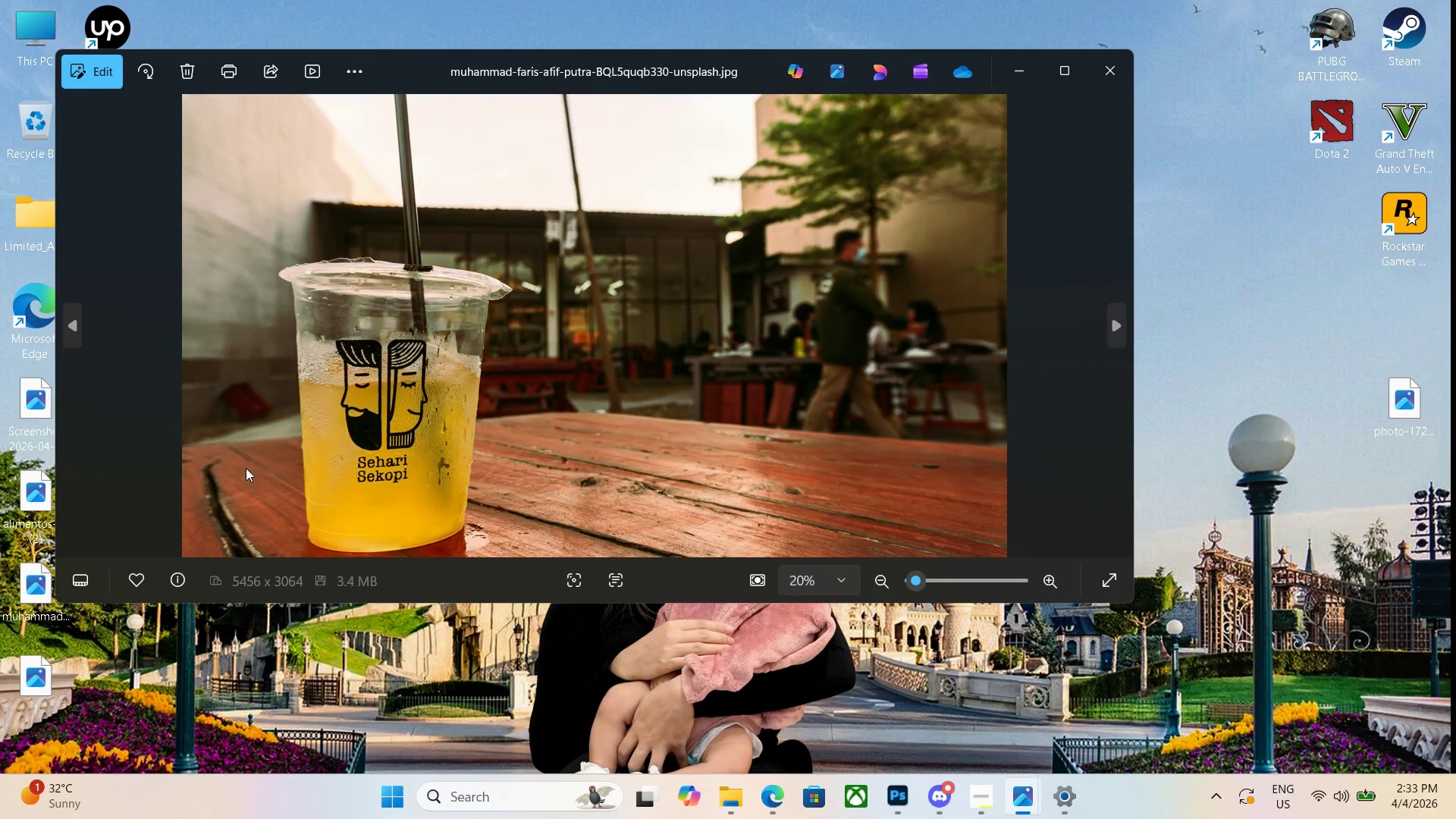 
key(ArrowLeft)
 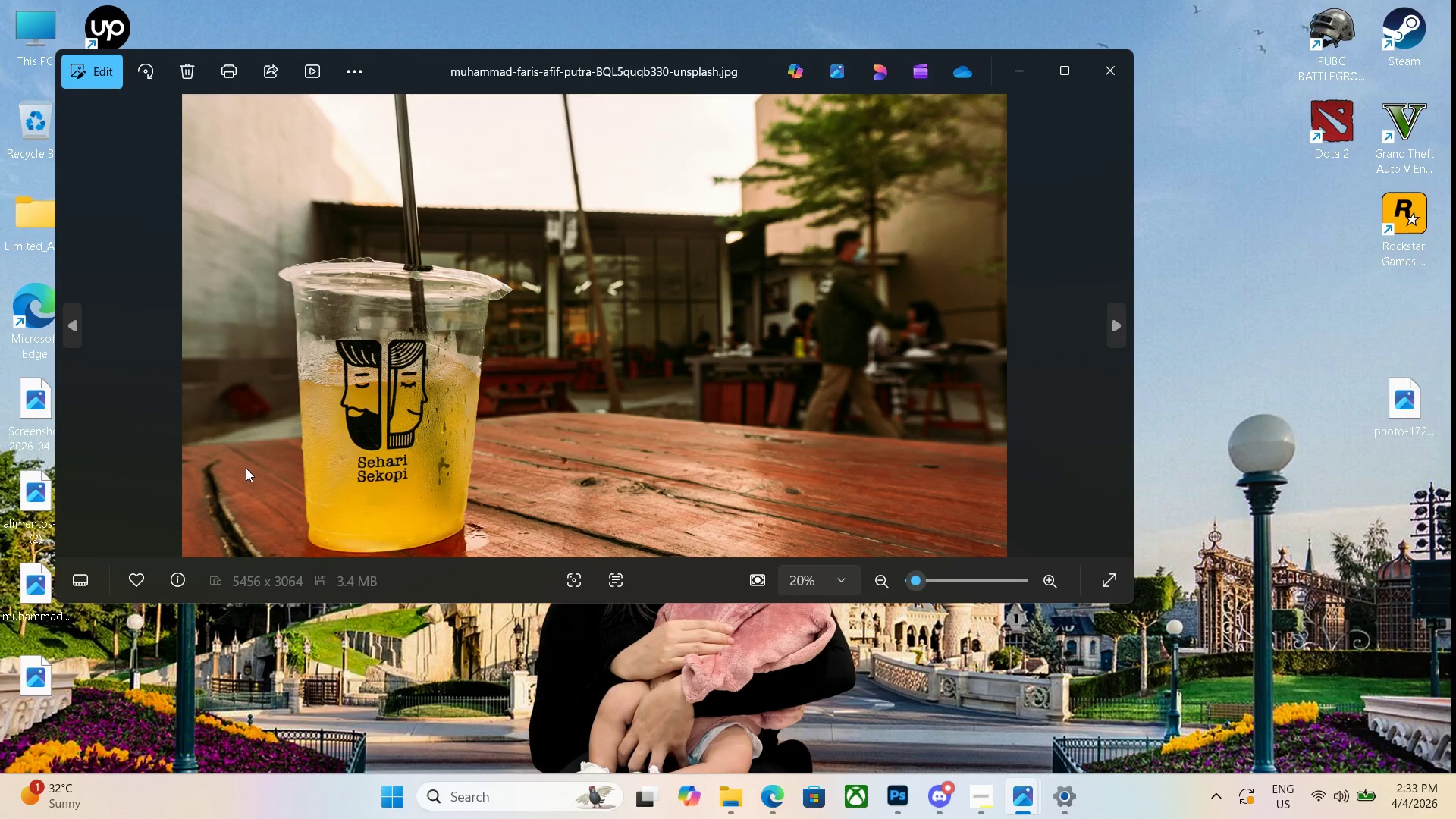 
key(ArrowRight)
 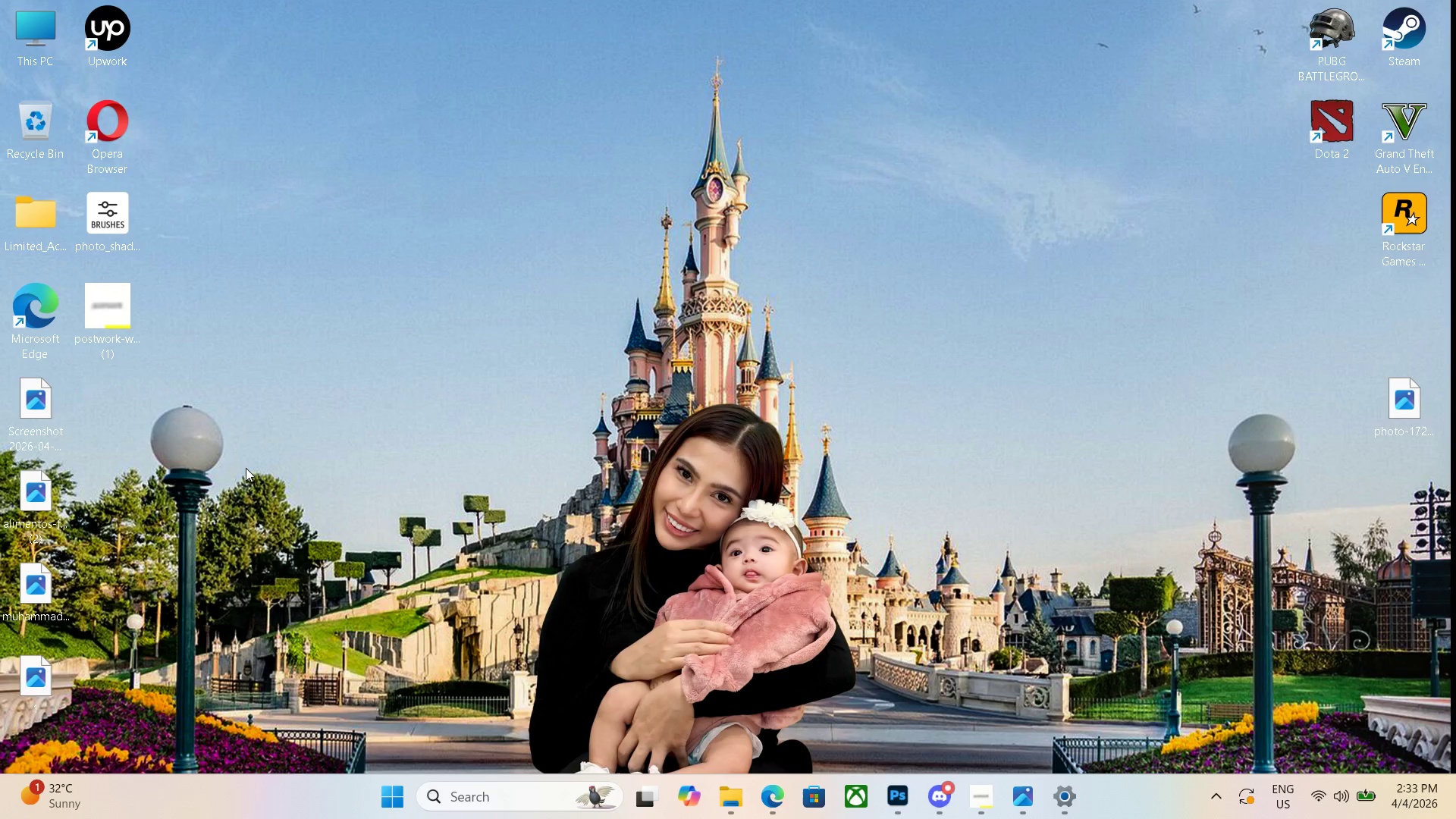 
key(Escape)
 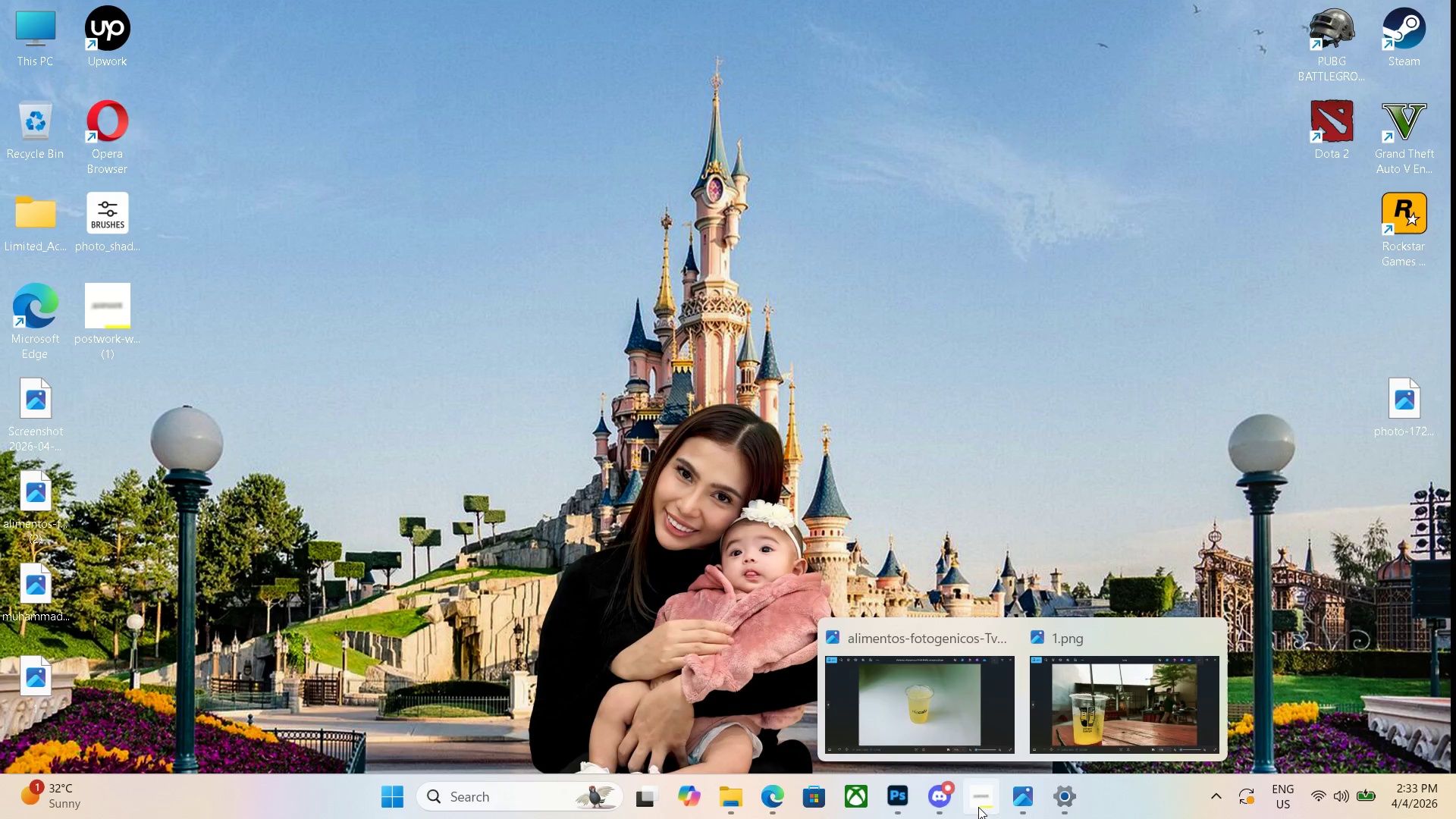 
left_click([891, 795])
 